 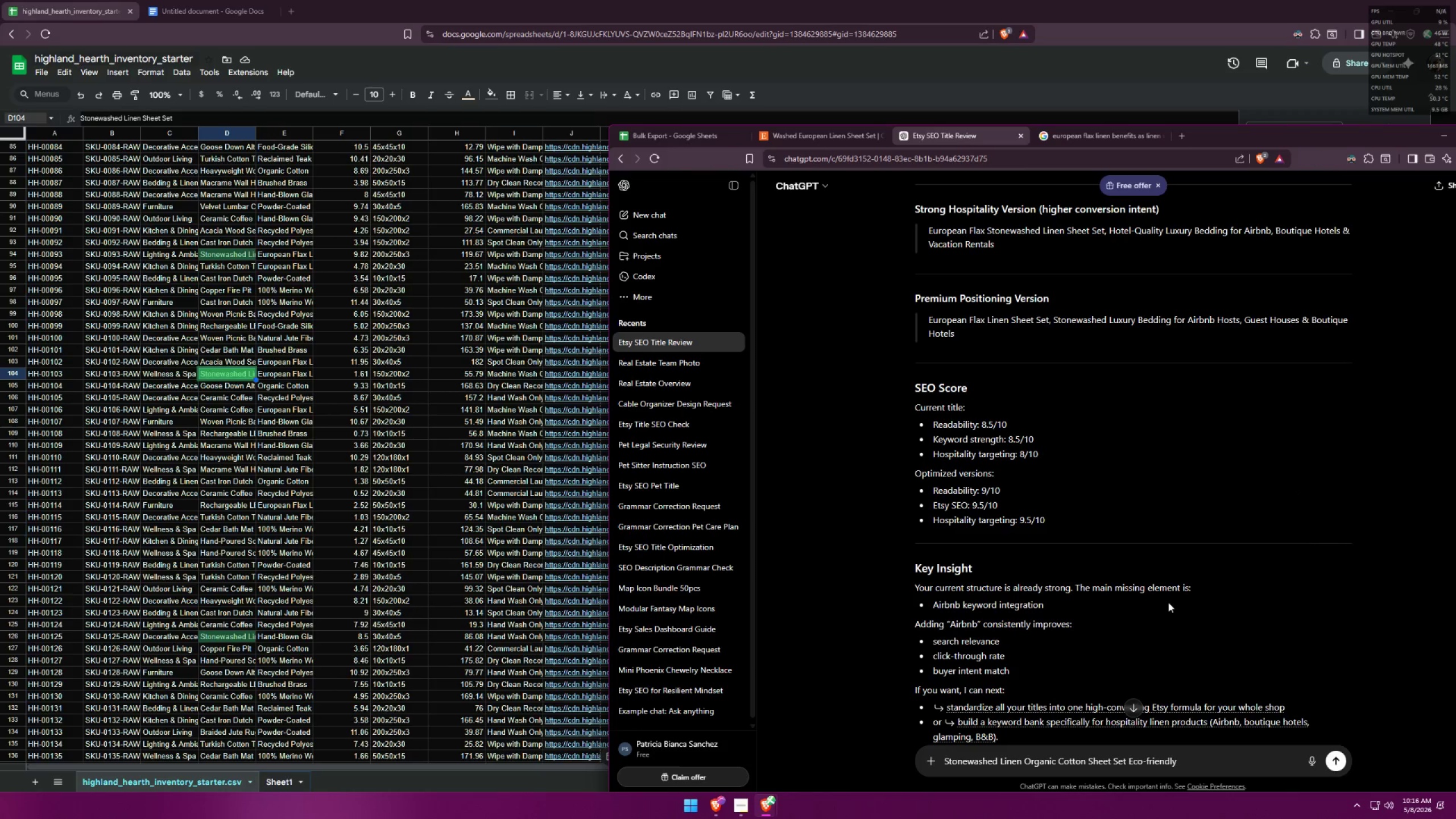 
left_click([212, 0])
 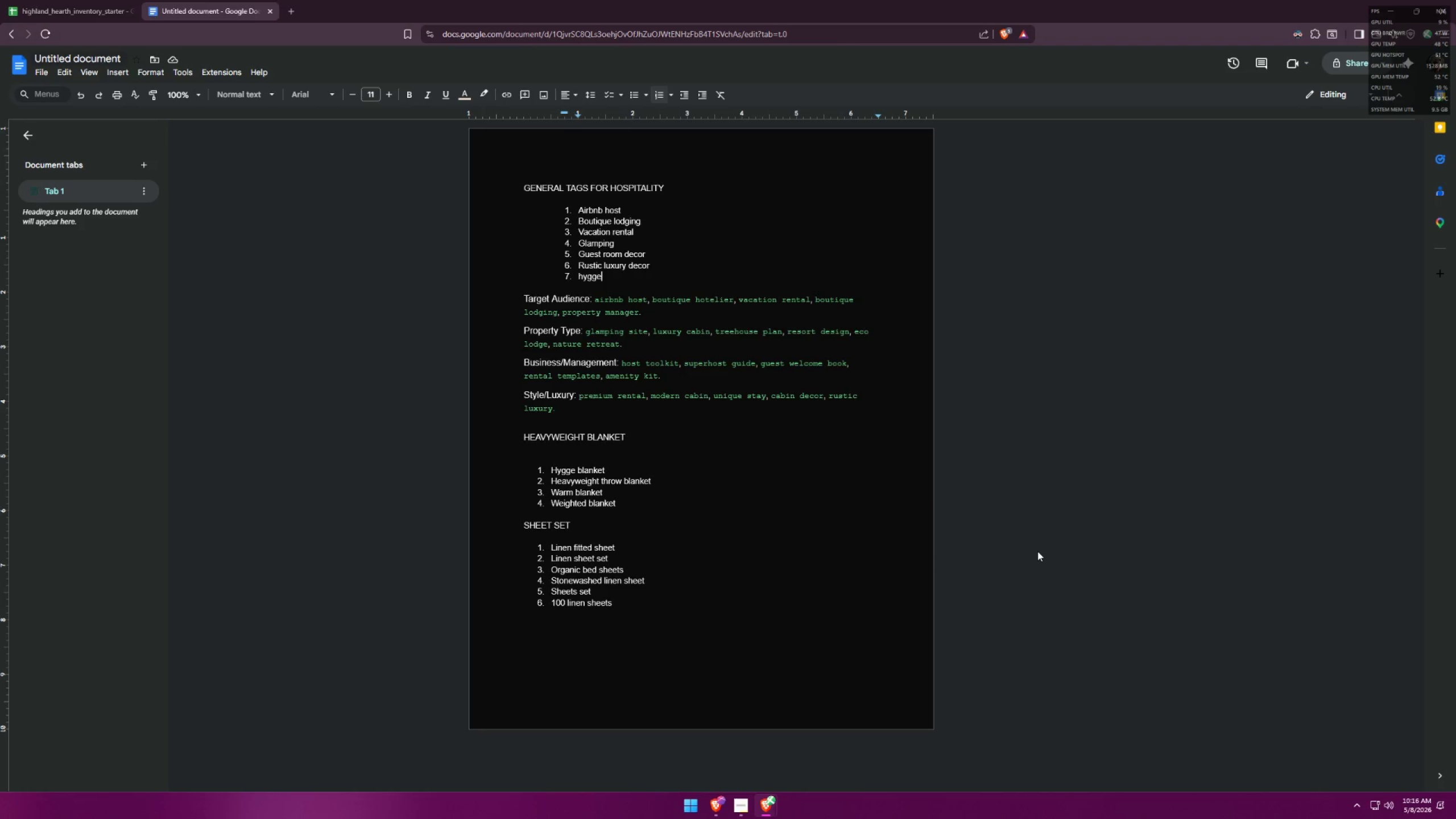 
key(Alt+AltLeft)
 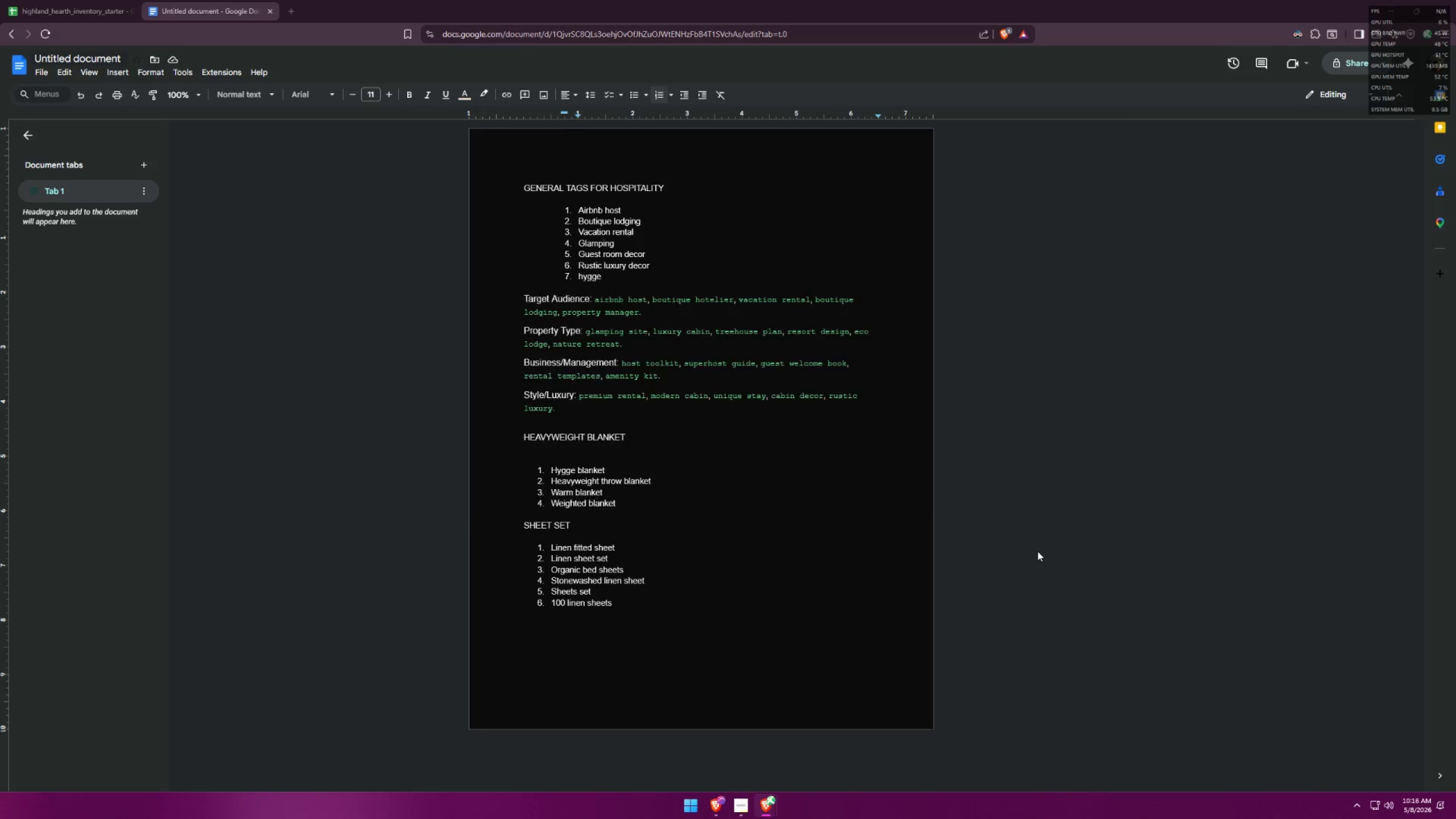 
key(Alt+Tab)
 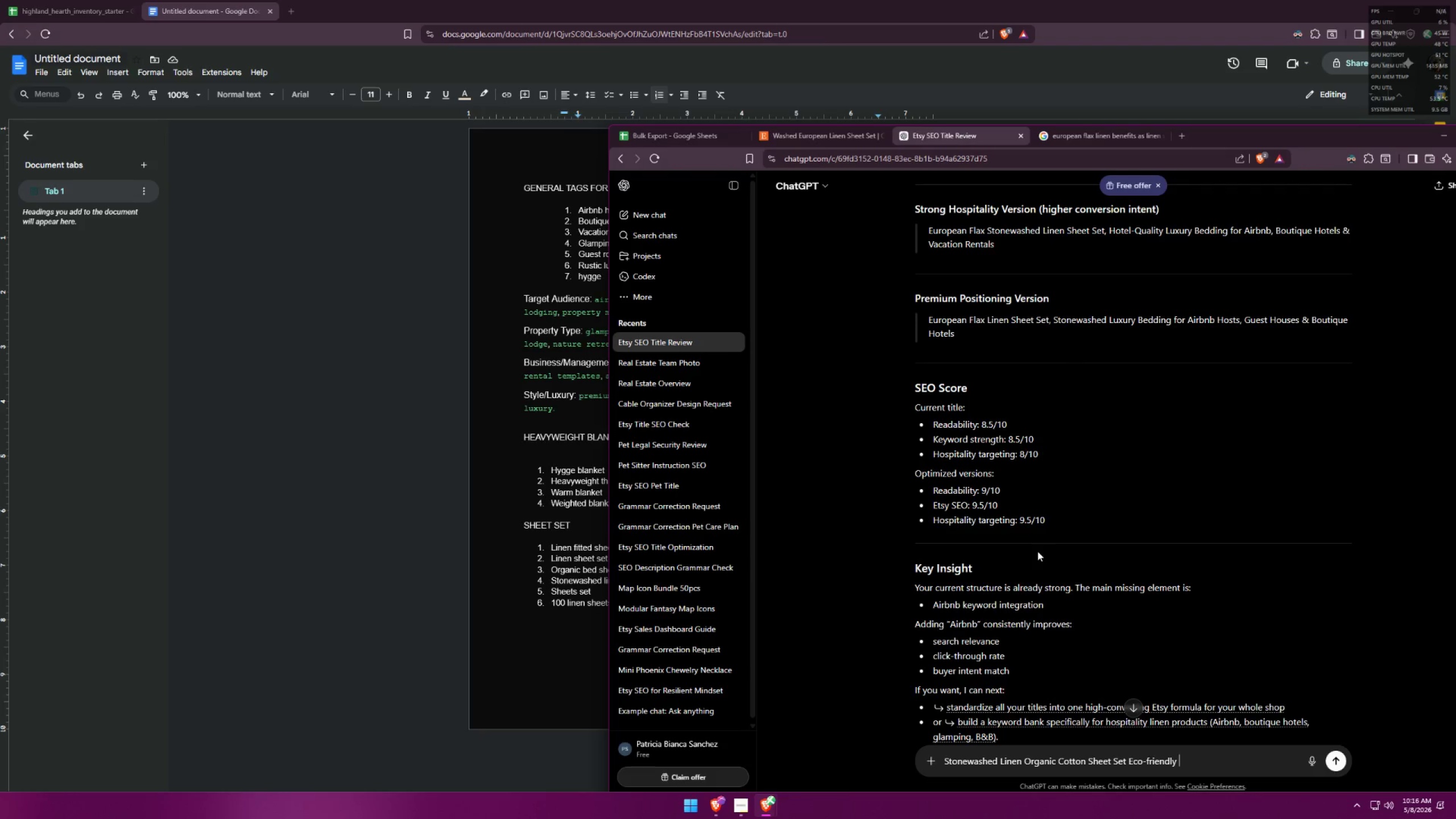 
key(Alt+AltLeft)
 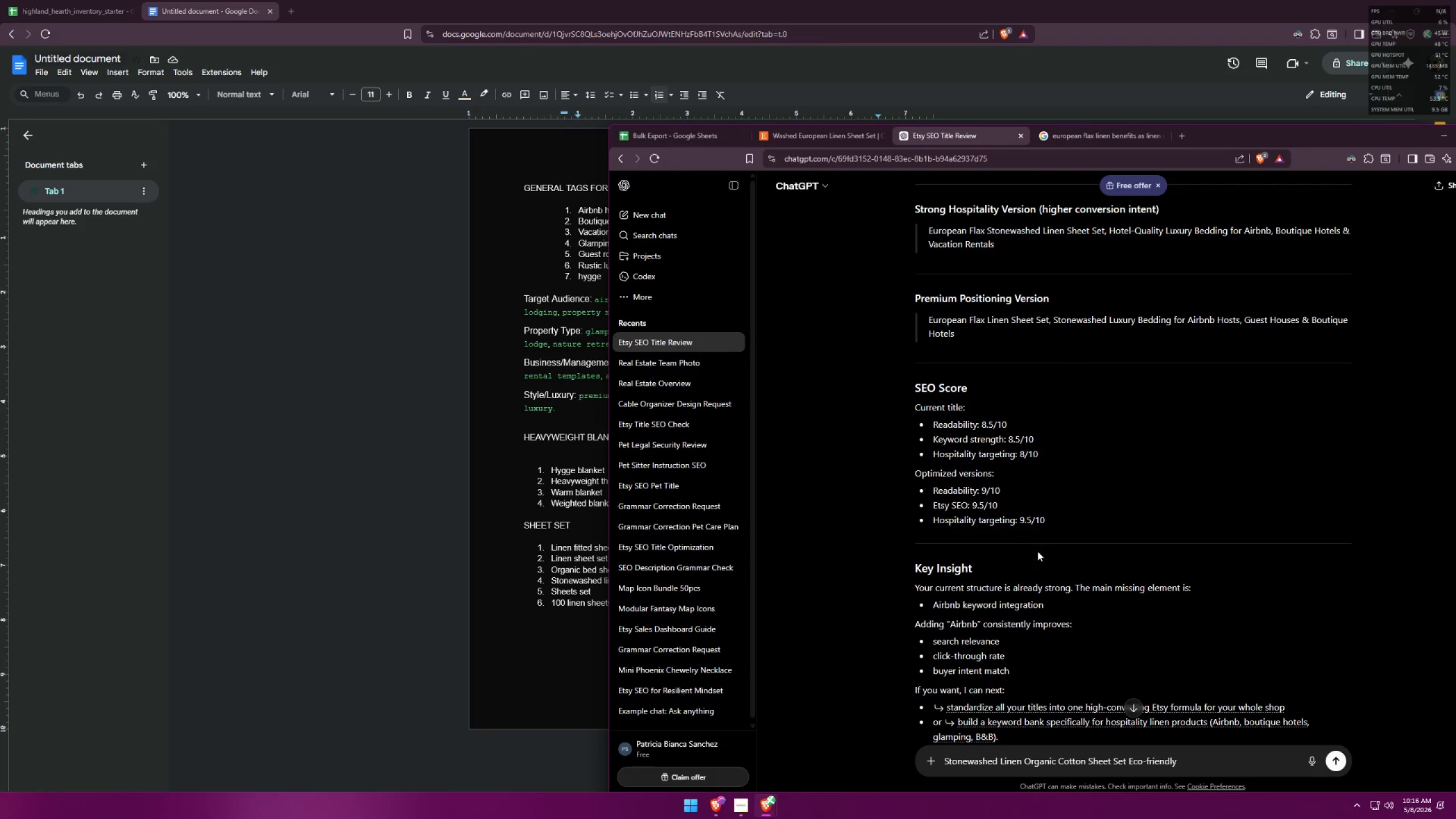 
key(Alt+Tab)
 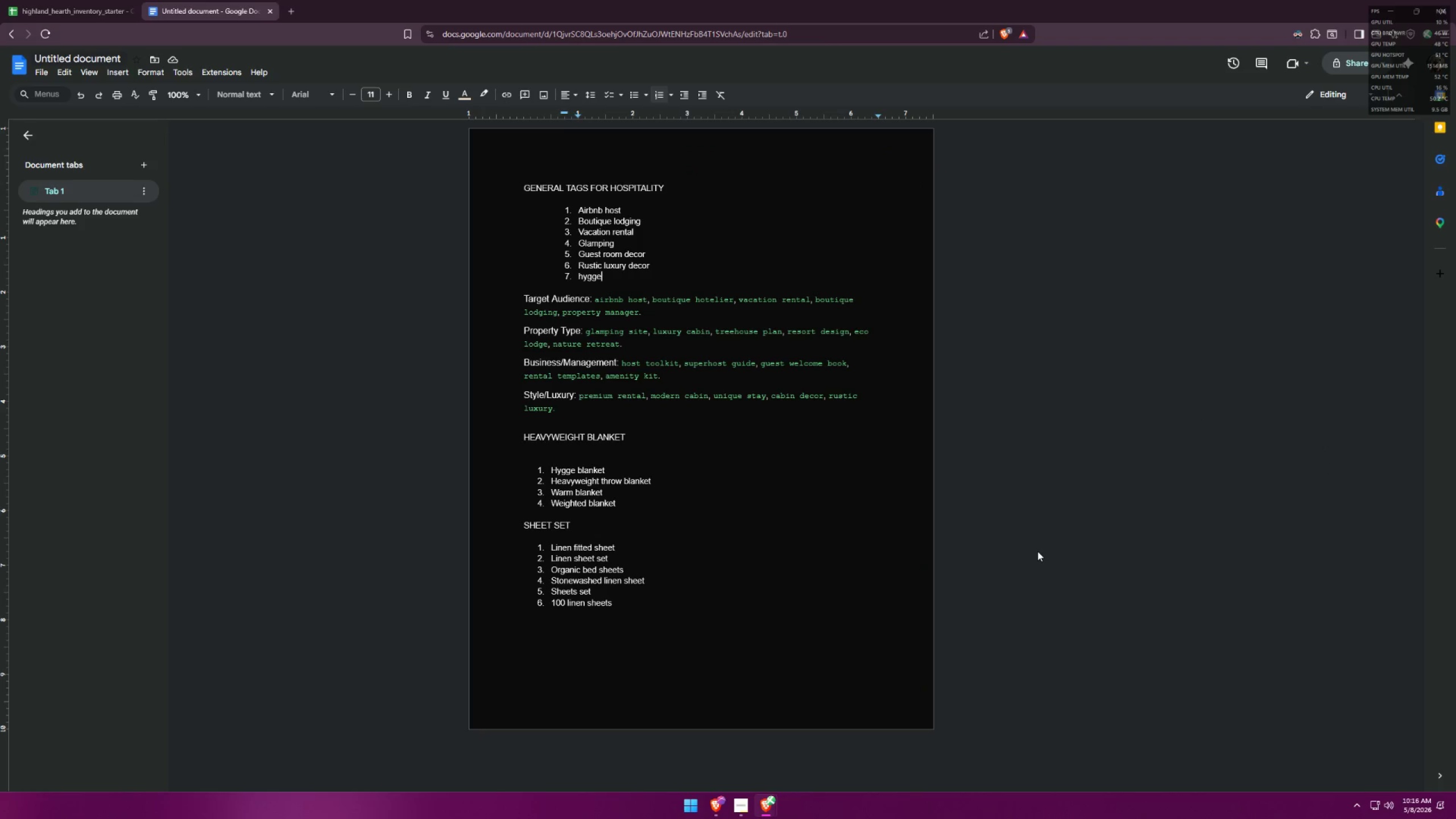 
key(Alt+AltLeft)
 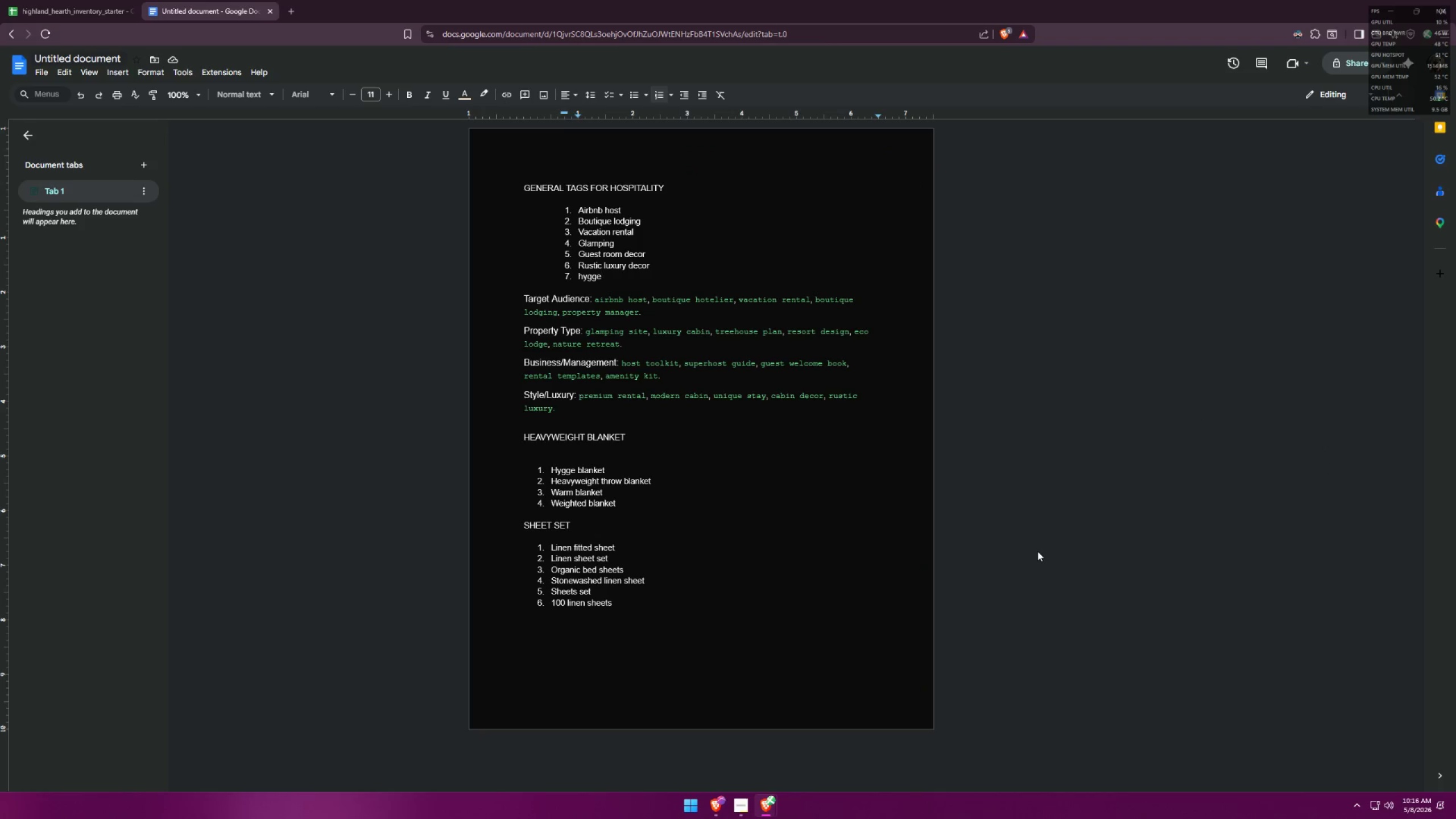 
key(Alt+Tab)
 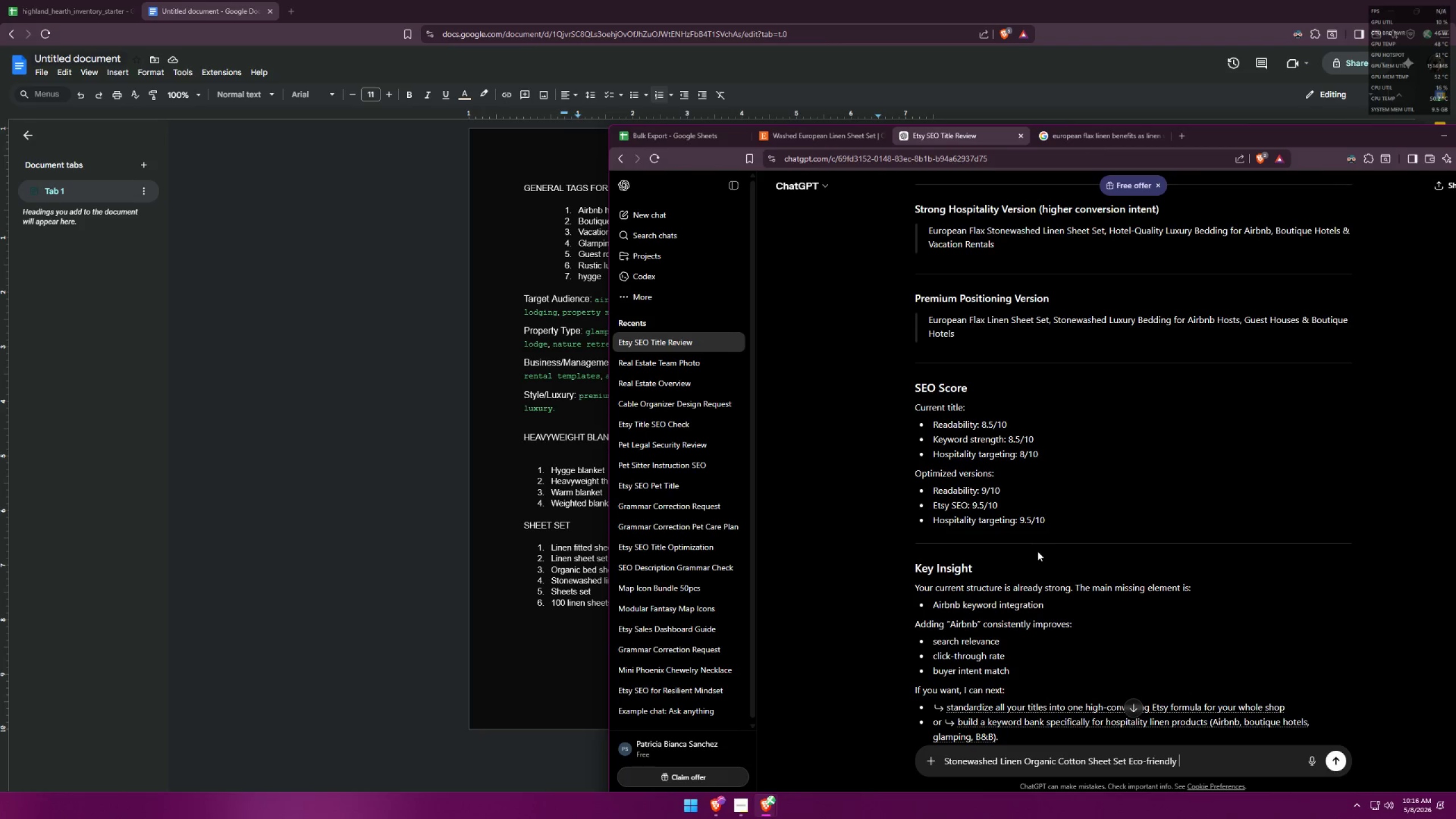 
key(Space)
 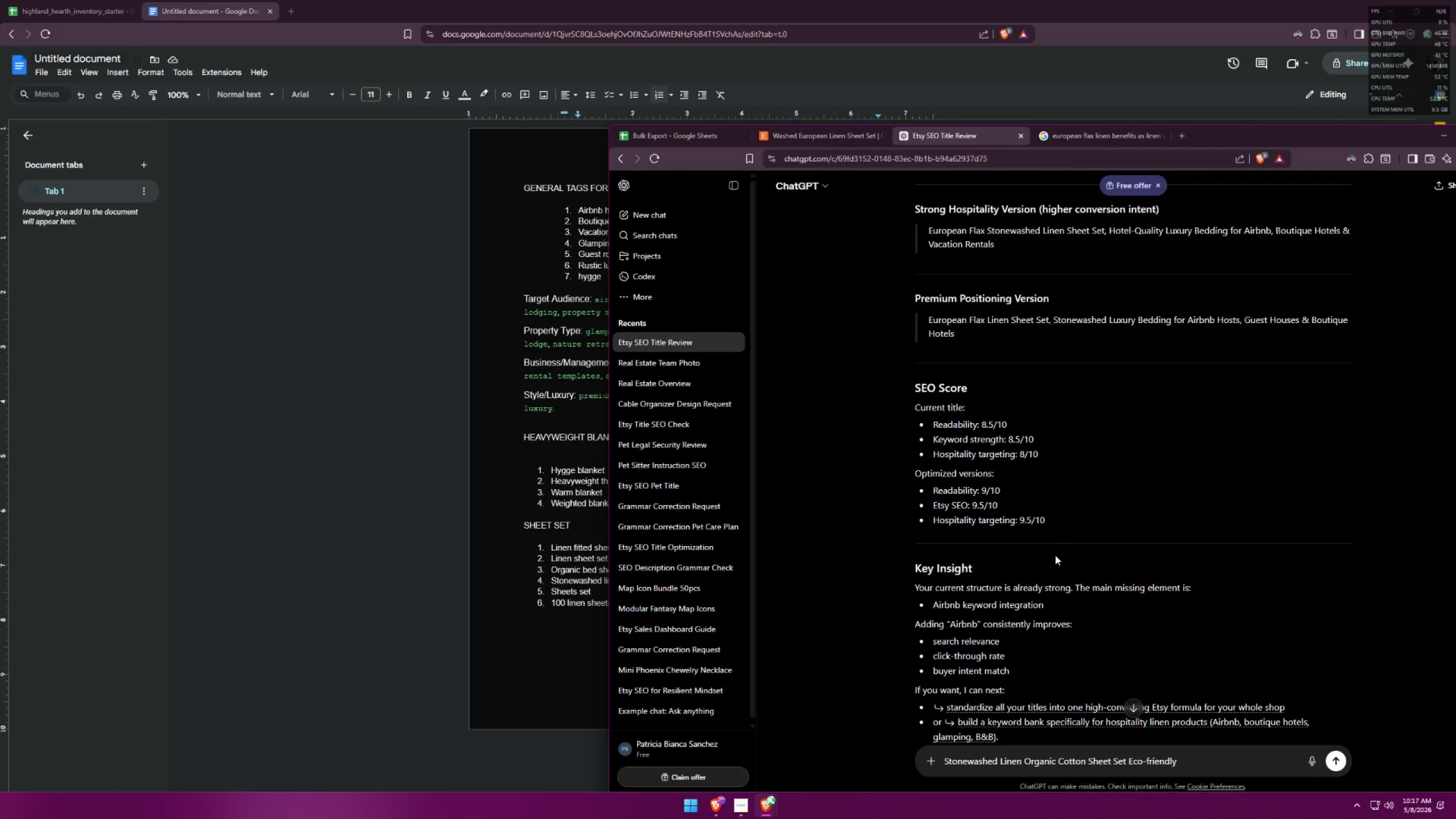 
key(Backspace)
type(Boutique Lodging Decor)
 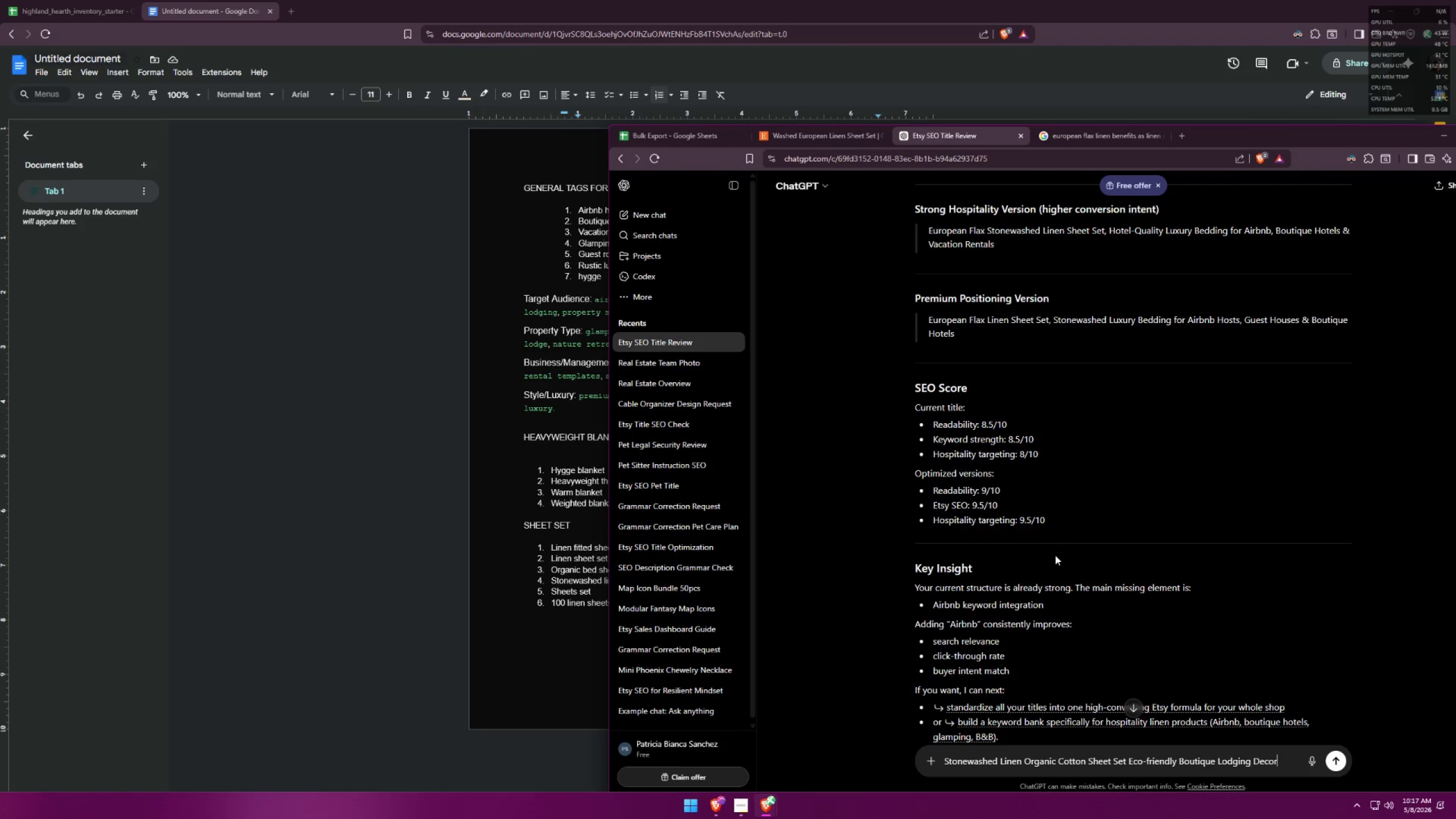 
key(Enter)
 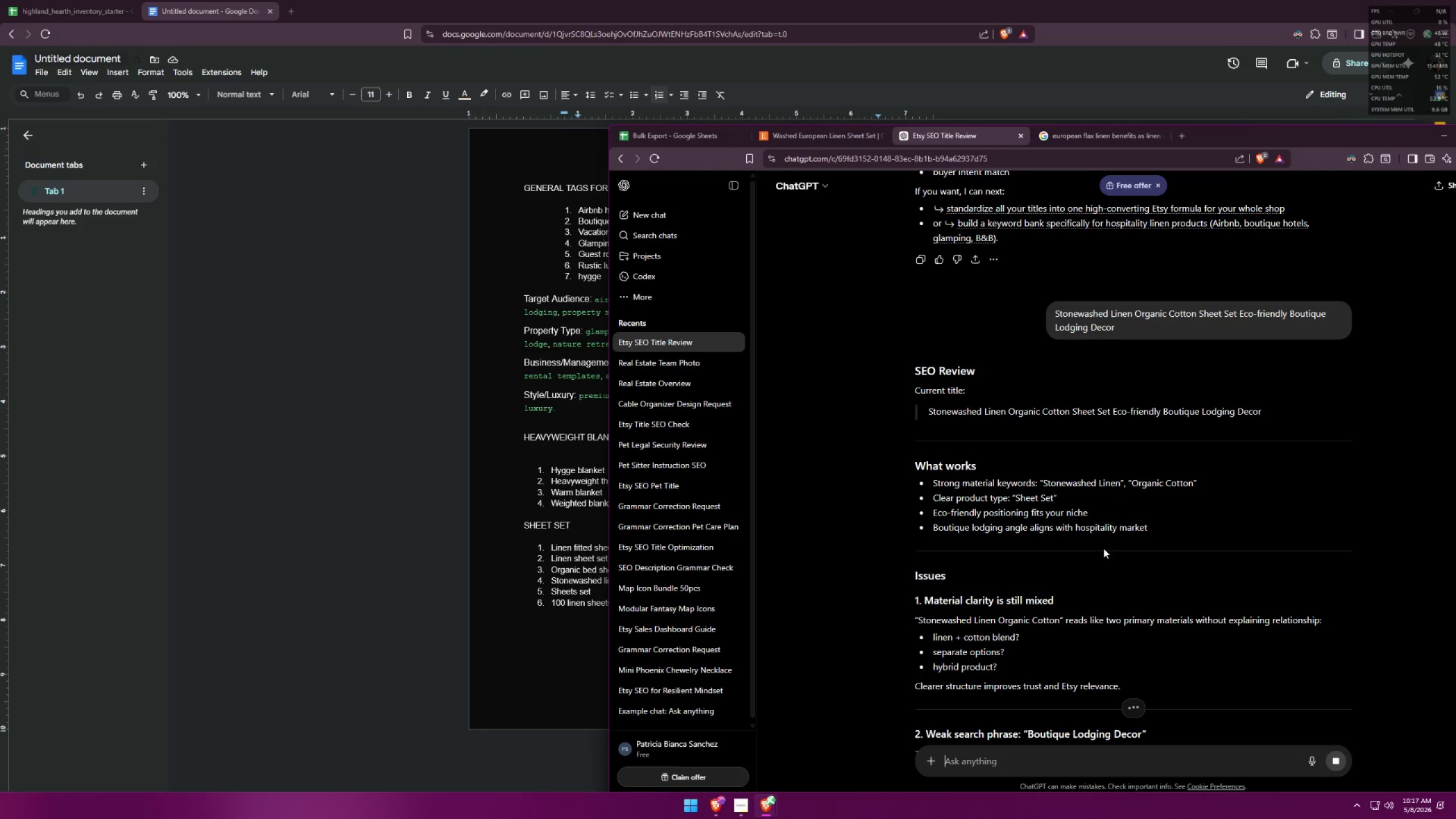 
wait(5.2)
 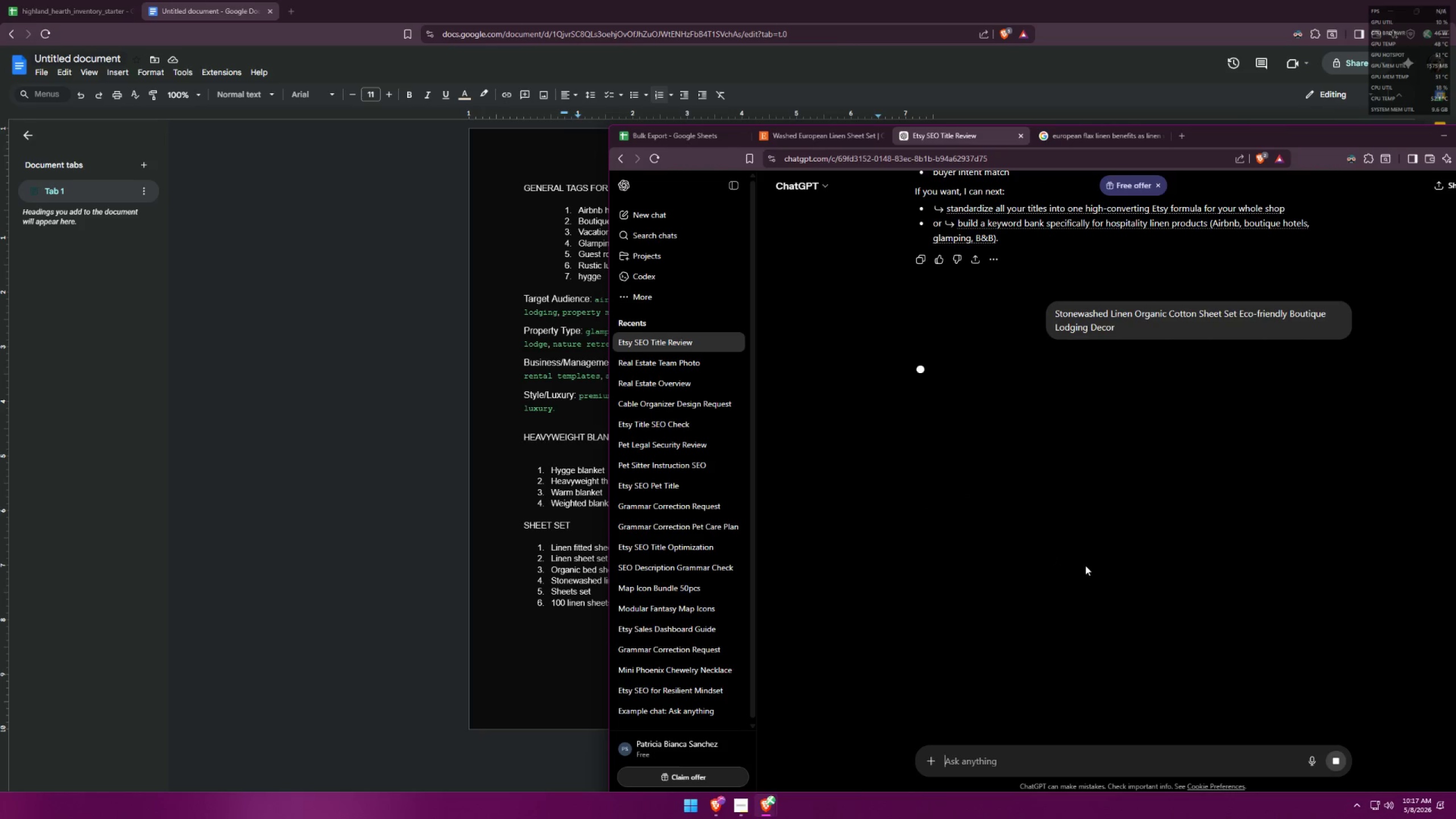 
scroll: coordinate [1100, 538], scroll_direction: down, amount: 1.0
 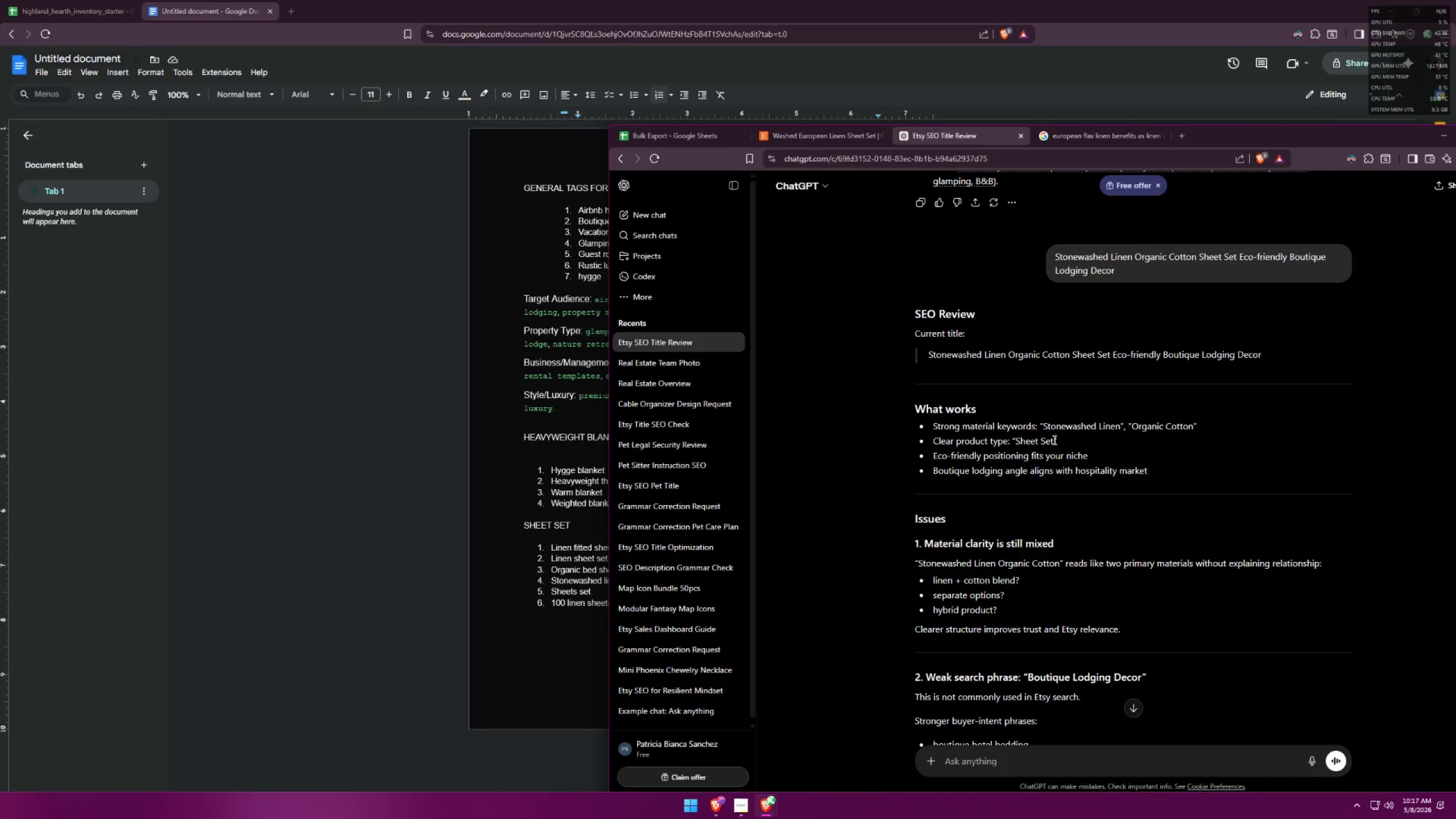 
wait(26.58)
 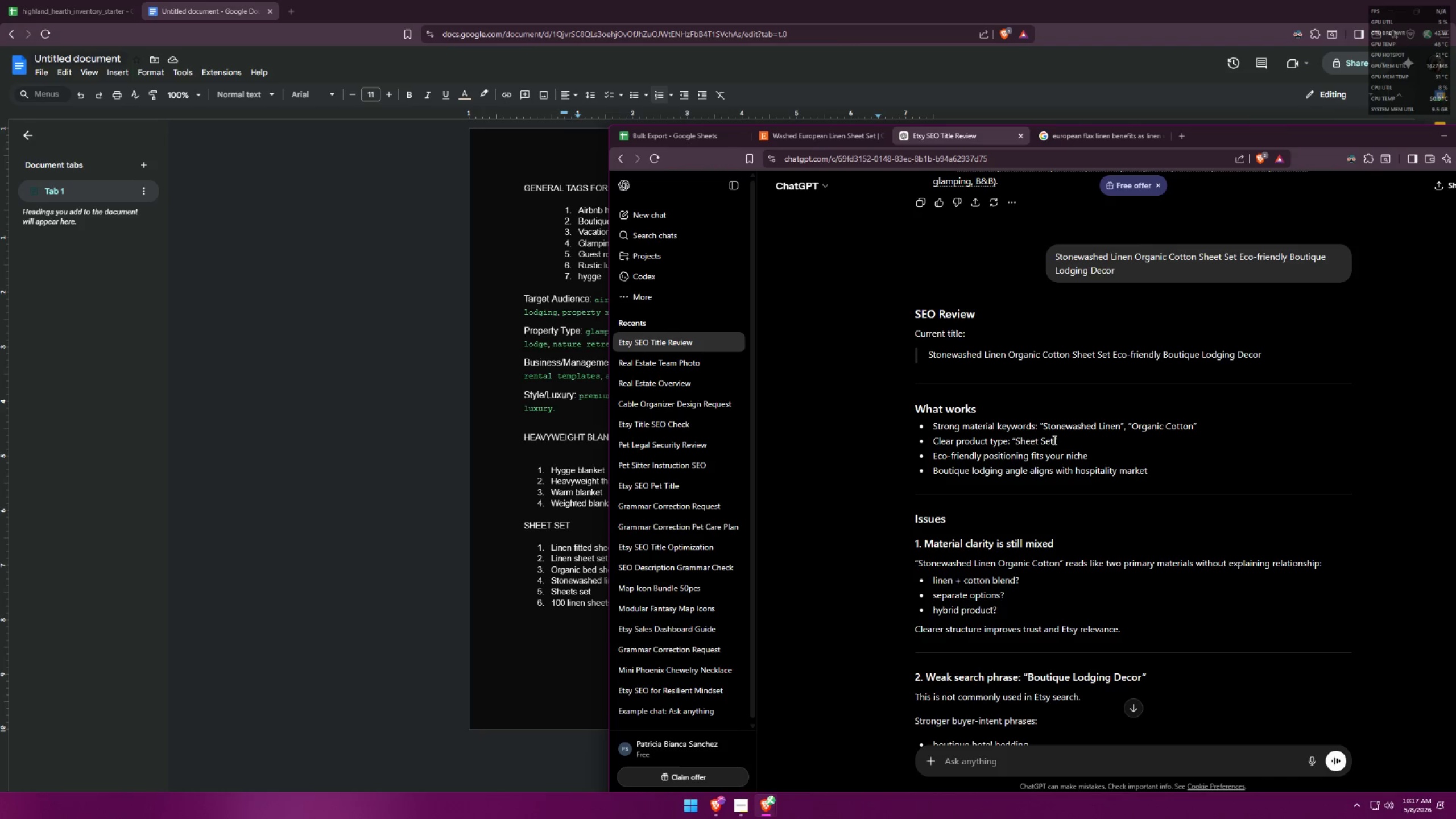 
scroll: coordinate [1187, 465], scroll_direction: down, amount: 4.0
 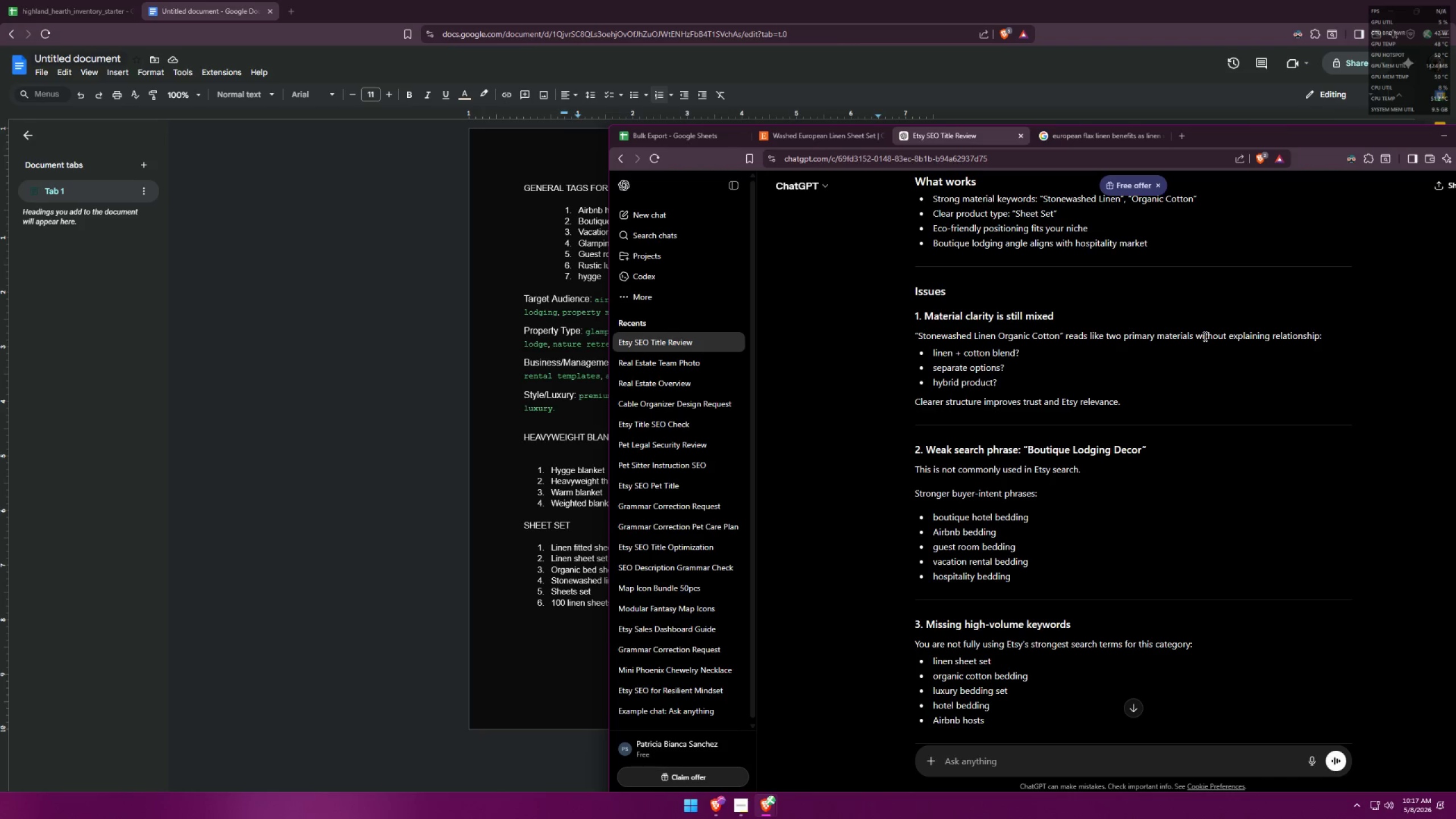 
wait(18.54)
 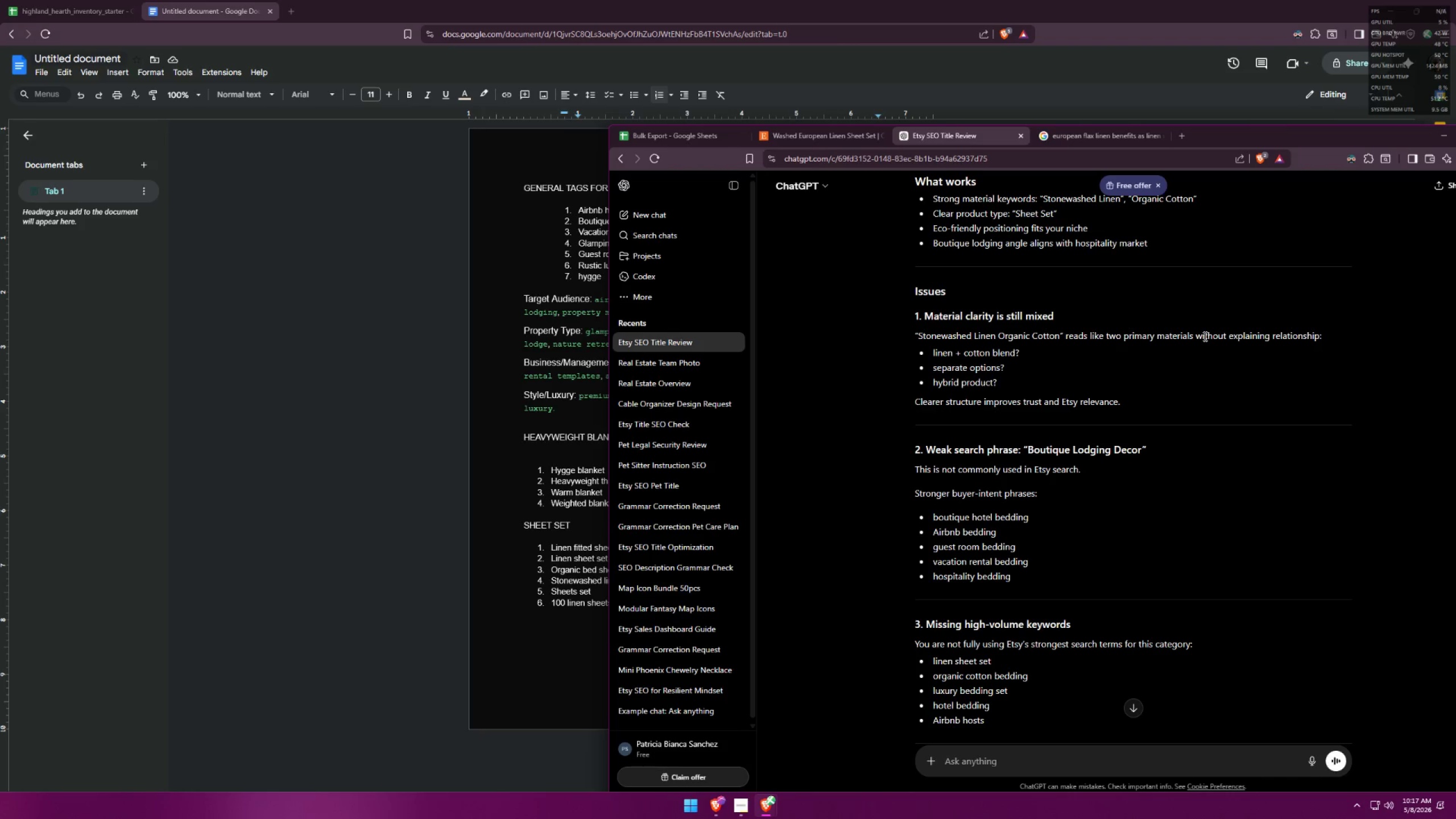 
scroll: coordinate [1169, 327], scroll_direction: down, amount: 12.0
 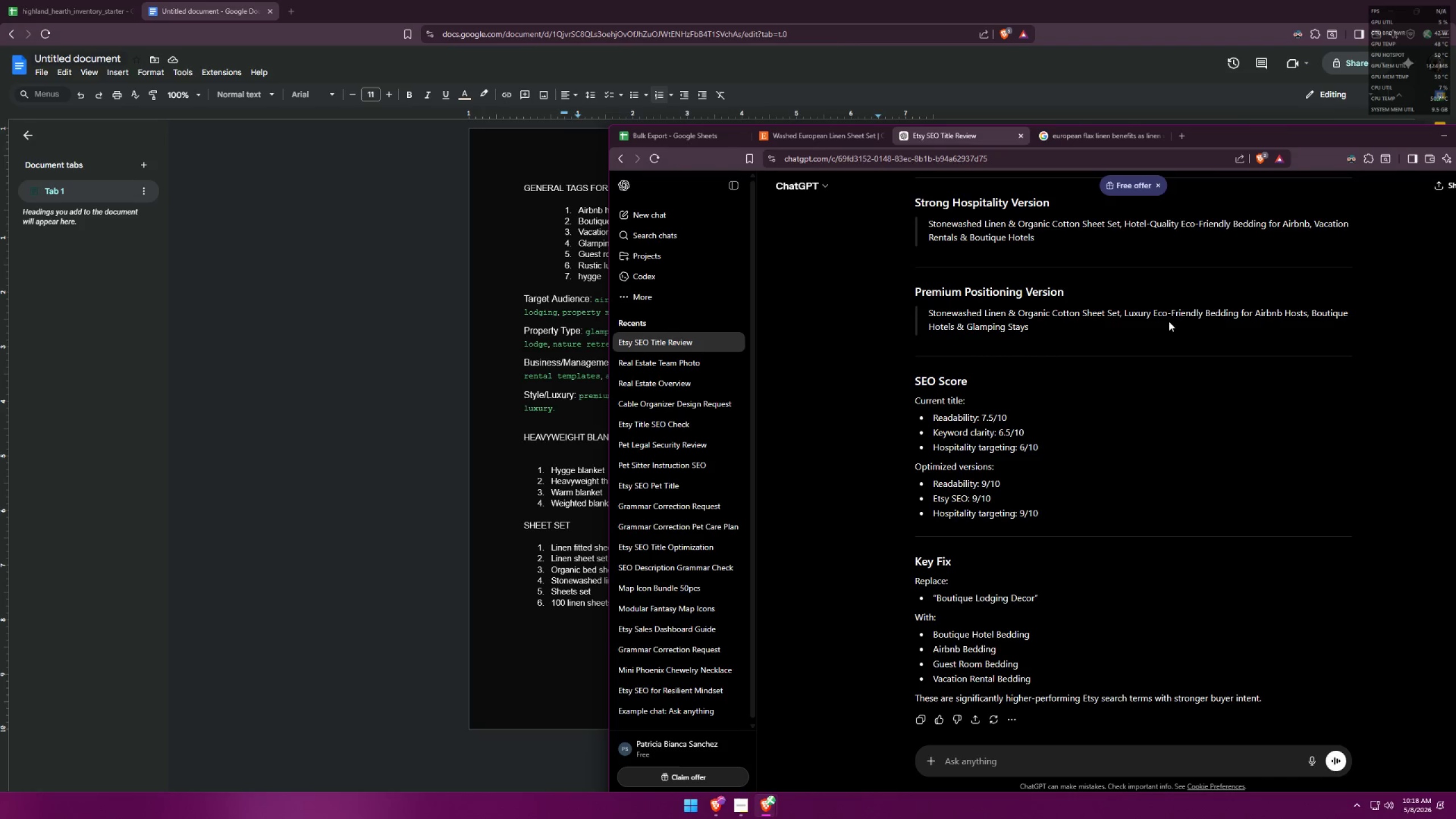 
wait(7.39)
 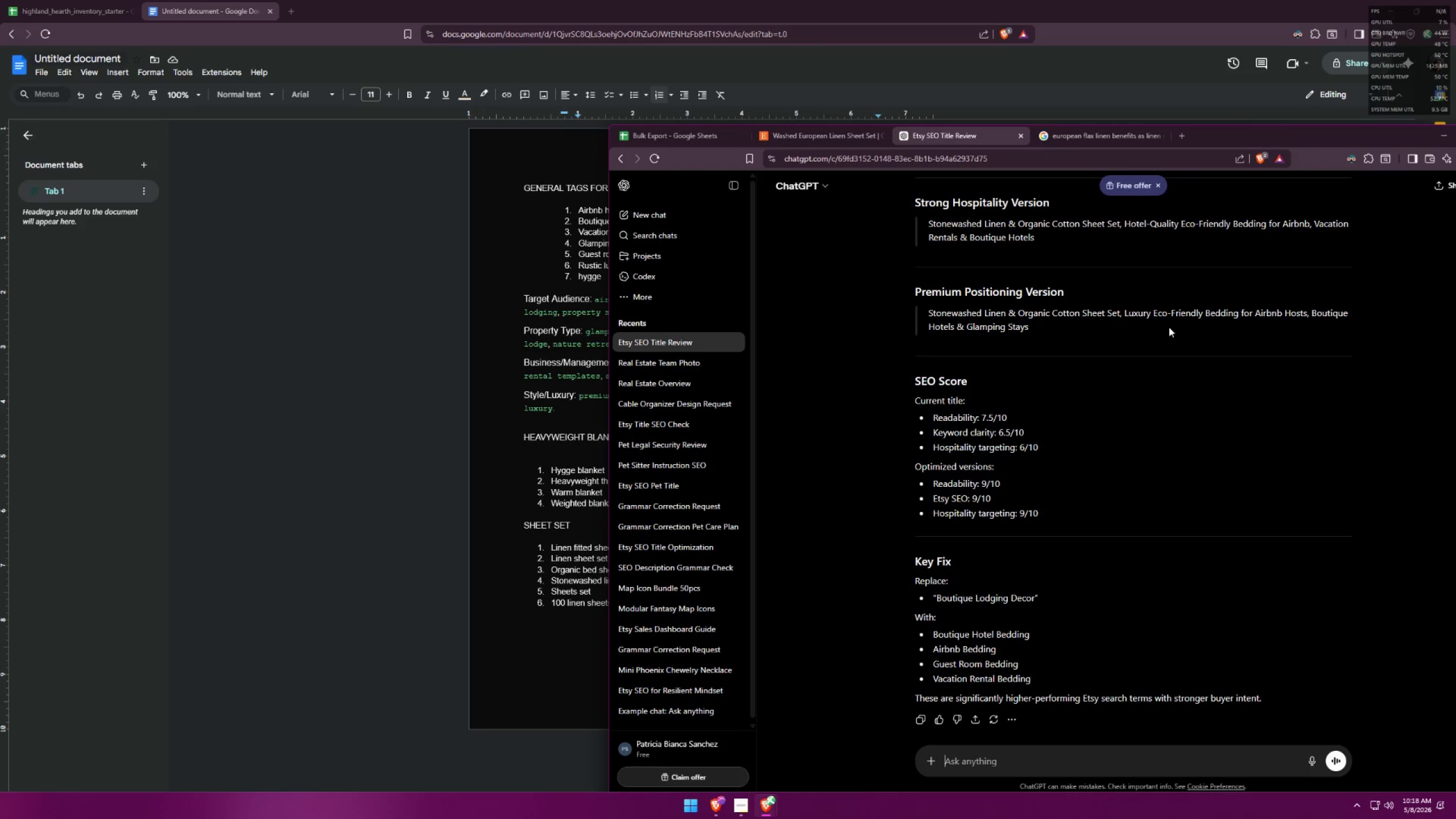 
key(Control+ControlLeft)
 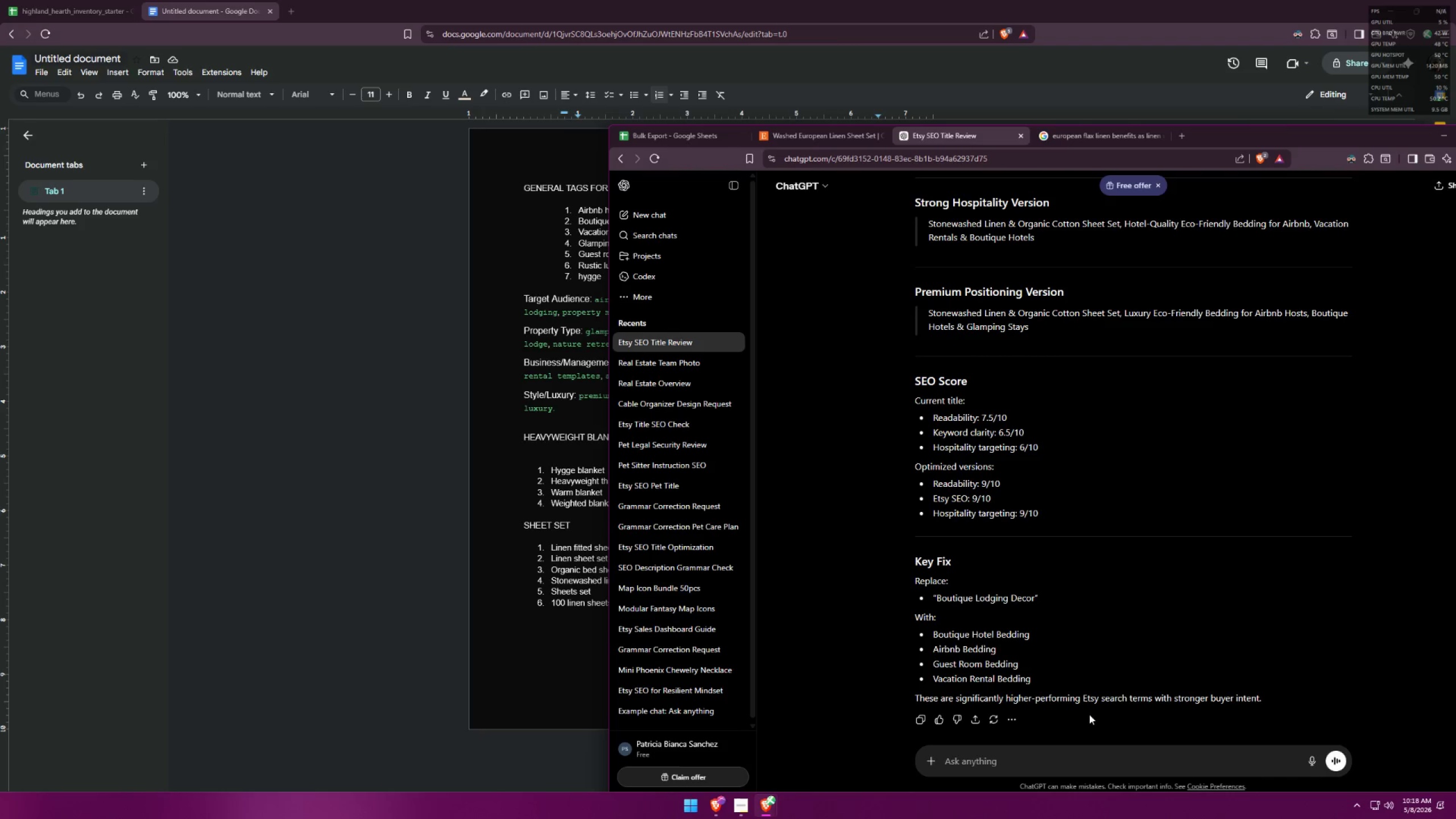 
key(Control+V)
 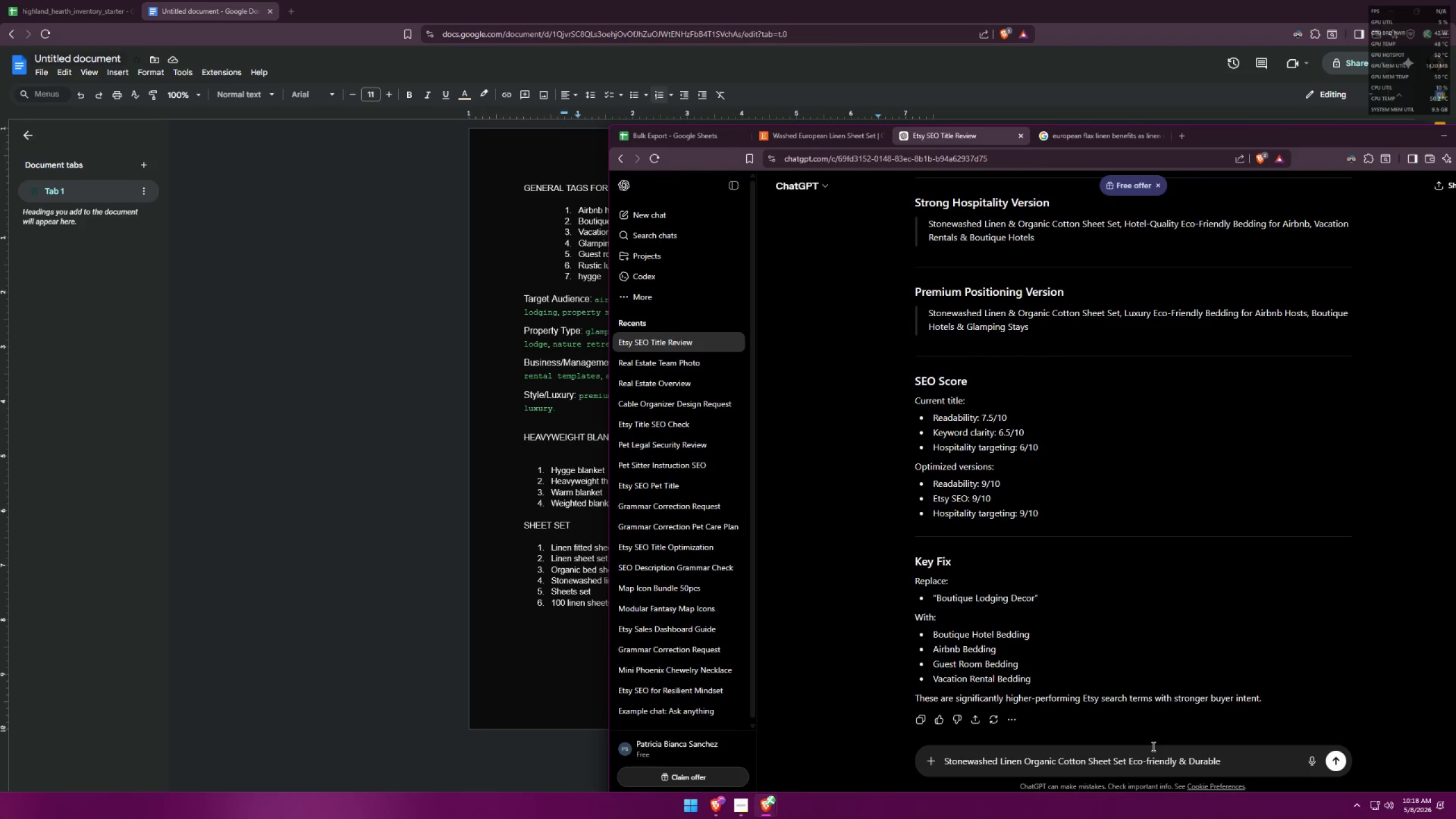 
key(Control+ControlLeft)
 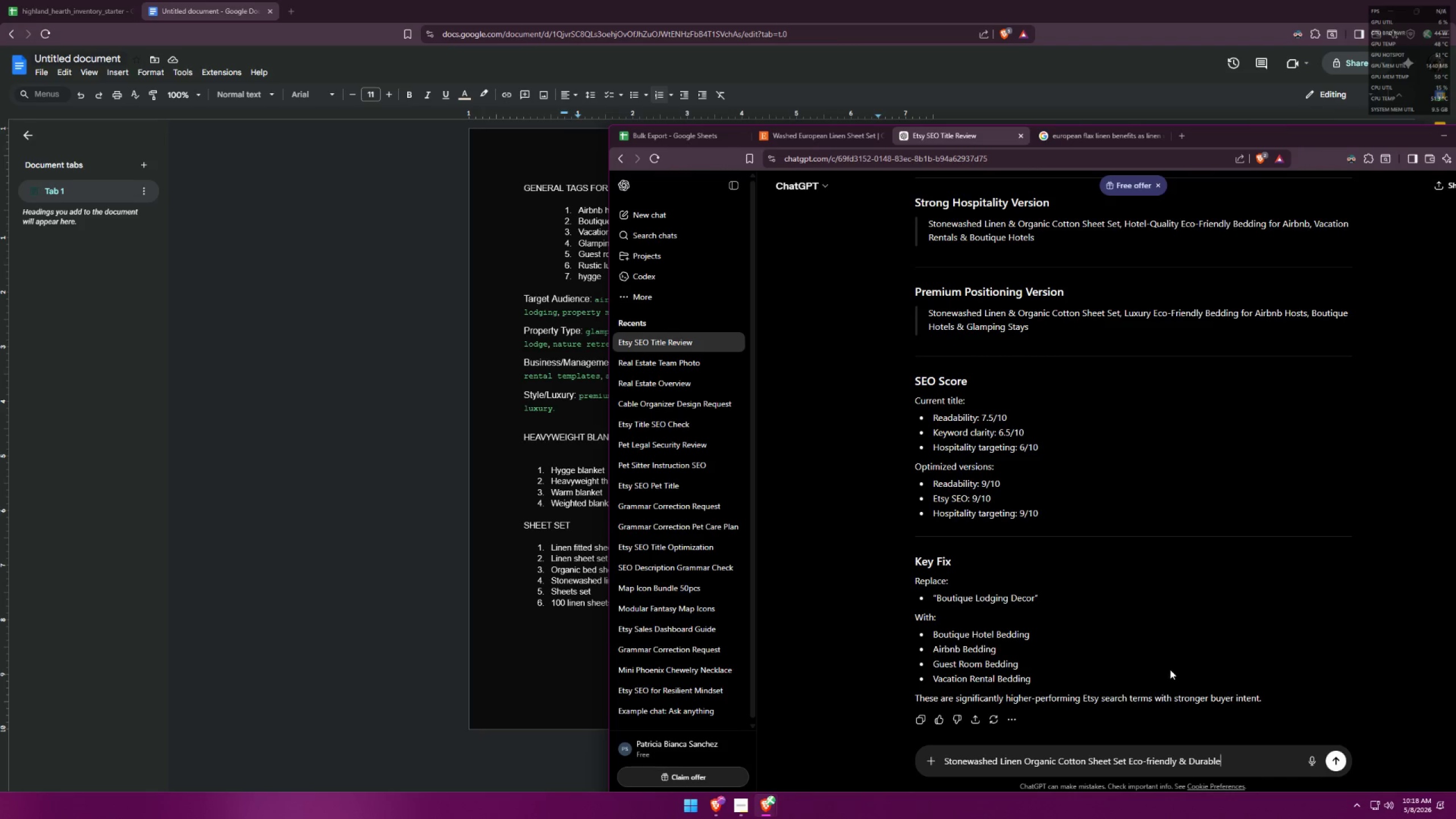 
key(Control+Z)
 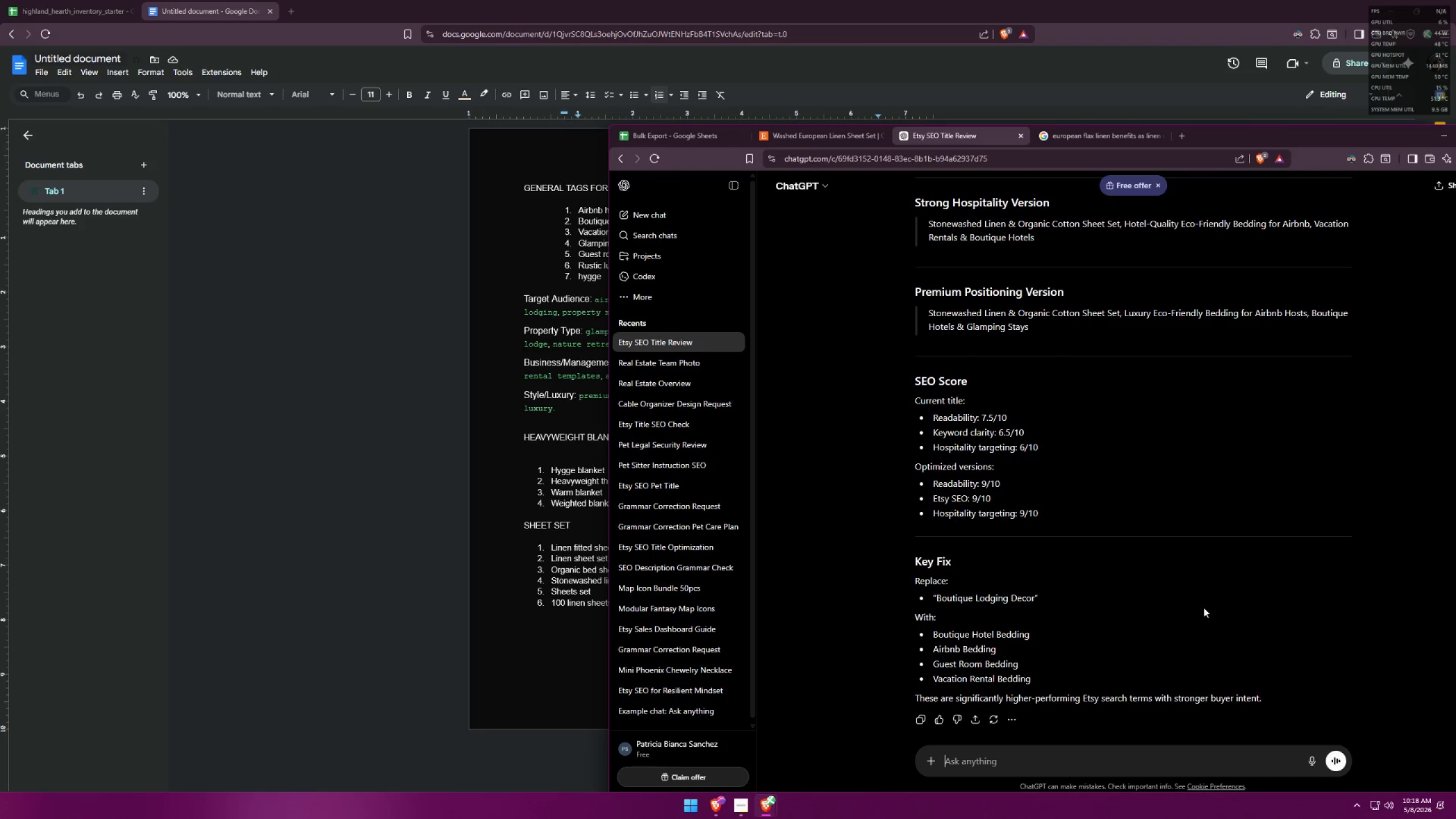 
scroll: coordinate [1252, 586], scroll_direction: up, amount: 20.0
 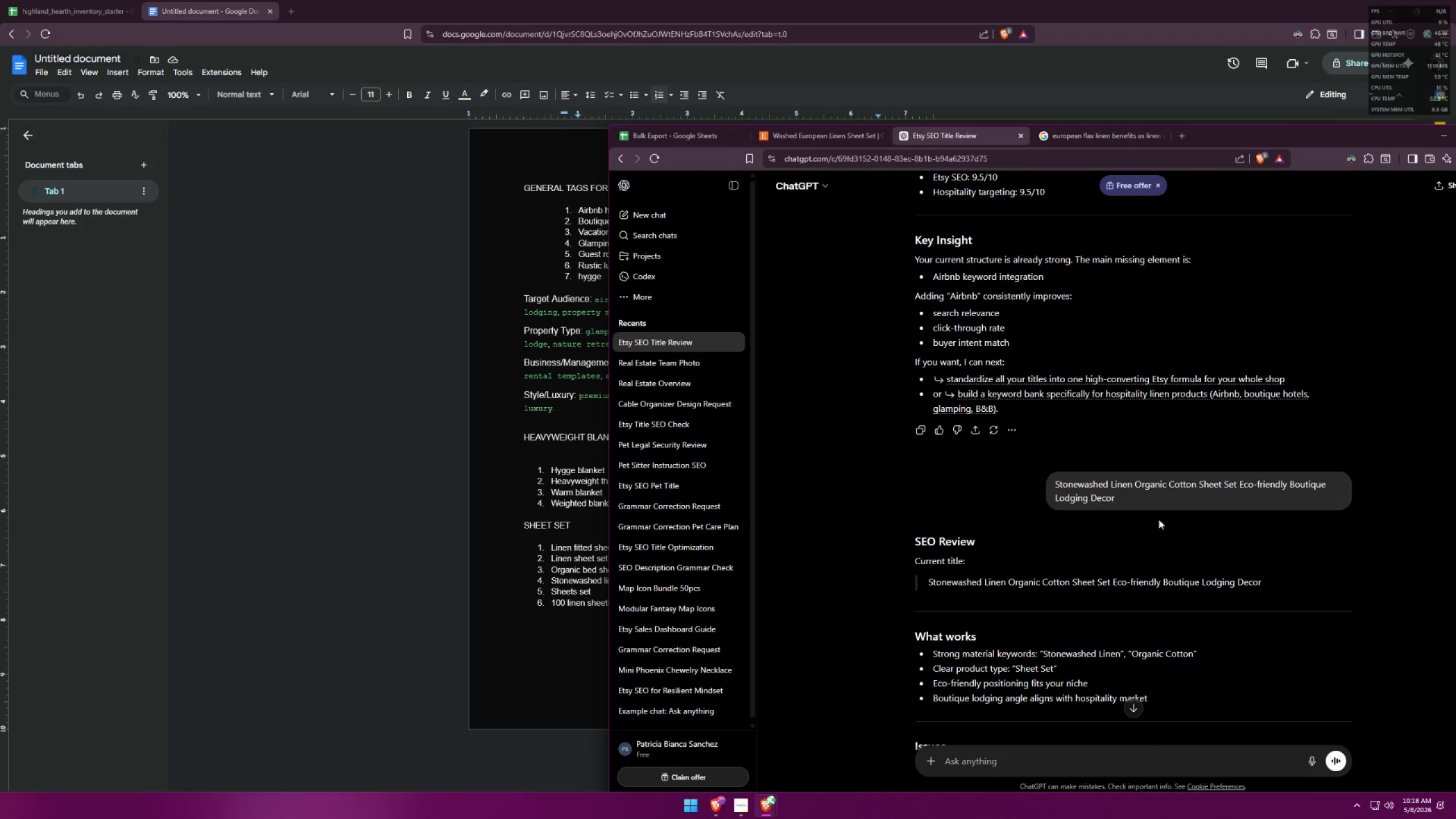 
left_click_drag(start_coordinate=[1139, 497], to_coordinate=[1045, 473])
 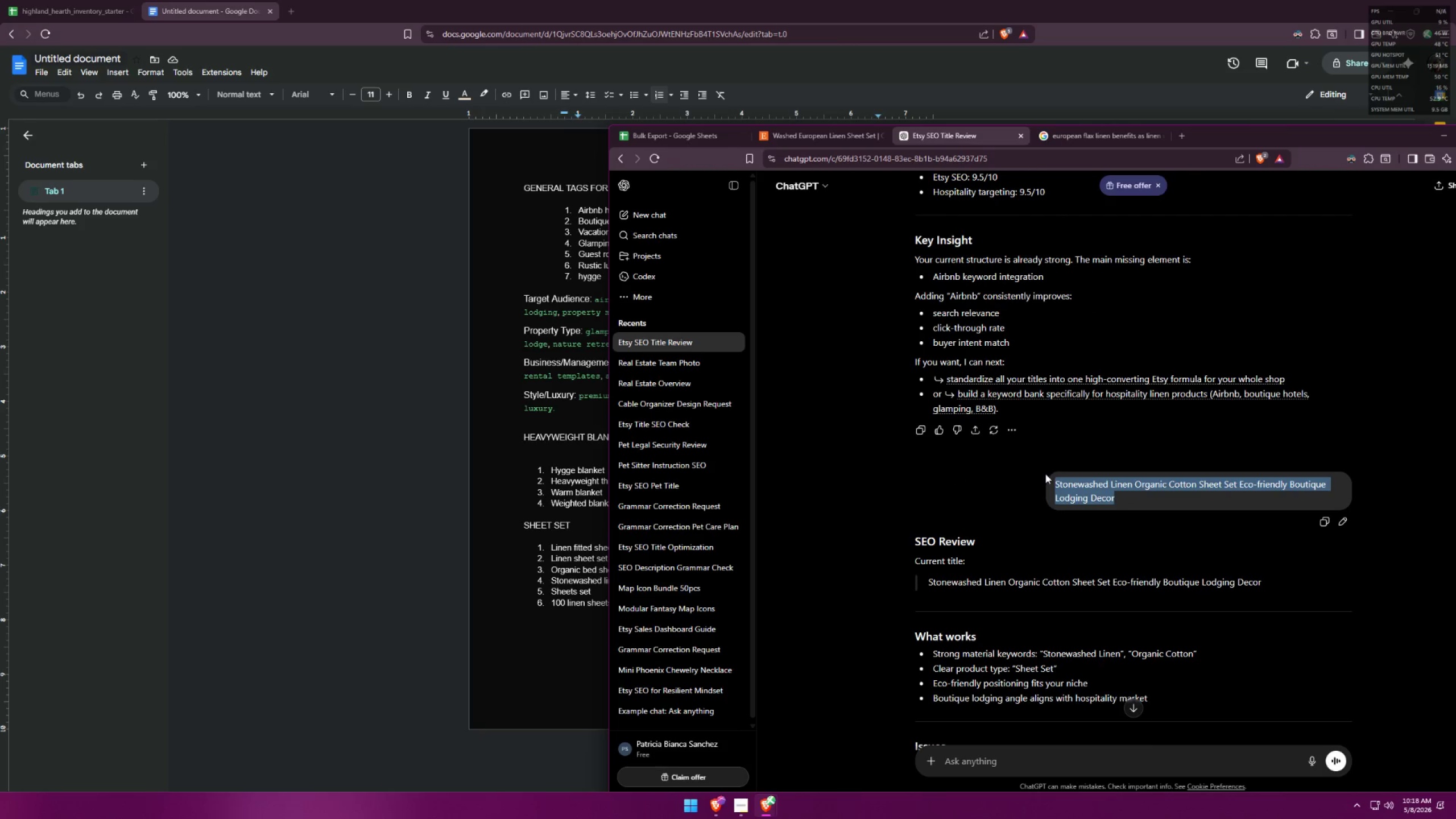 
key(Control+C)
 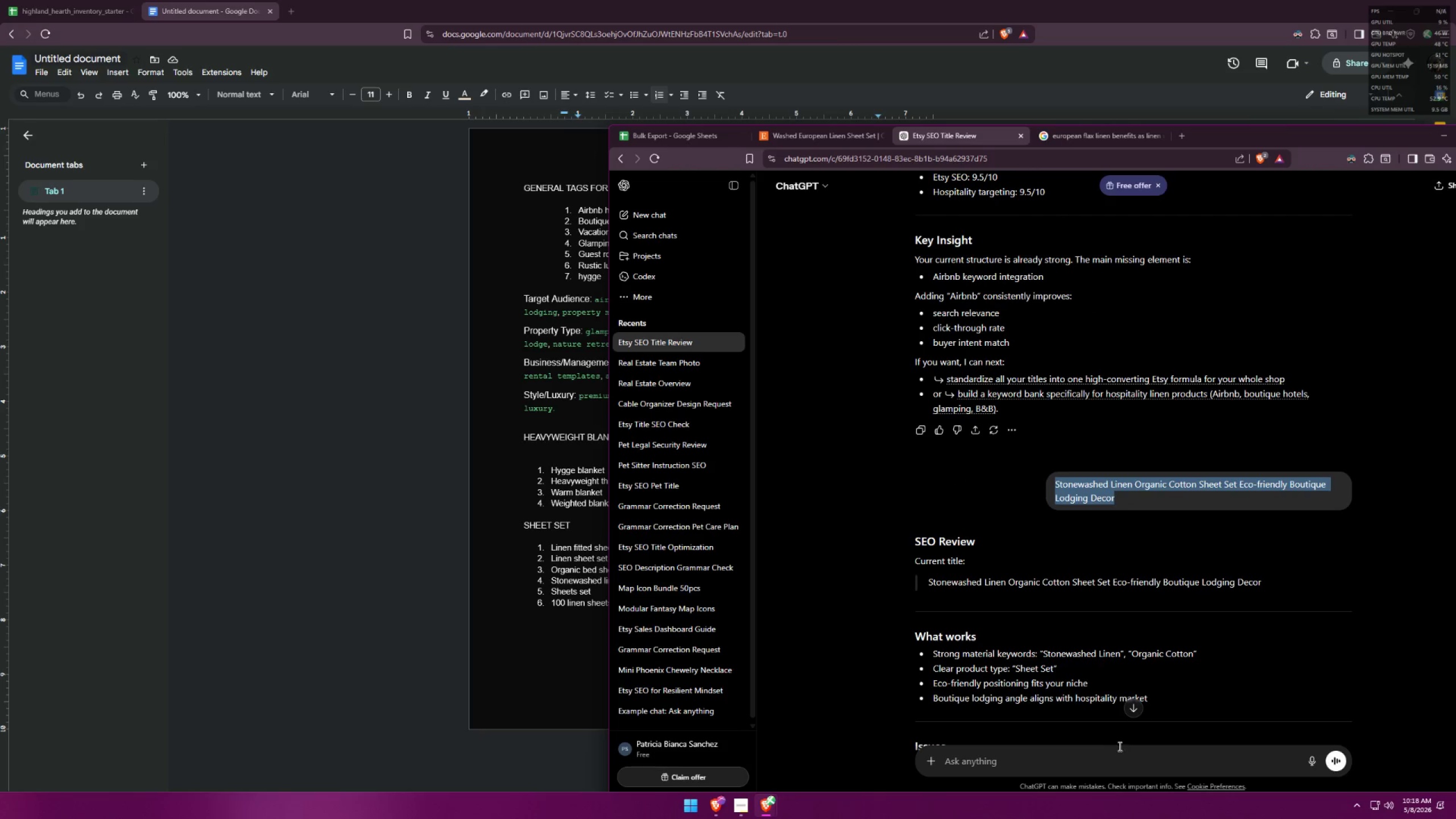 
key(Control+ControlLeft)
 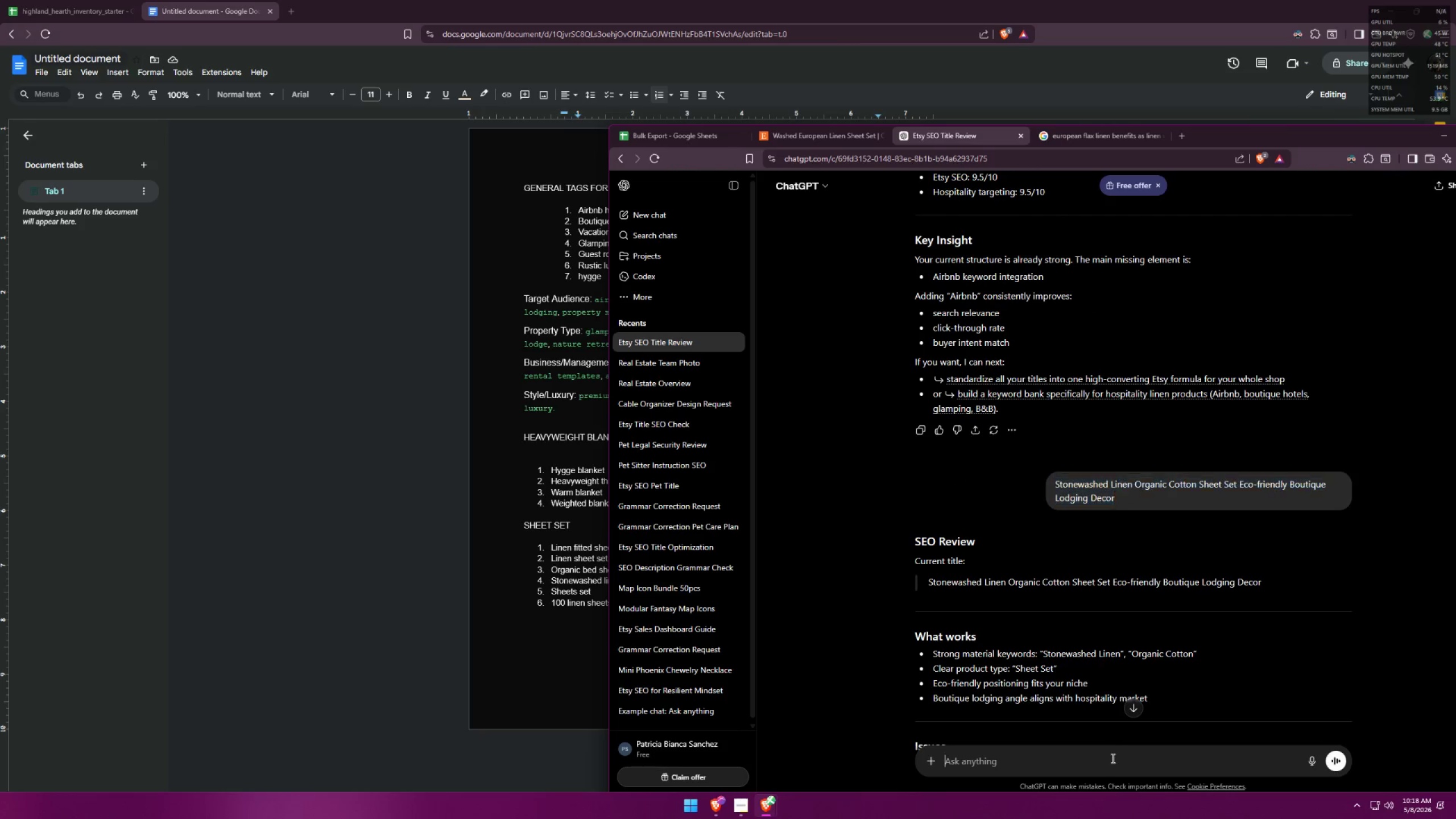 
key(Control+V)
 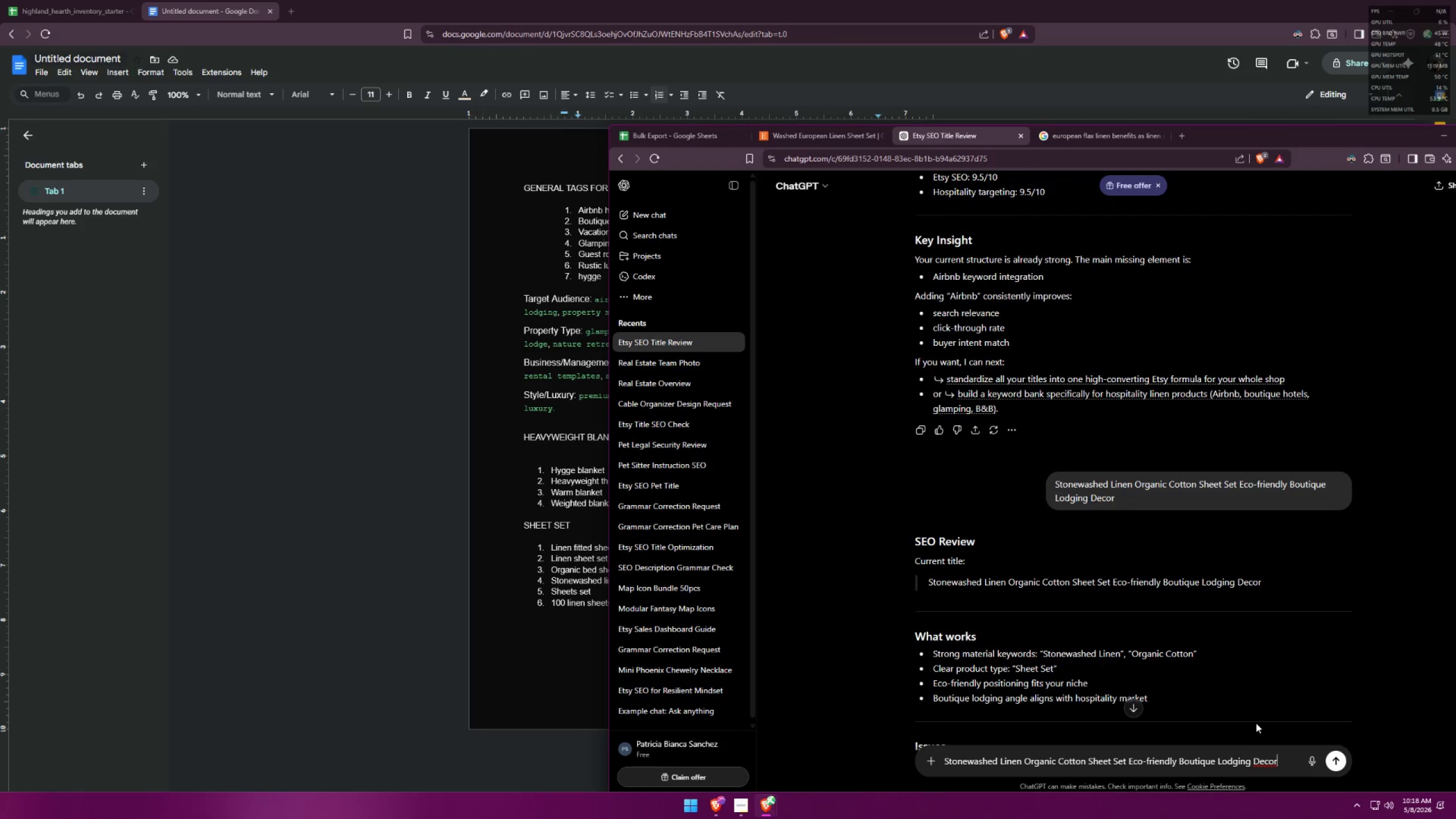 
scroll: coordinate [1276, 590], scroll_direction: down, amount: 8.0
 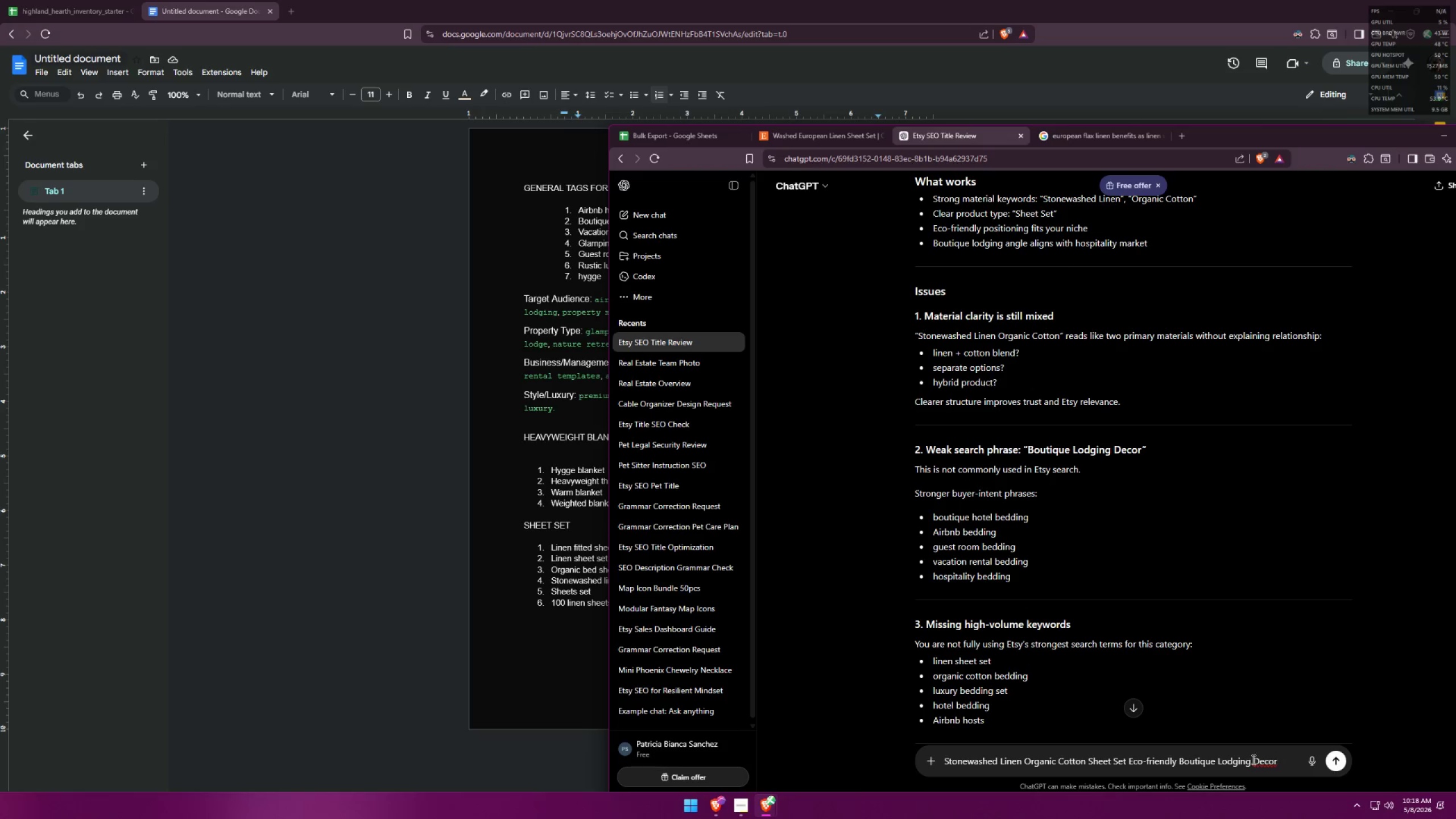 
left_click_drag(start_coordinate=[1254, 759], to_coordinate=[1305, 754])
 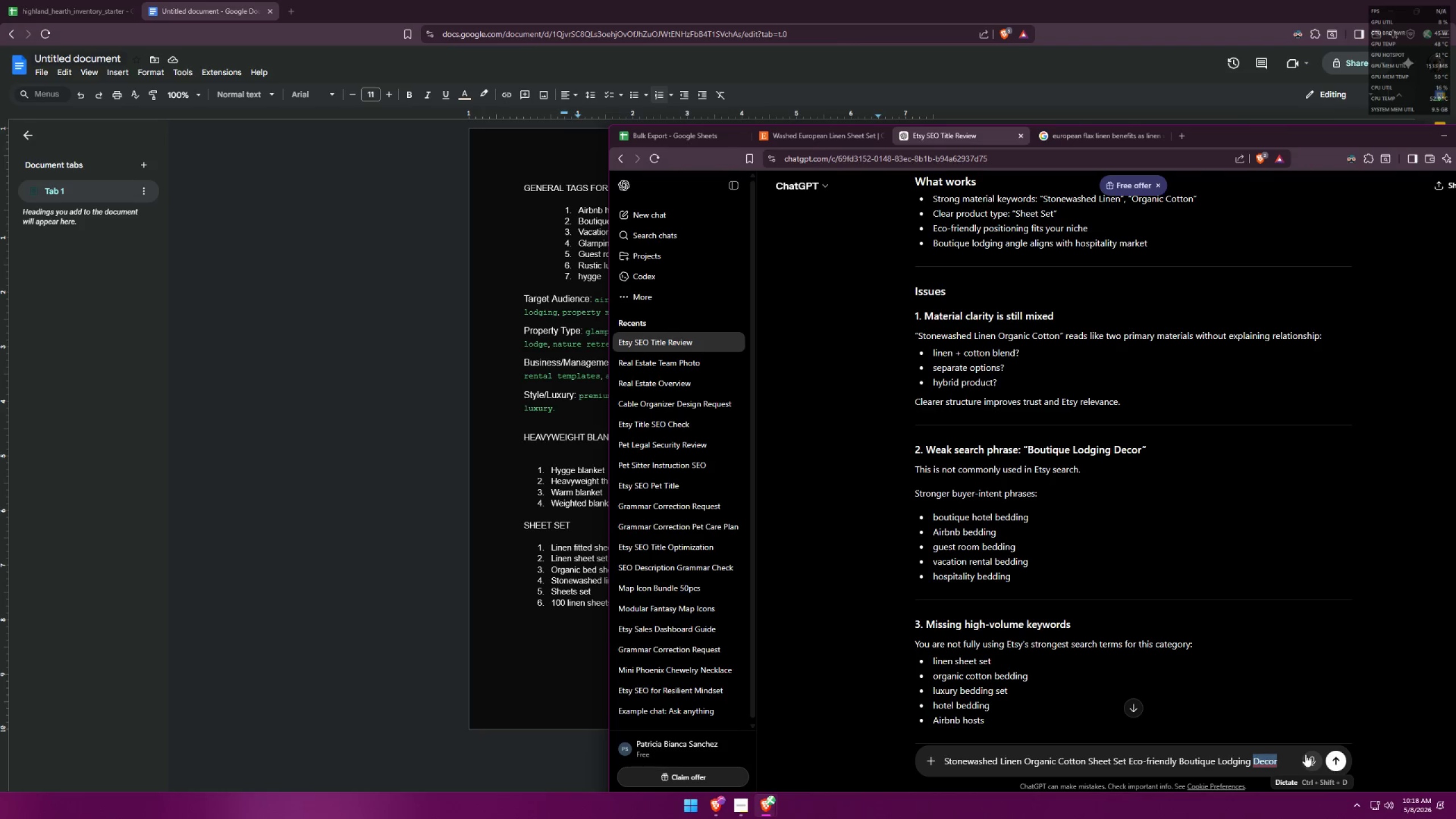 
type(Bedding)
 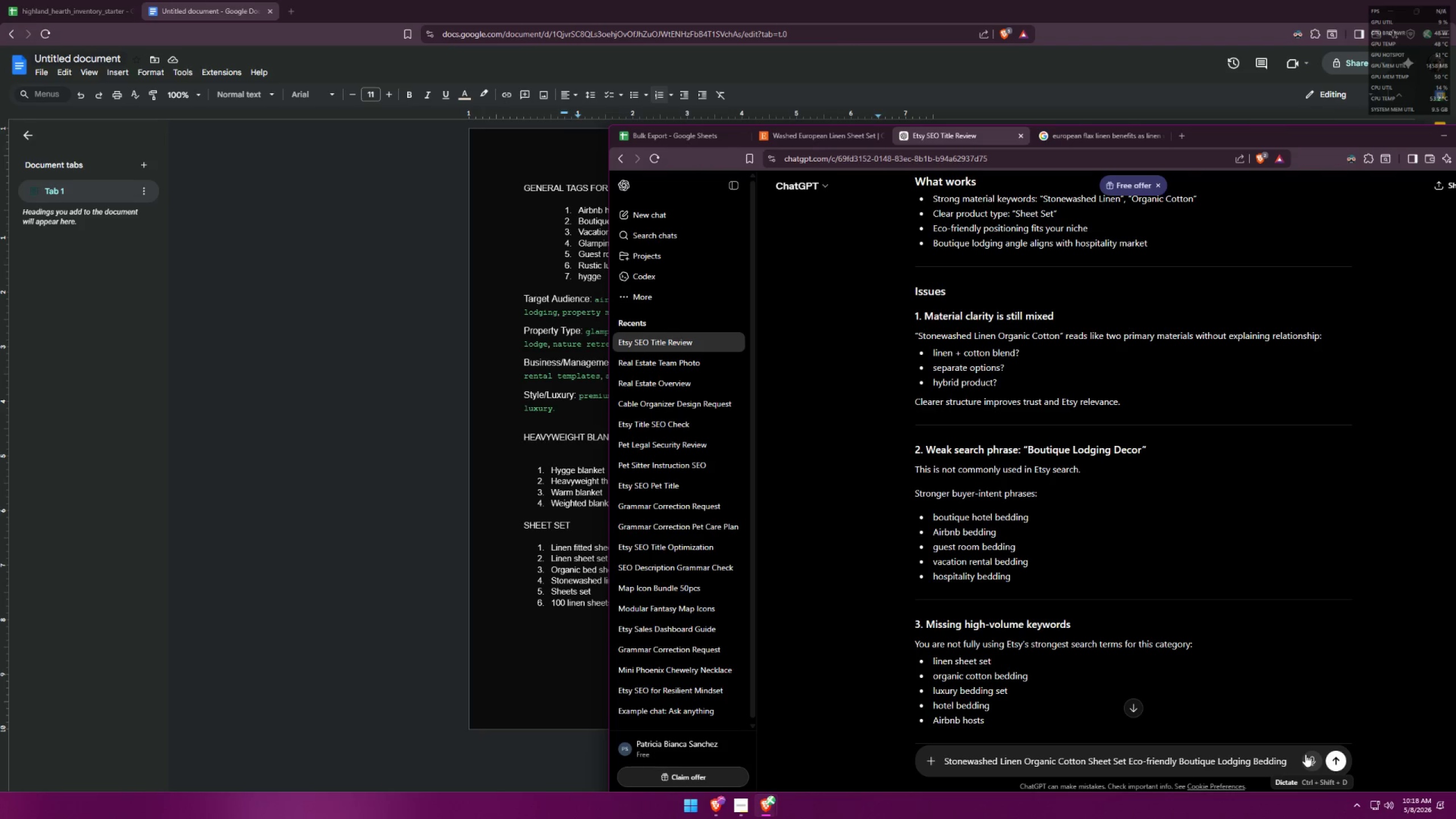 
key(Control+A)
 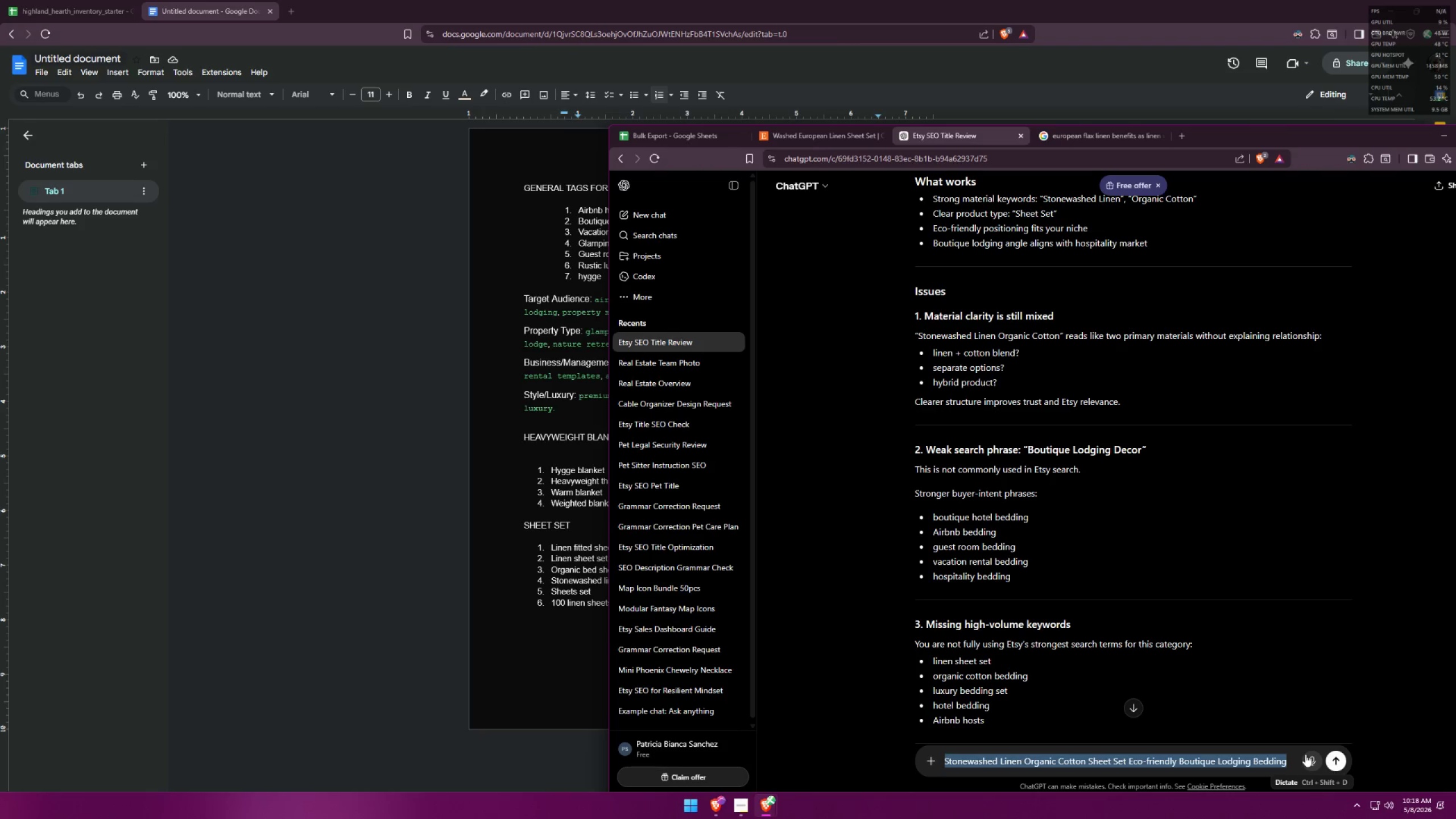 
key(Control+C)
 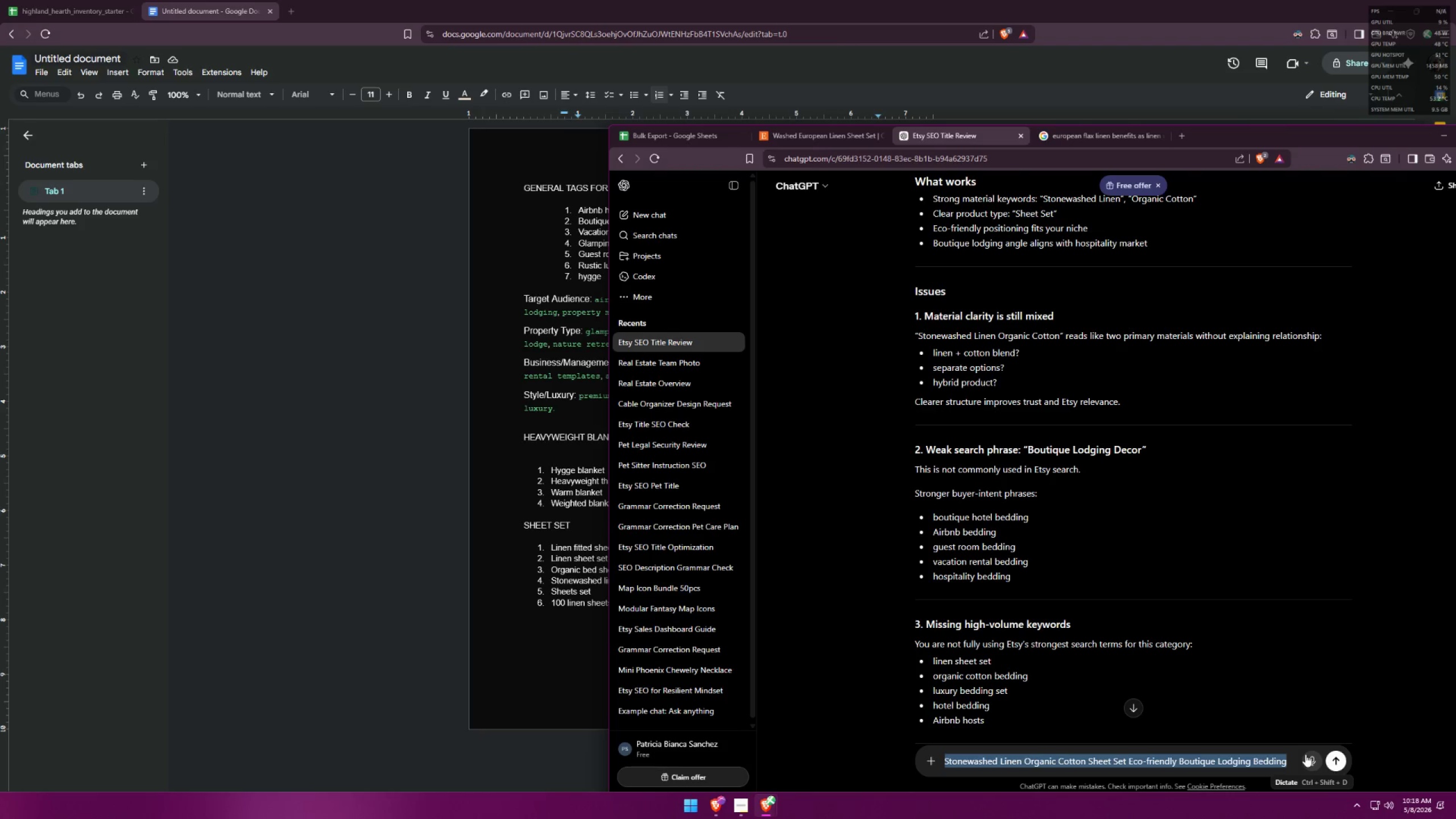 
key(Enter)
 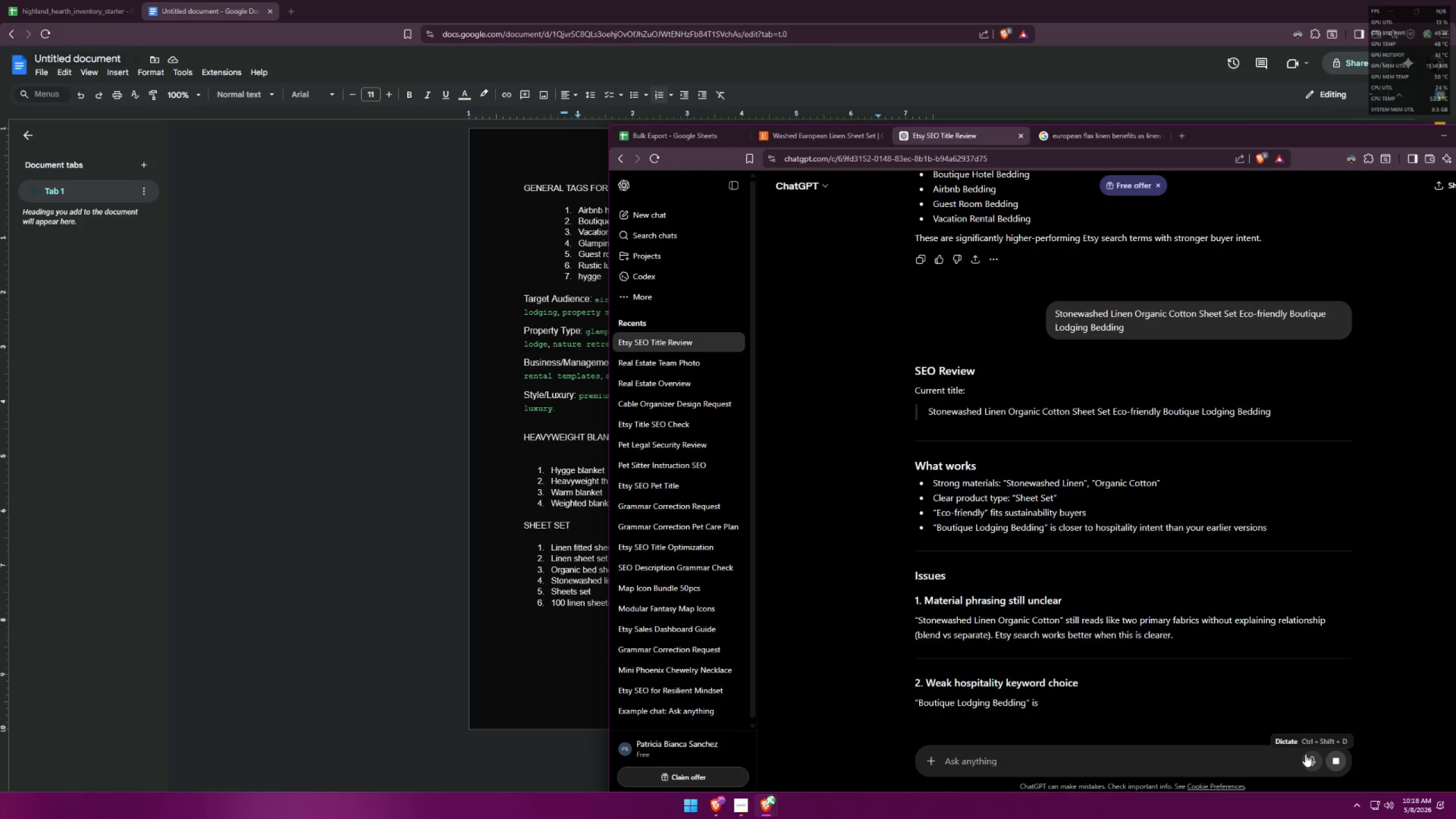 
scroll: coordinate [1248, 648], scroll_direction: down, amount: 17.0
 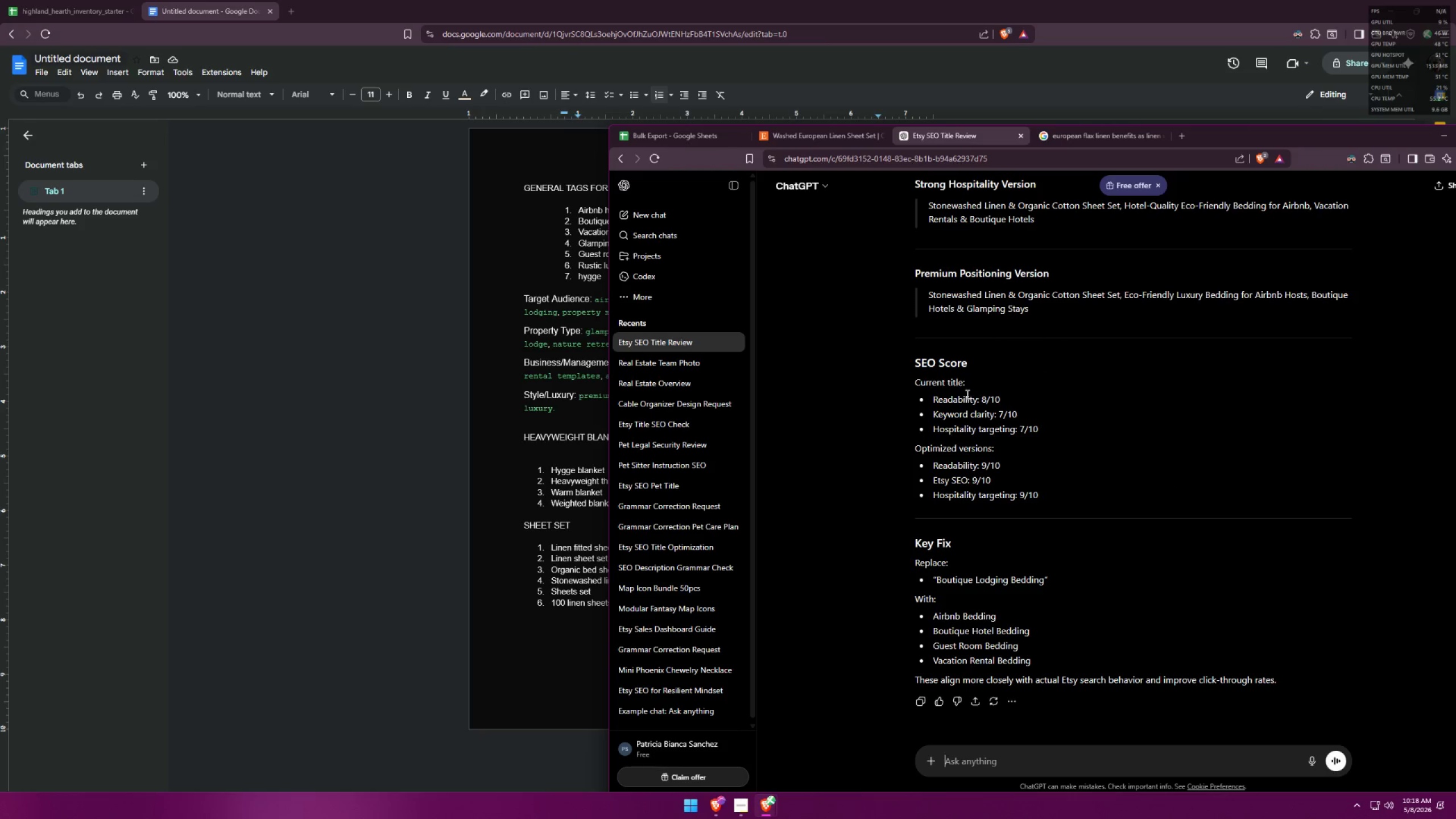 
scroll: coordinate [1114, 461], scroll_direction: up, amount: 4.0
 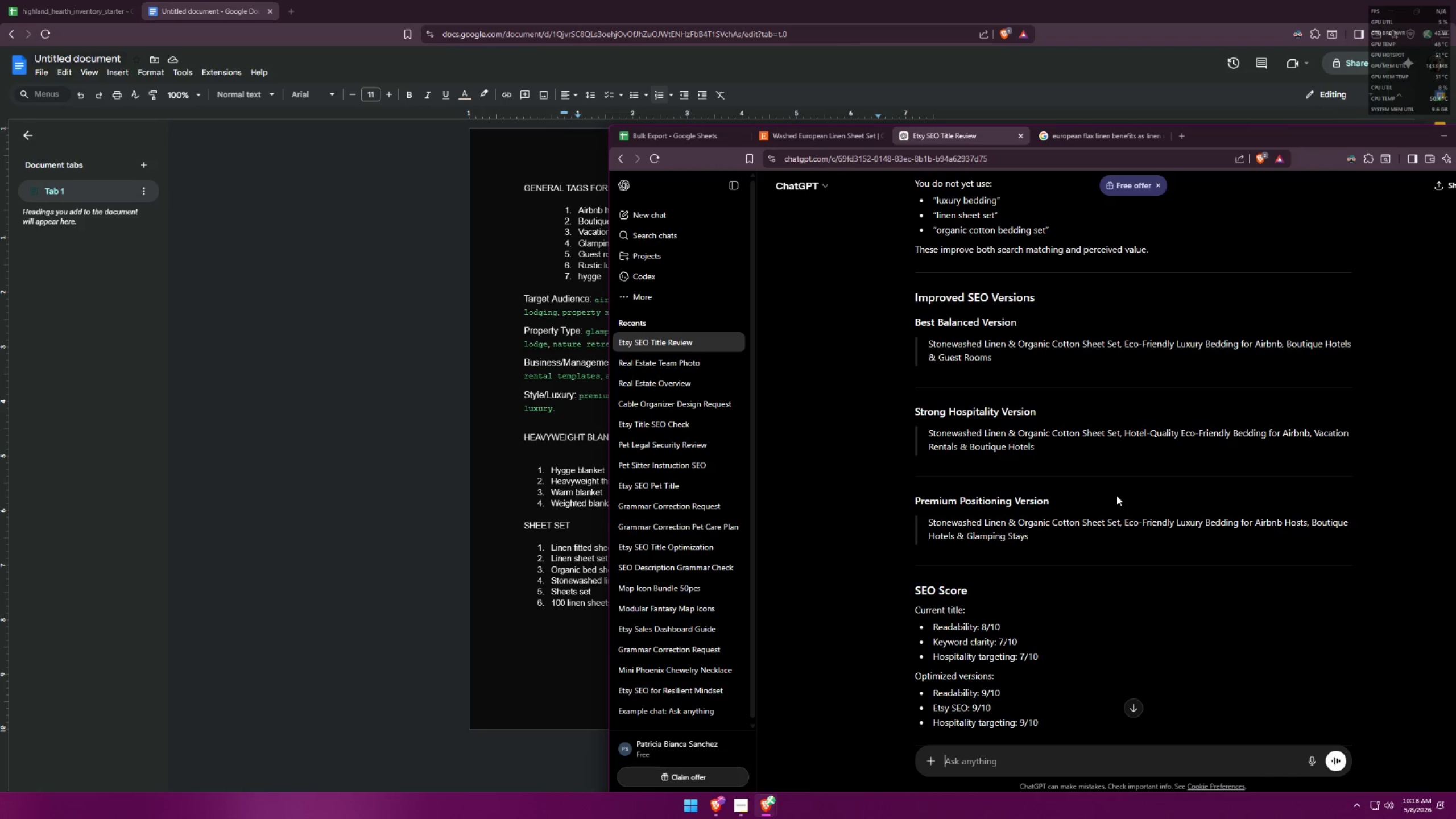 
wait(7.38)
 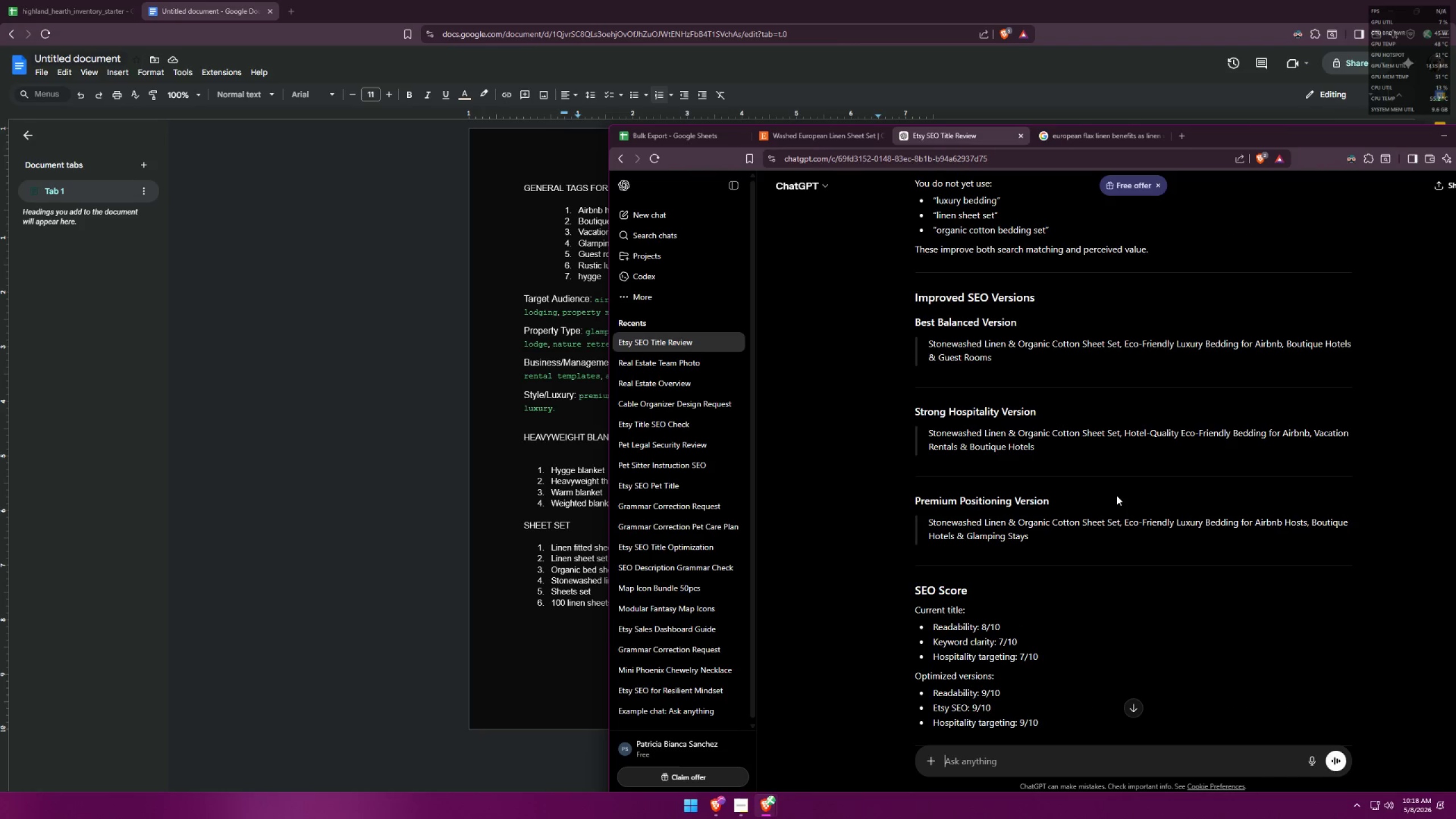 
left_click([1062, 755])
 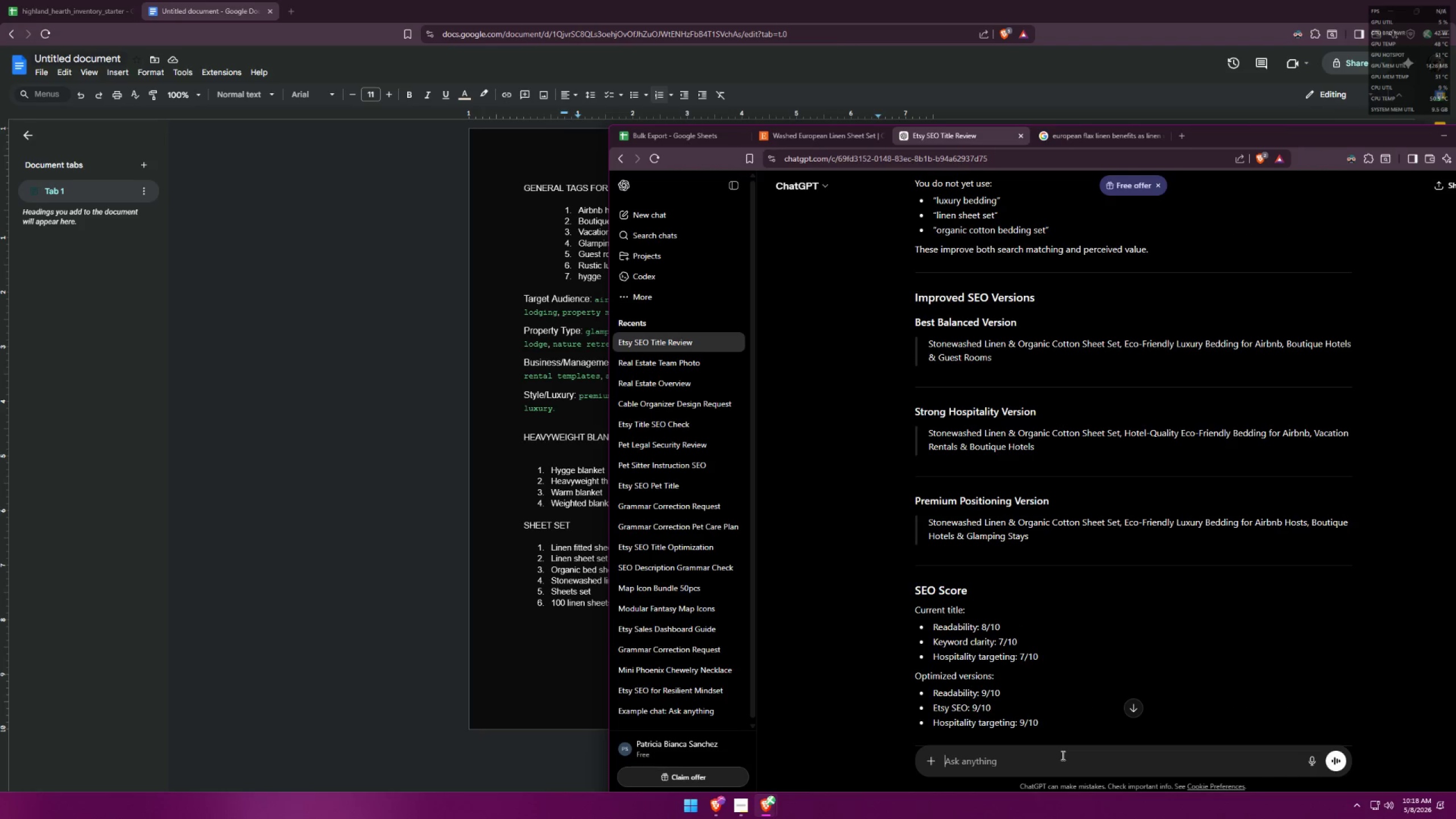 
key(Control+ControlLeft)
 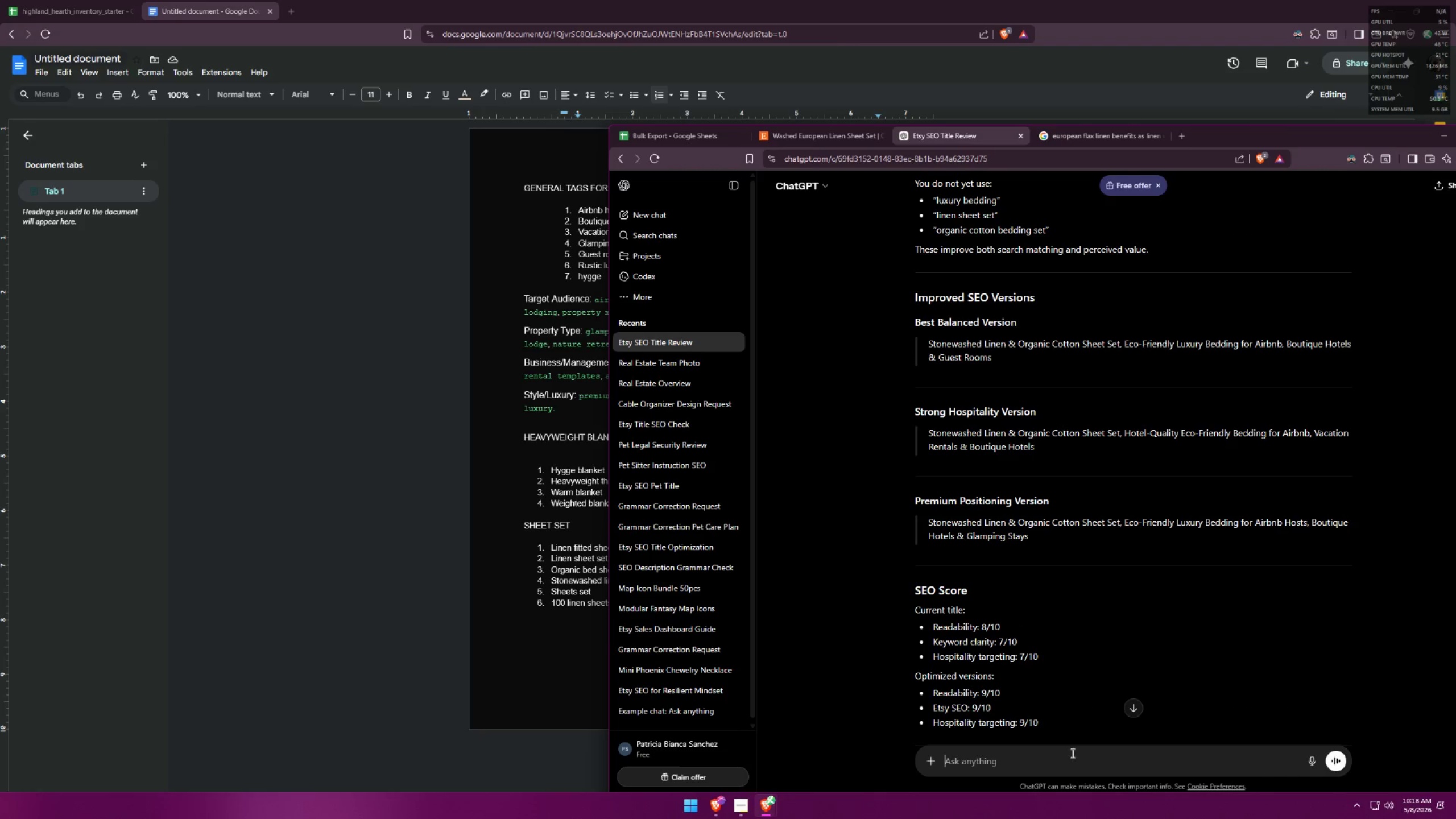 
key(Control+V)
 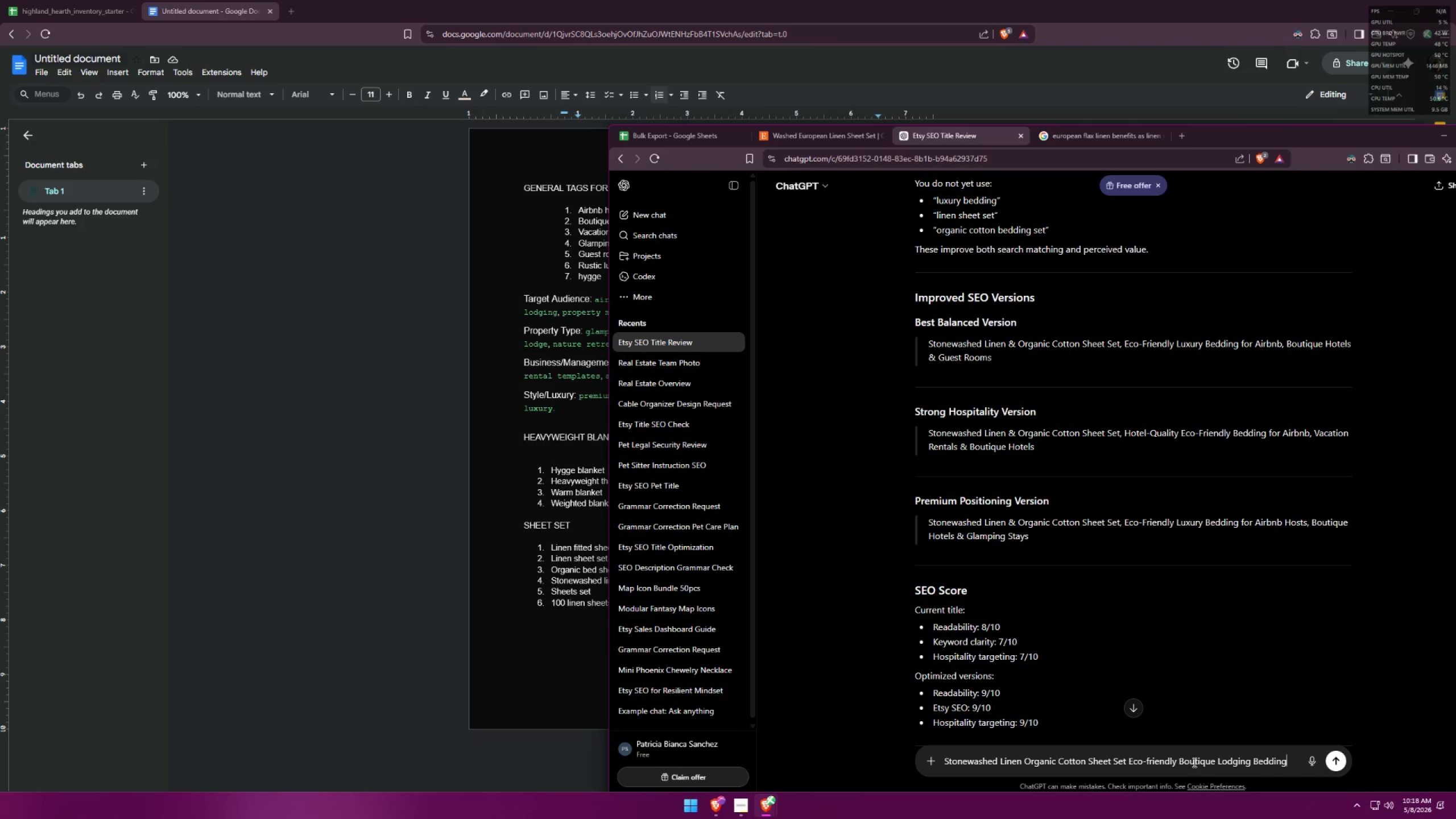 
left_click_drag(start_coordinate=[1179, 762], to_coordinate=[1251, 758])
 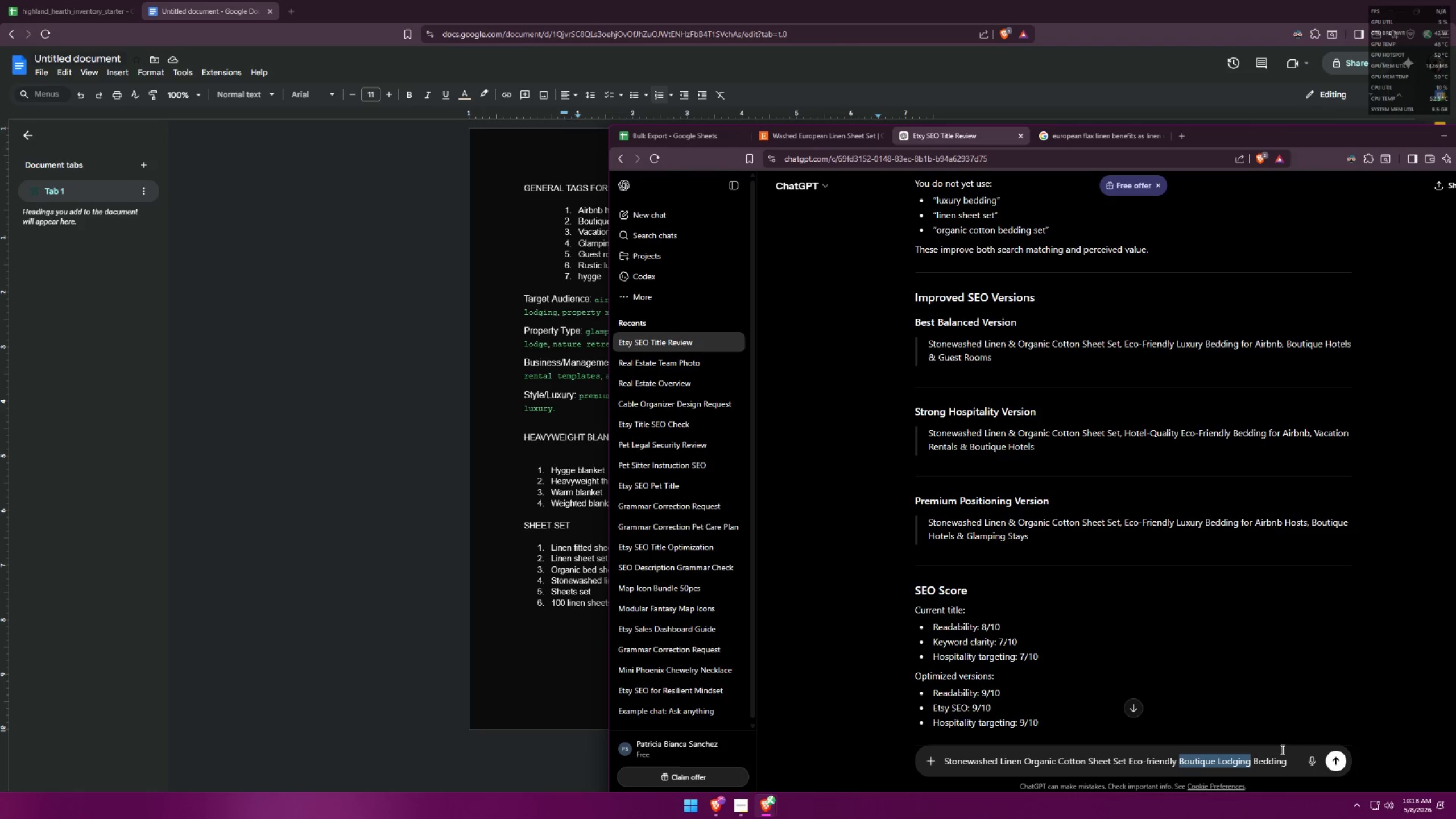 
key(Control+X)
 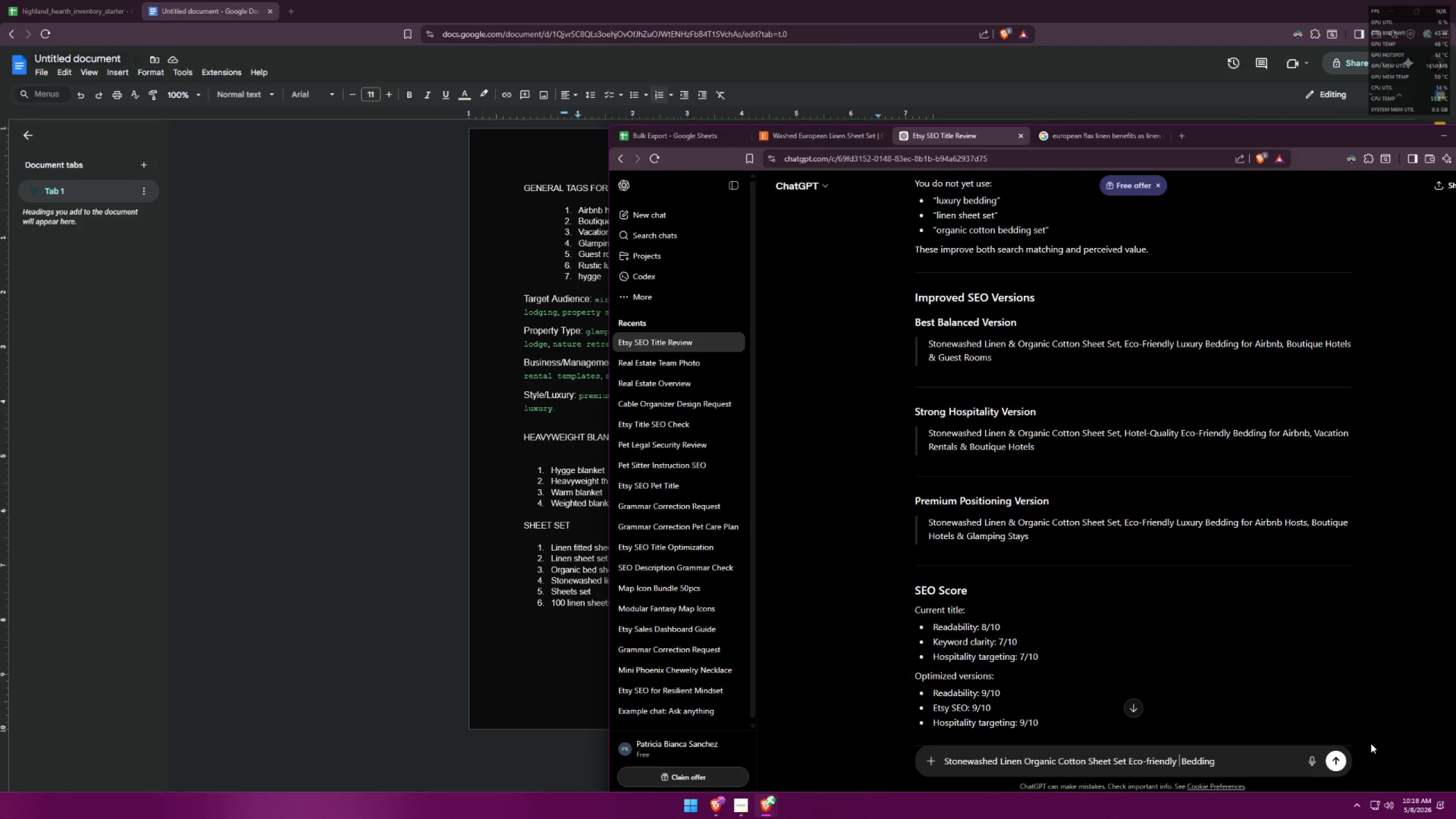 
key(Backspace)
 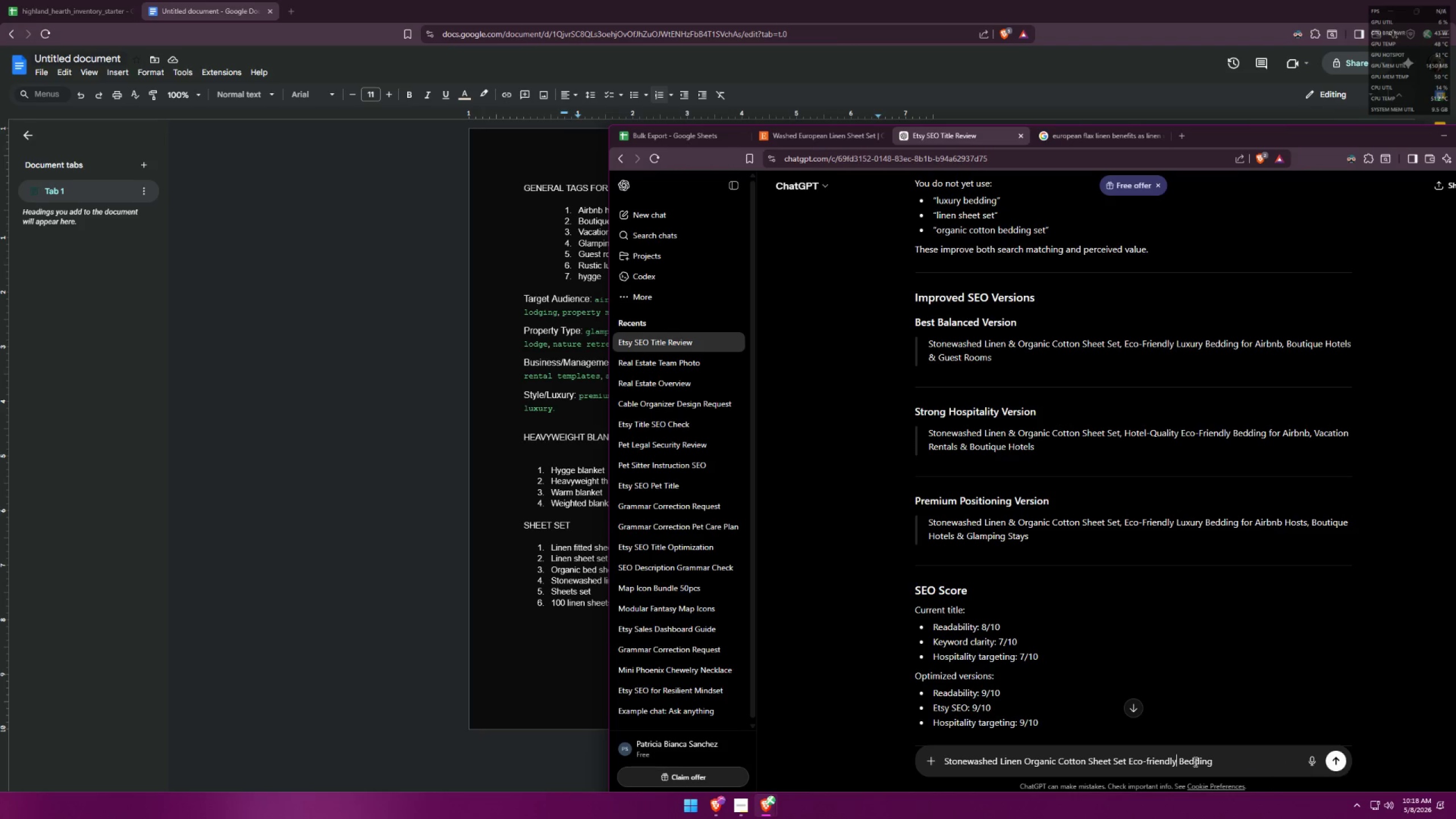 
left_click([1240, 765])
 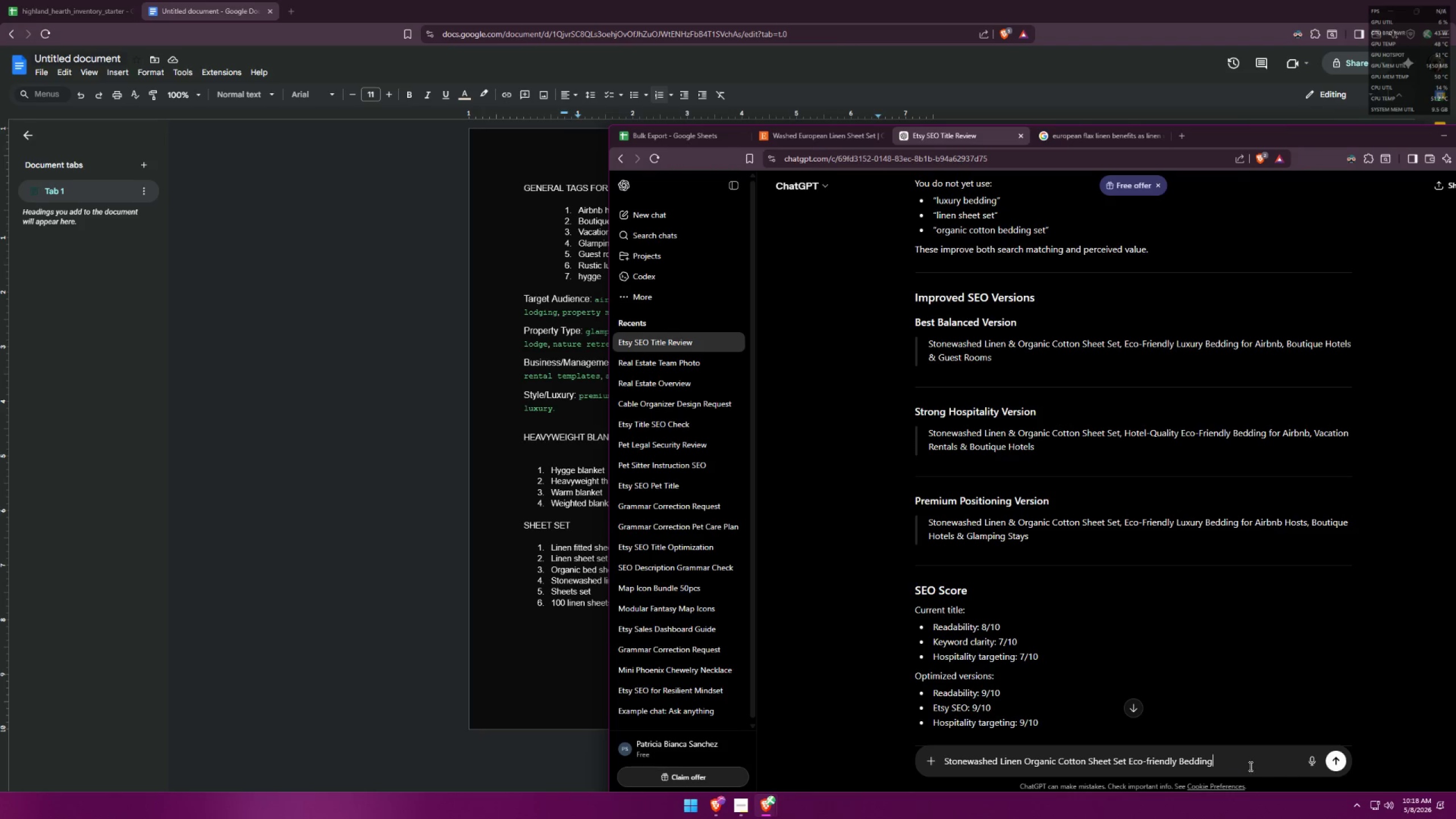 
key(Space)
 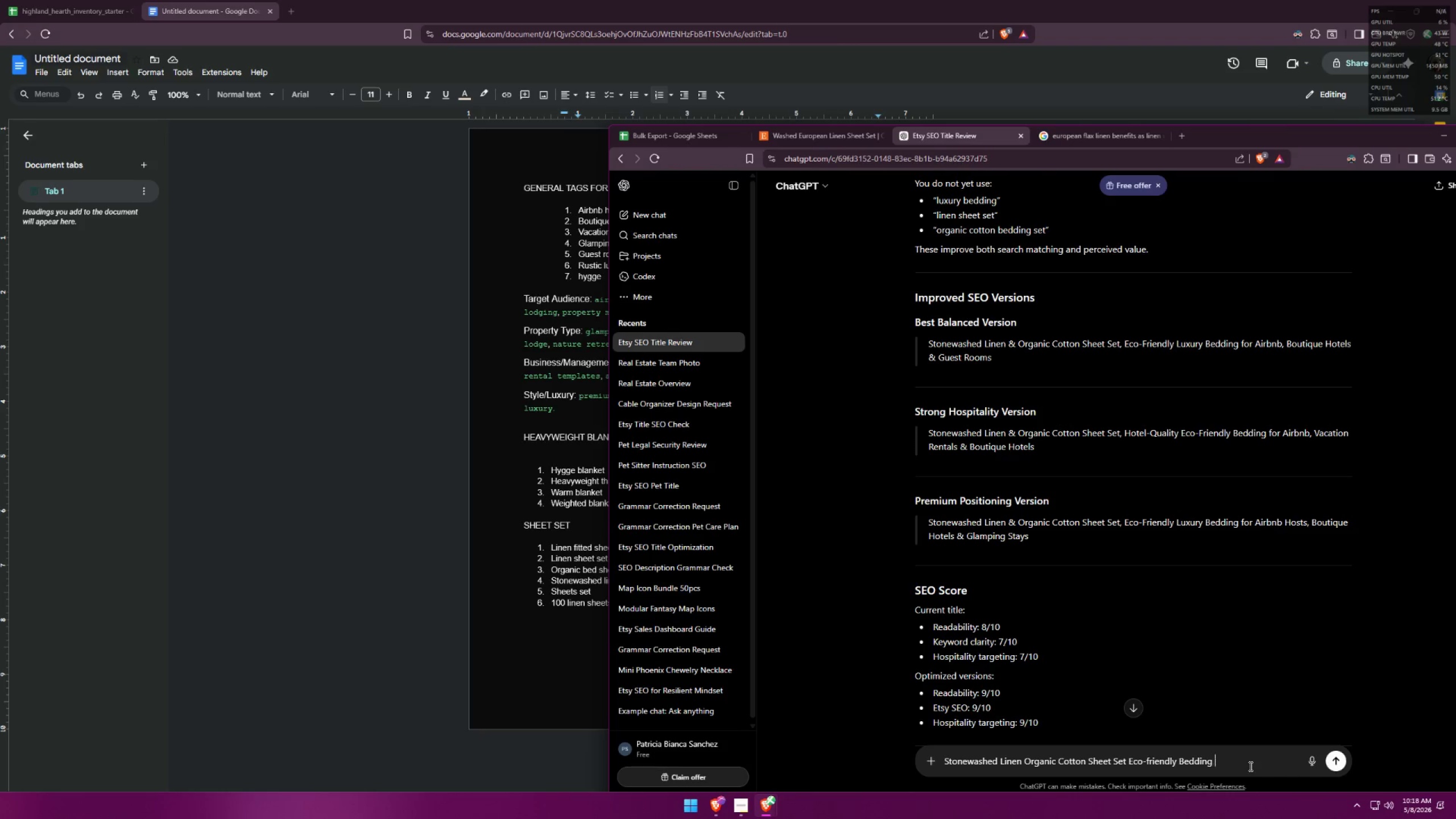 
key(Control+ControlLeft)
 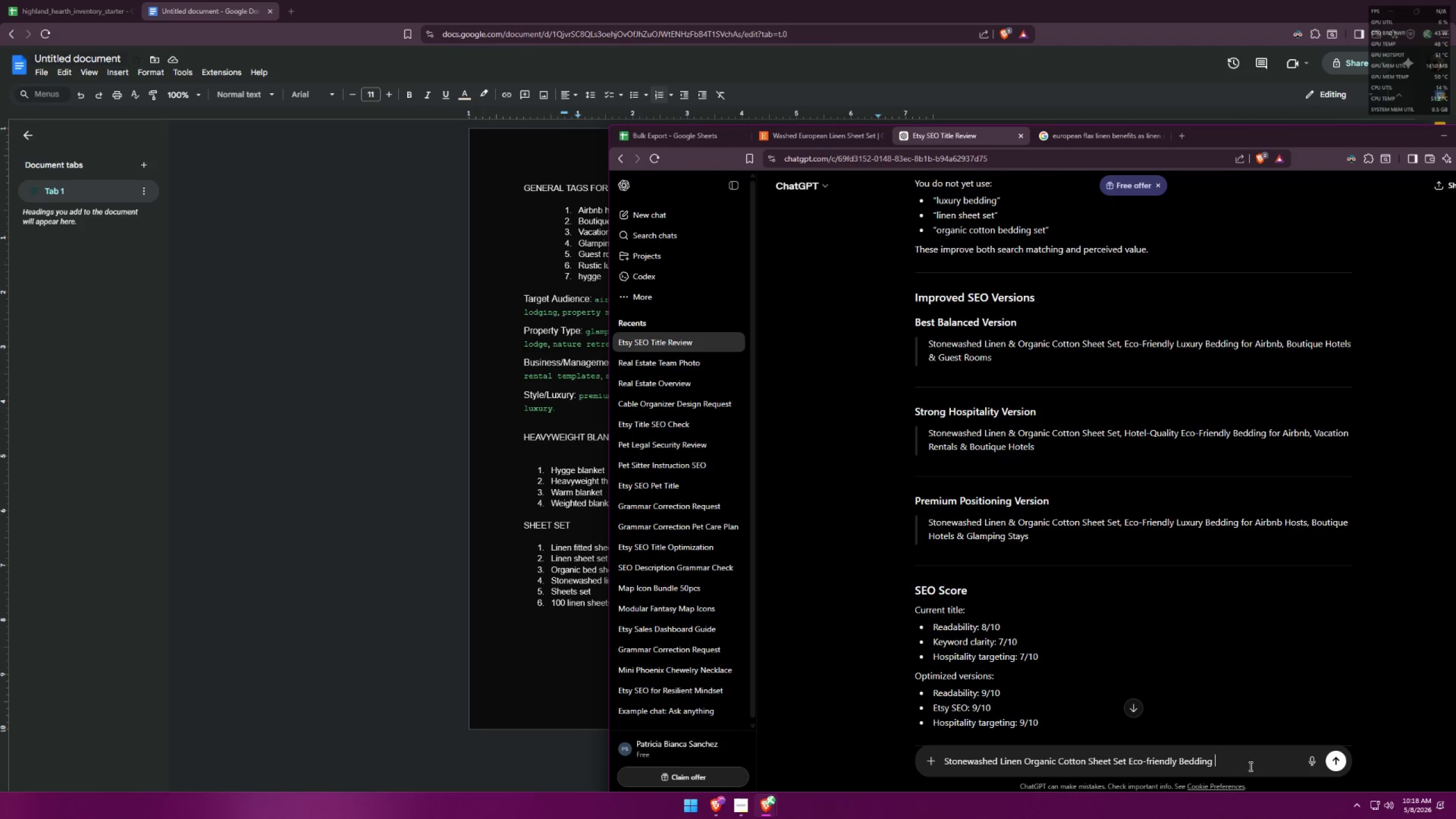 
key(Control+V)
 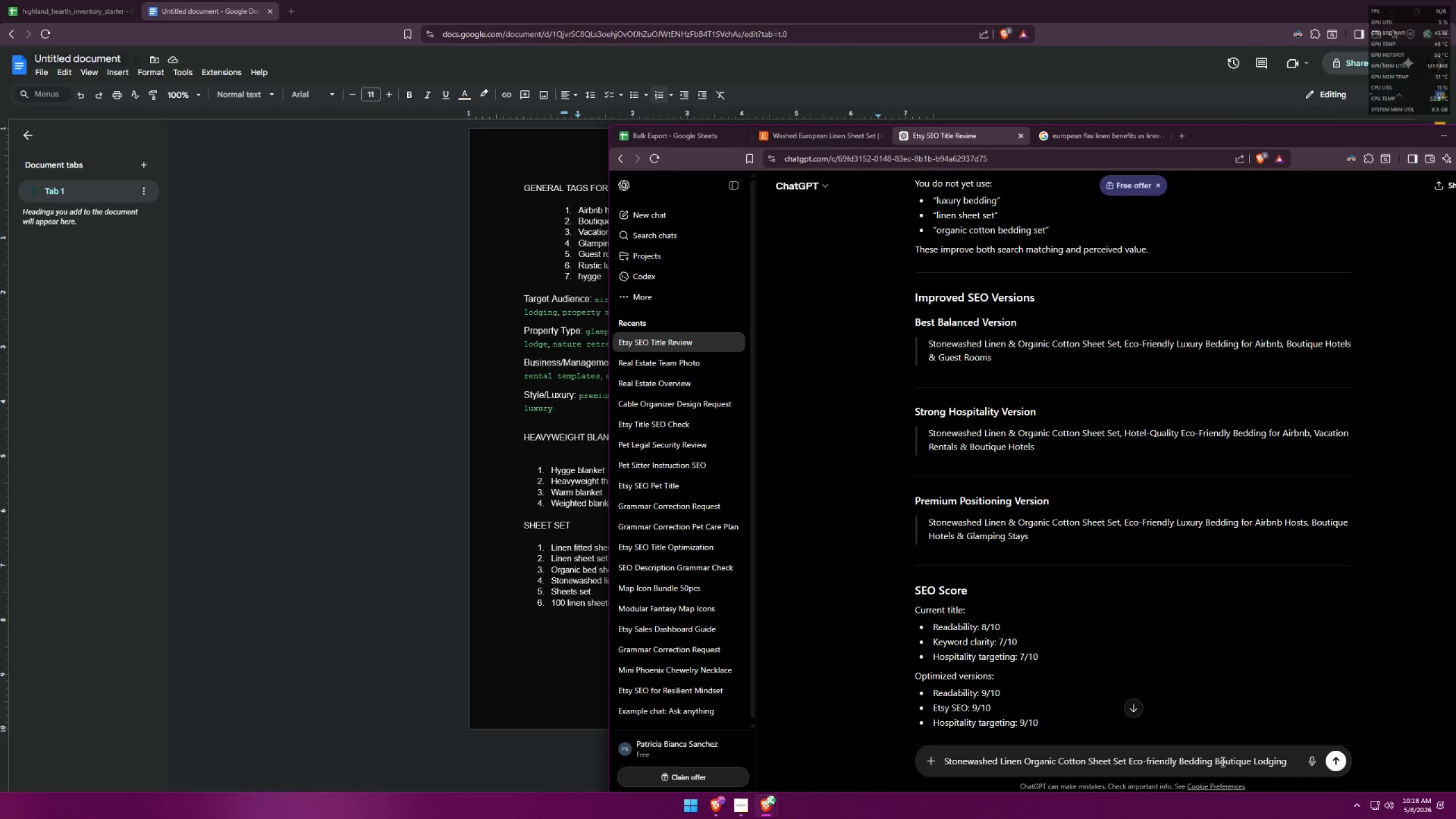 
left_click([1217, 762])
 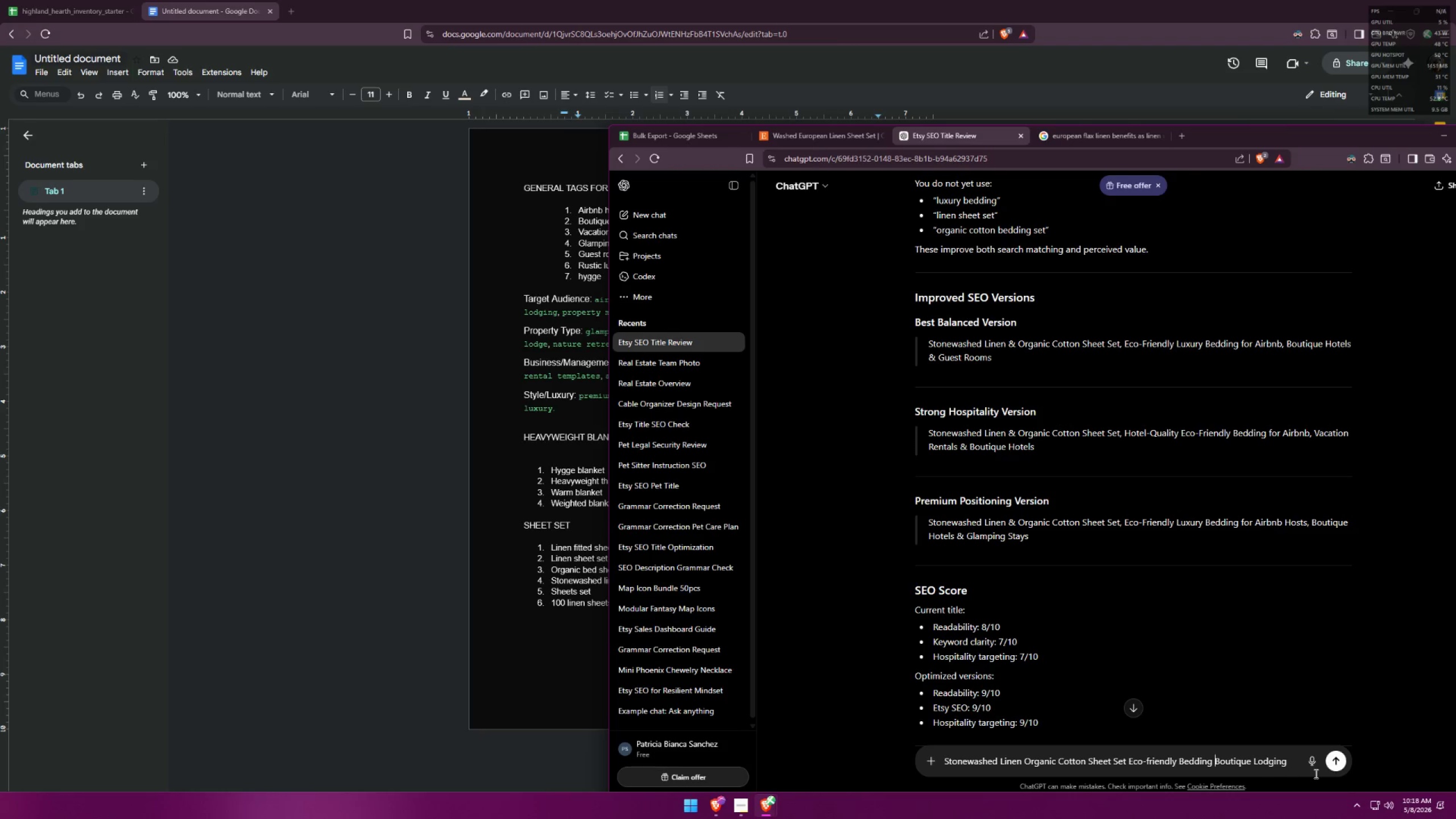 
type(for )
 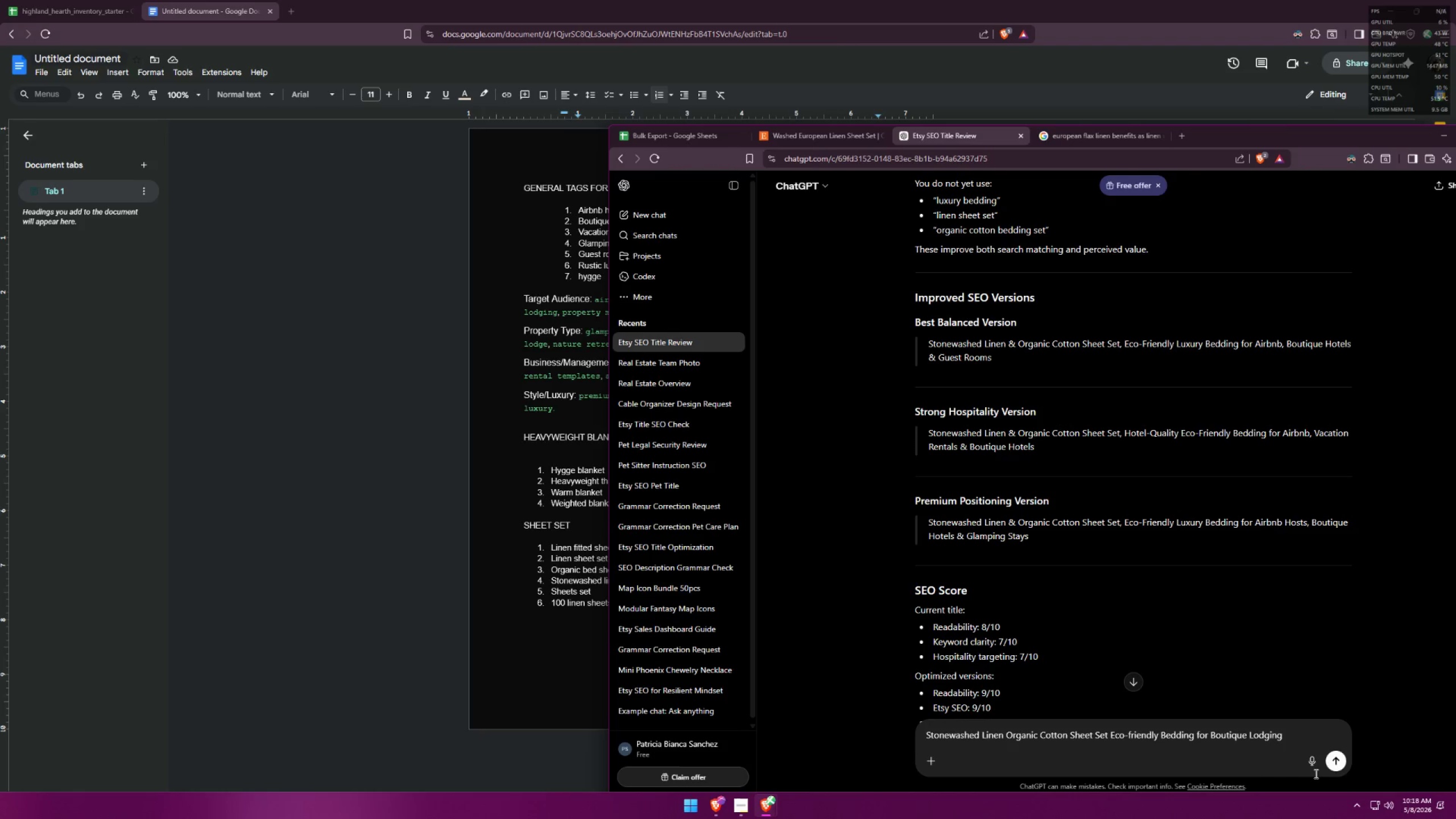 
key(Enter)
 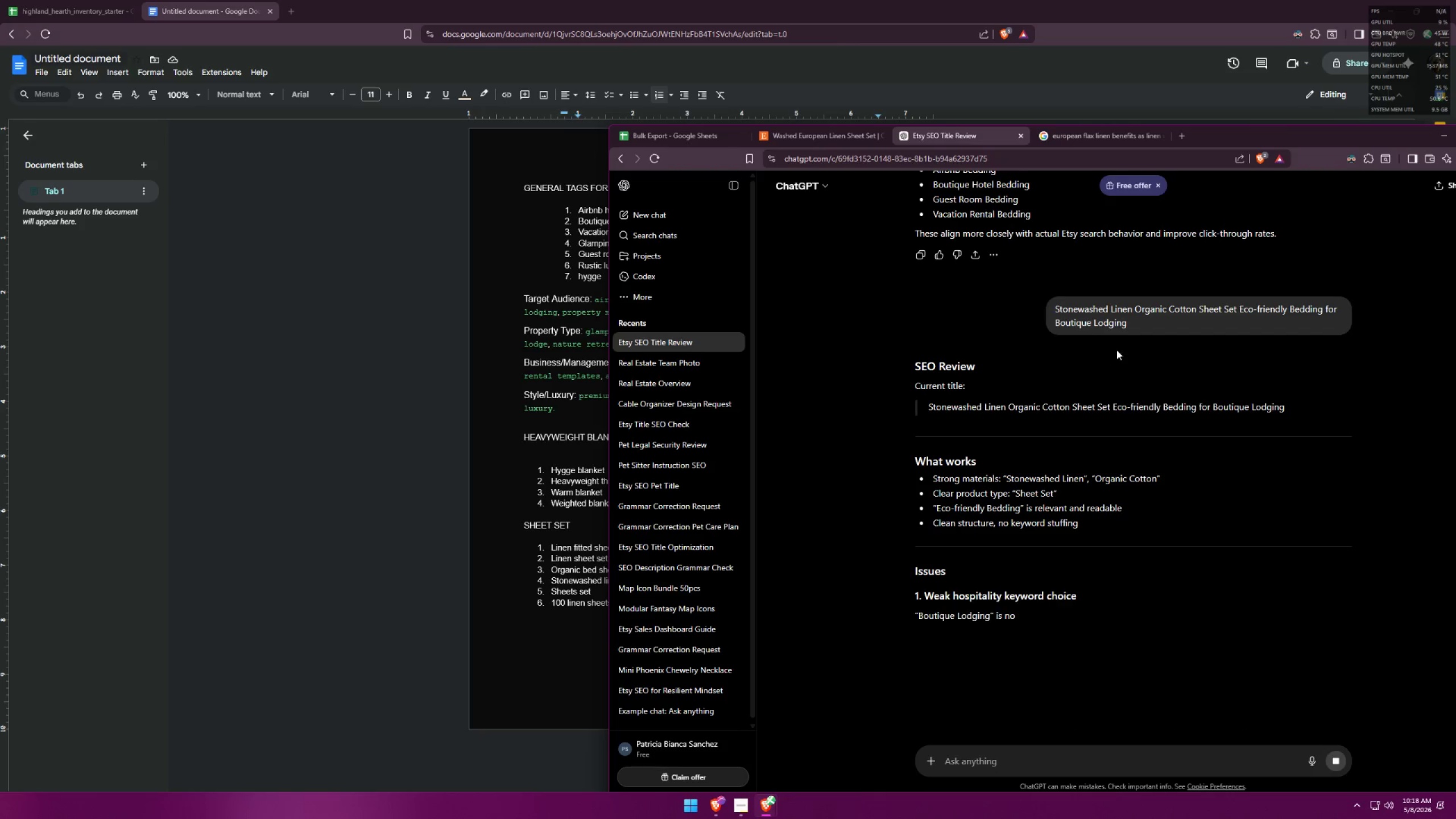 
left_click_drag(start_coordinate=[1131, 322], to_coordinate=[1015, 291])
 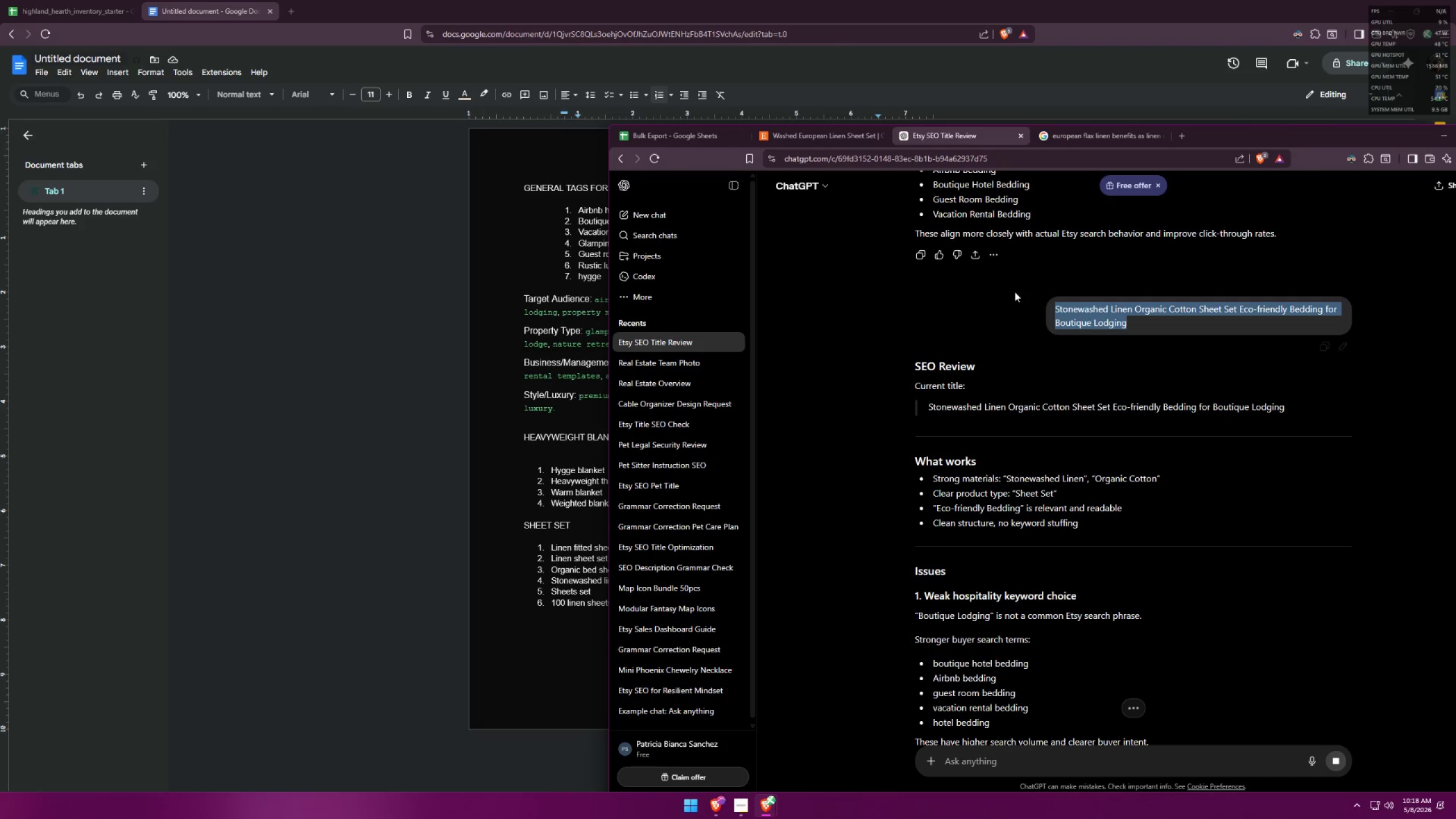 
key(Control+ControlLeft)
 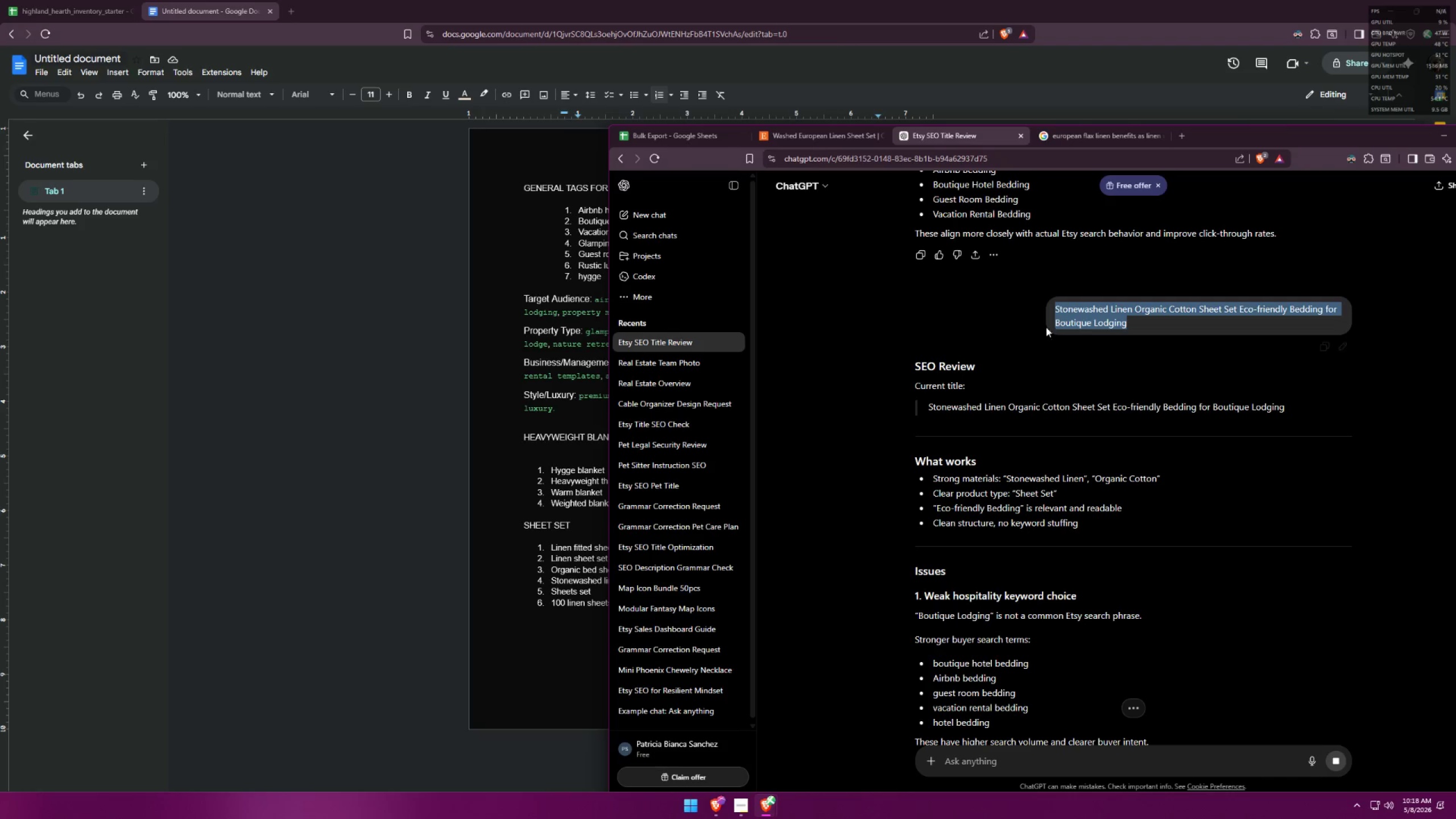 
key(Control+C)
 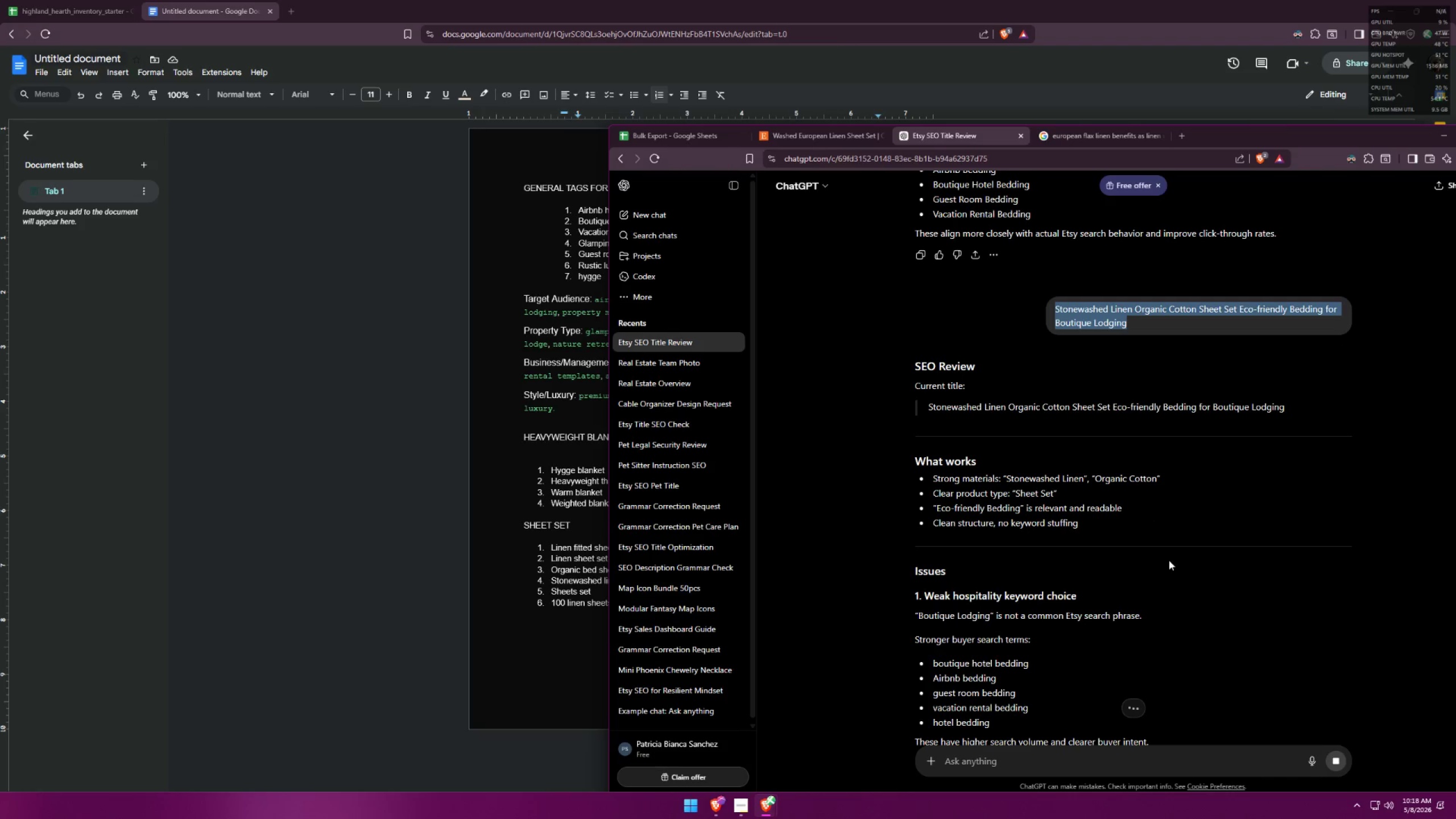 
scroll: coordinate [1195, 545], scroll_direction: down, amount: 17.0
 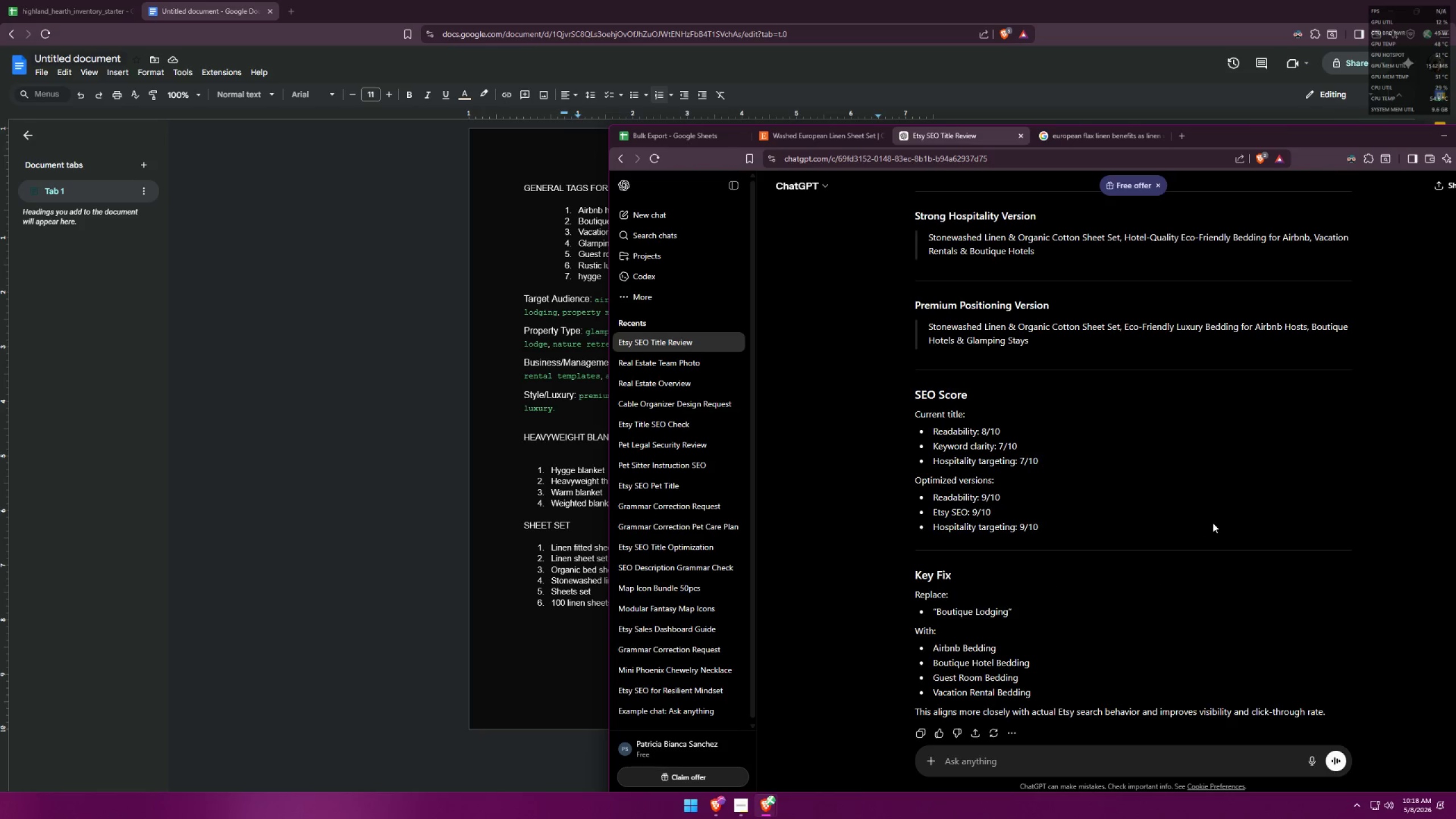 
scroll: coordinate [1215, 517], scroll_direction: up, amount: 5.0
 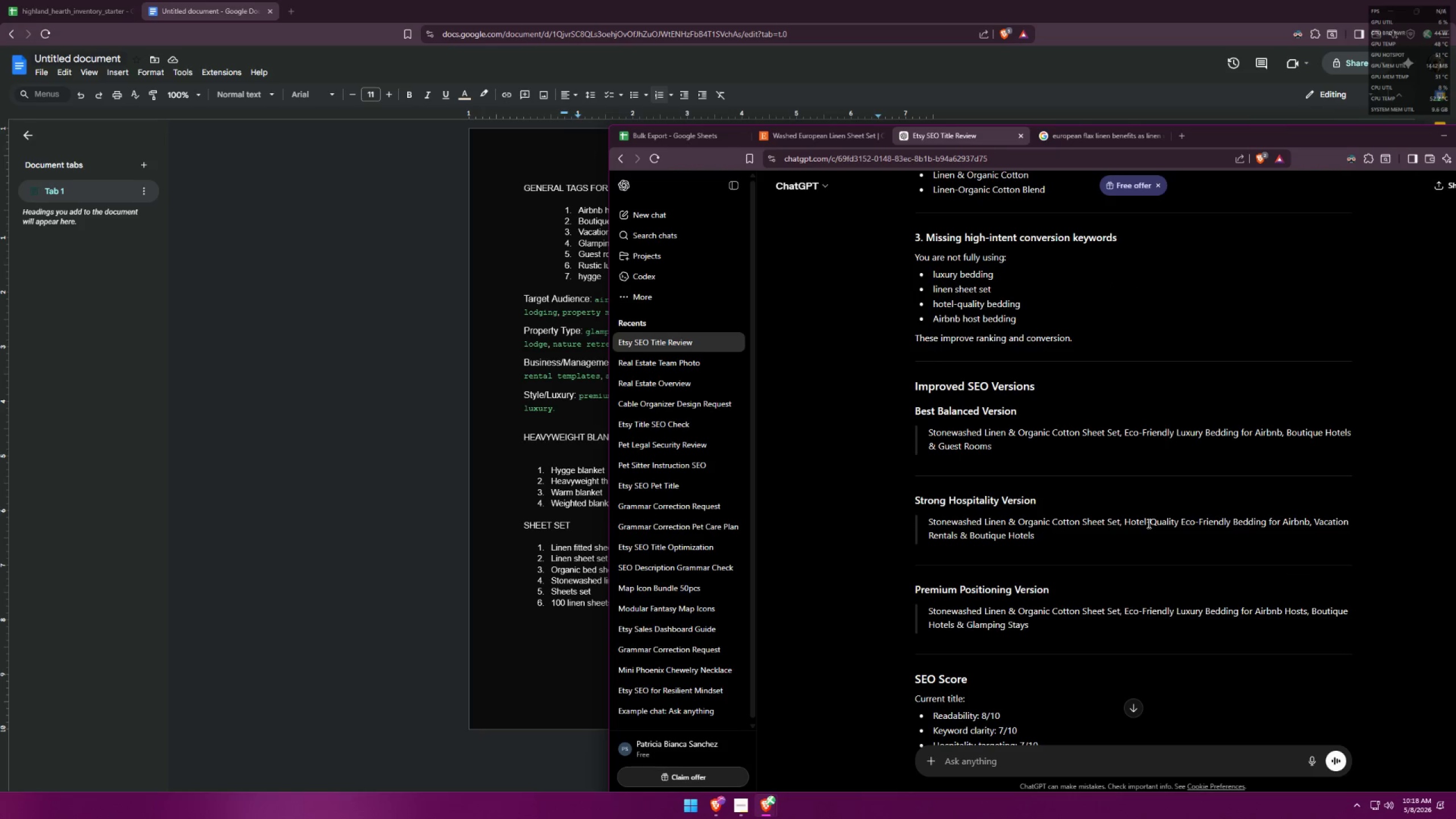 
wait(8.7)
 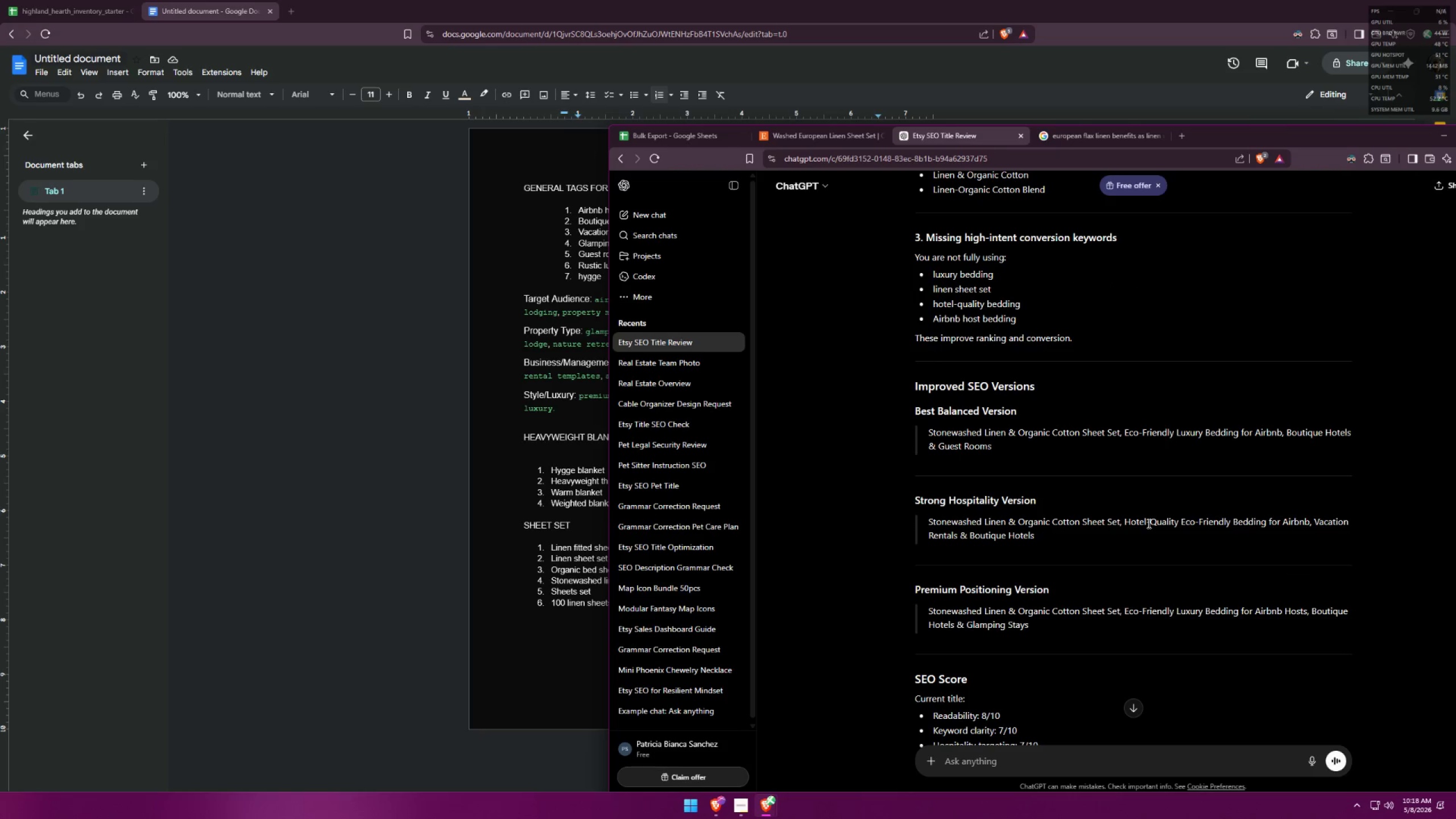 
double_click([826, 416])
 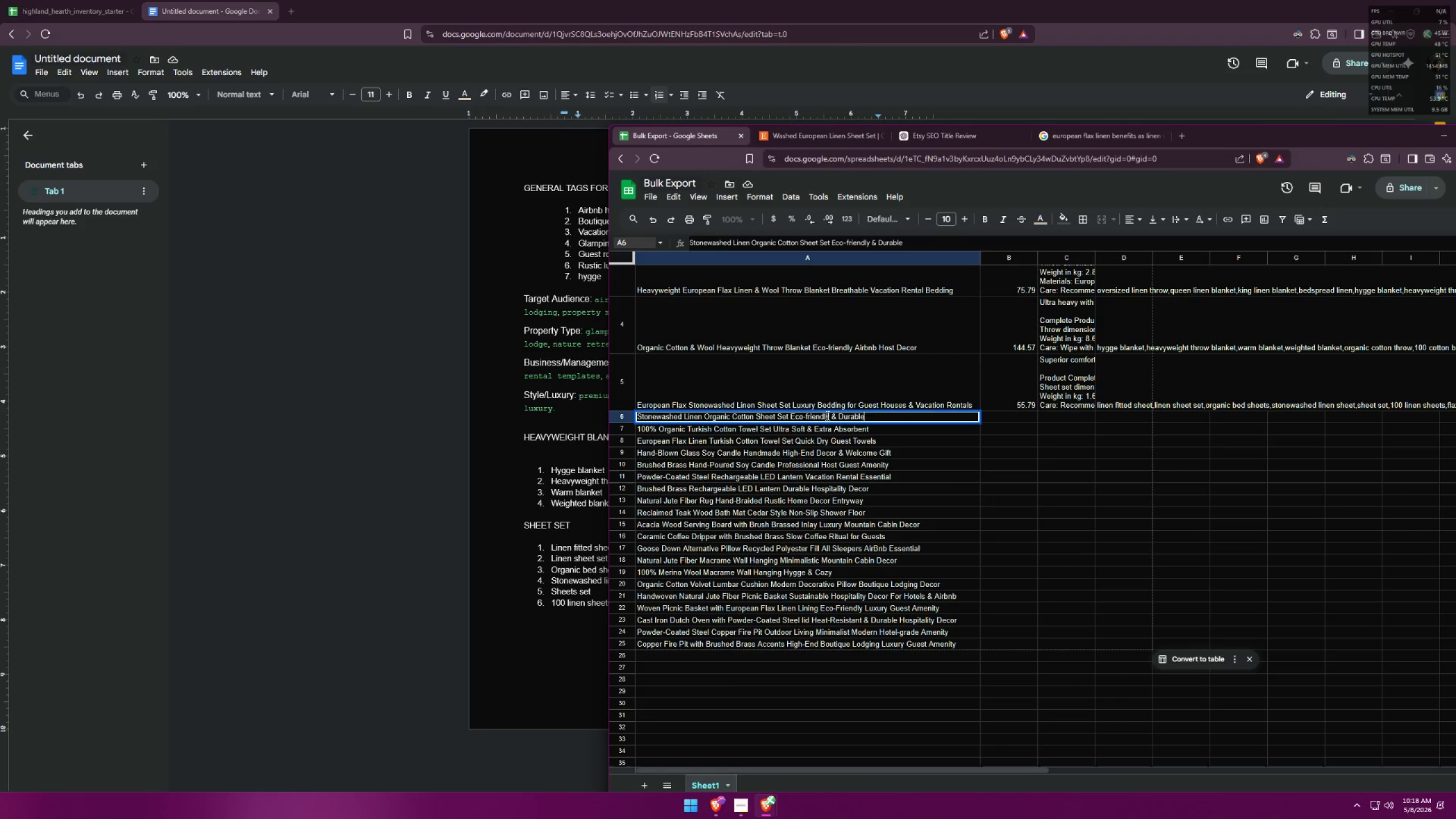 
triple_click([826, 416])
 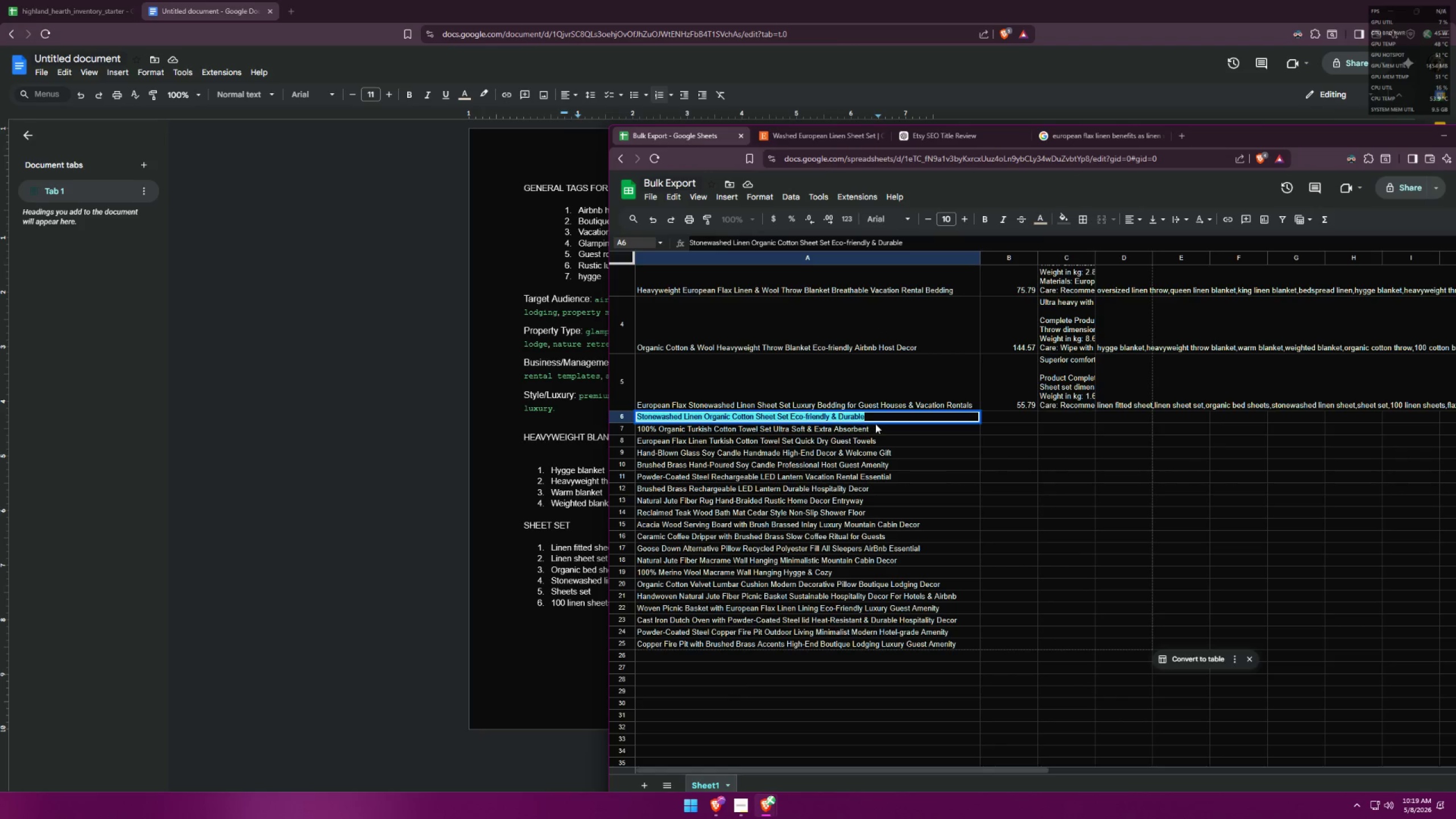 
key(Control+V)
 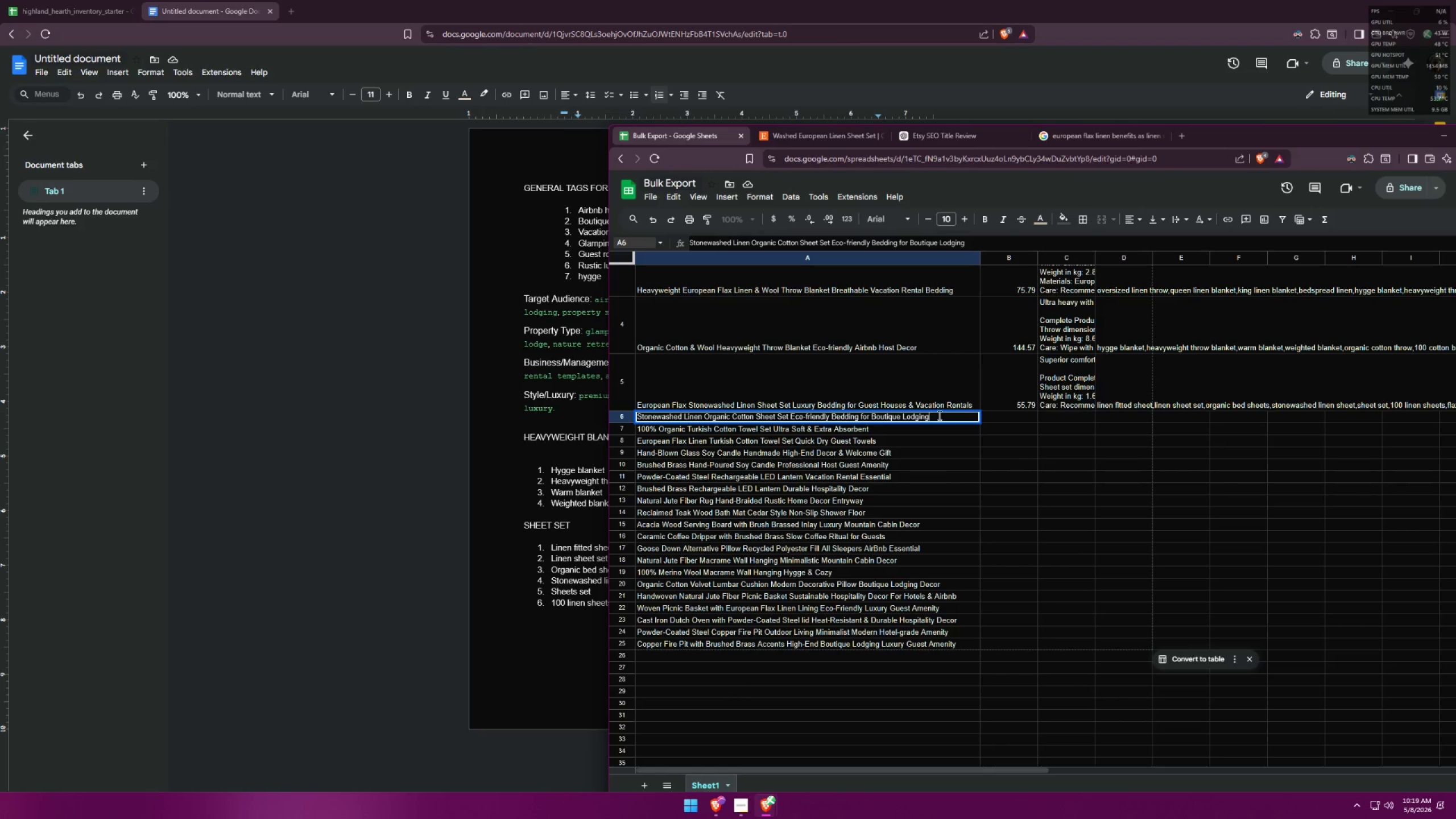 
type( & Guest Rooms)
 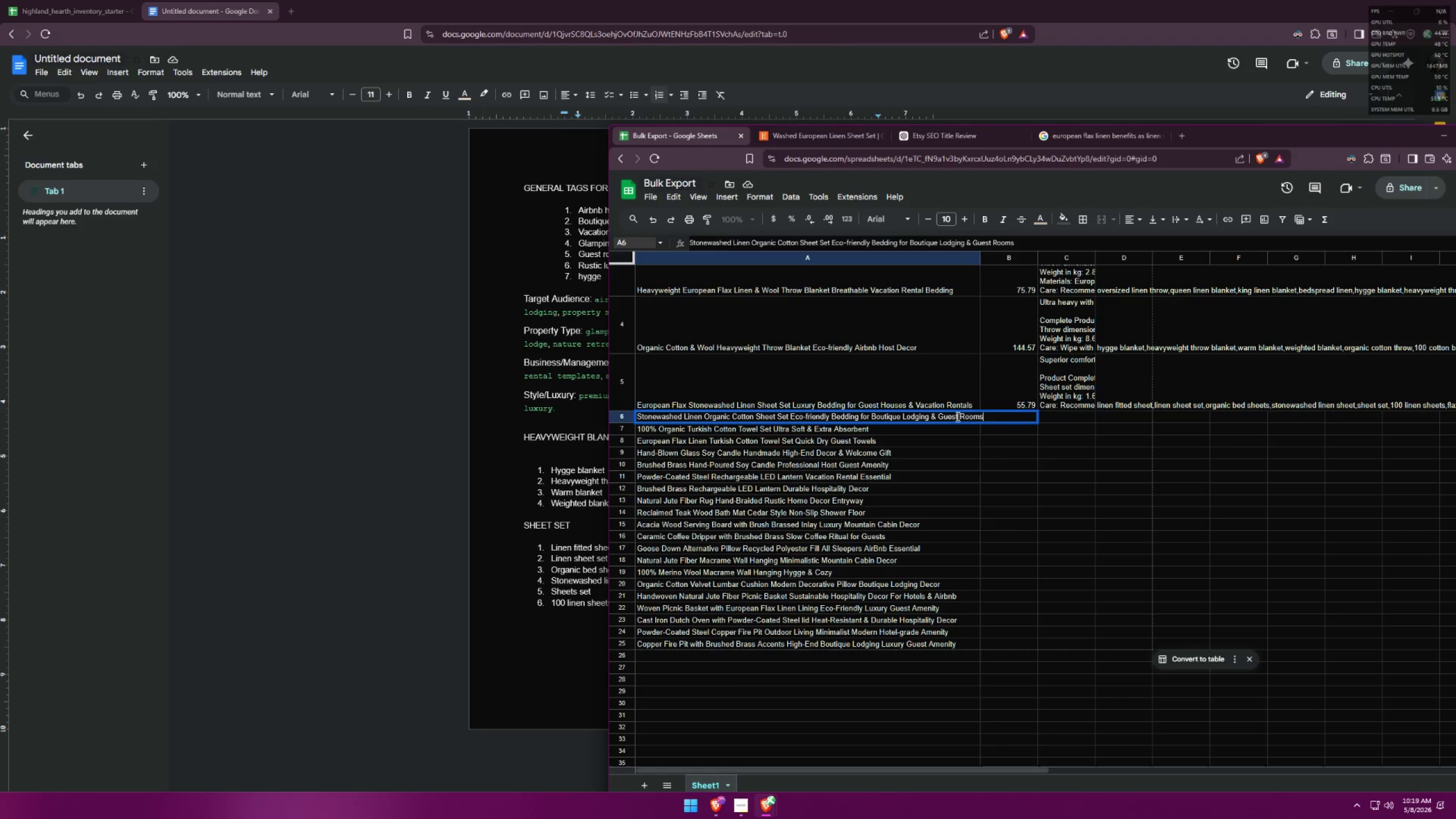 
left_click([916, 450])
 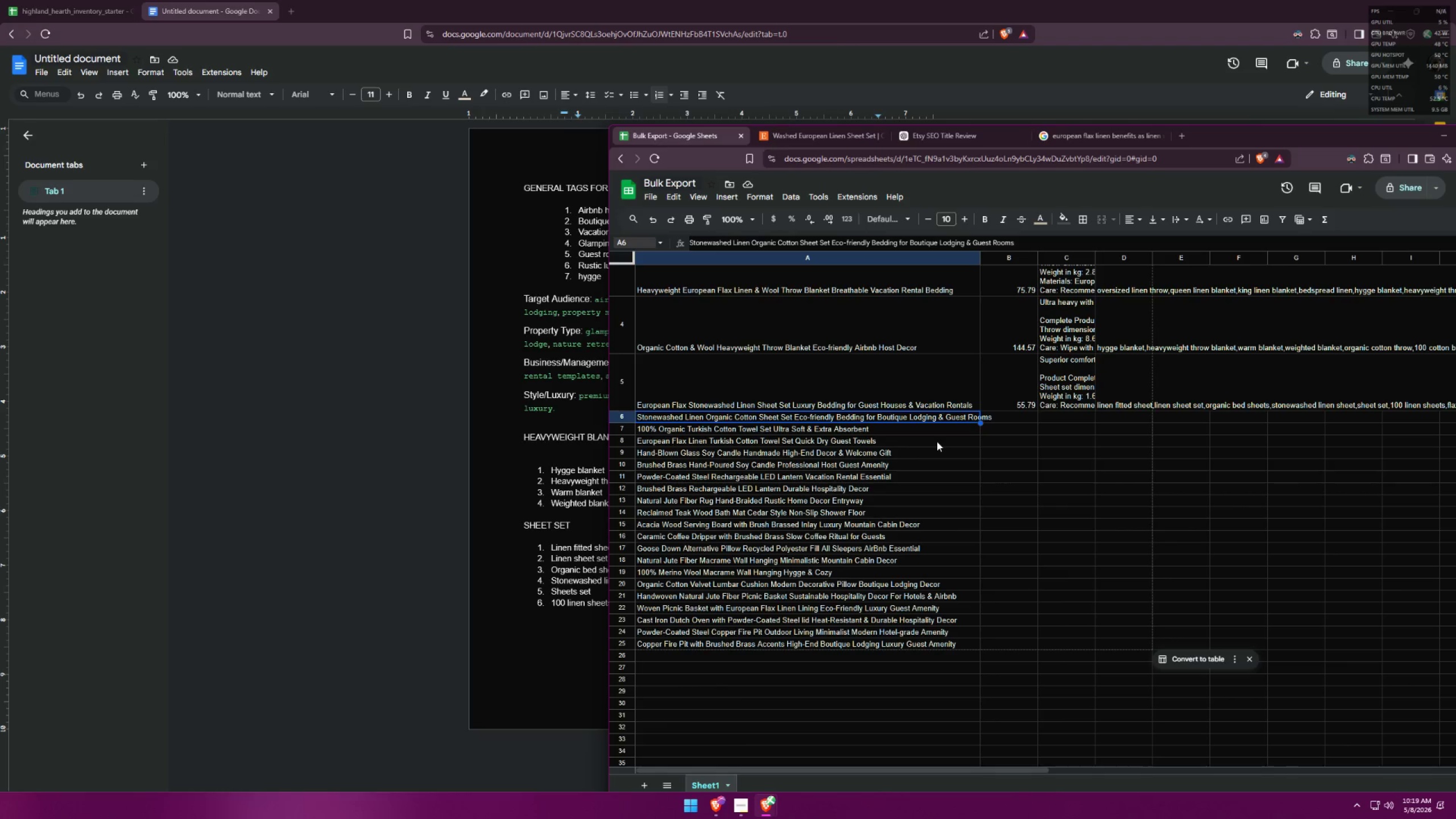 
wait(17.7)
 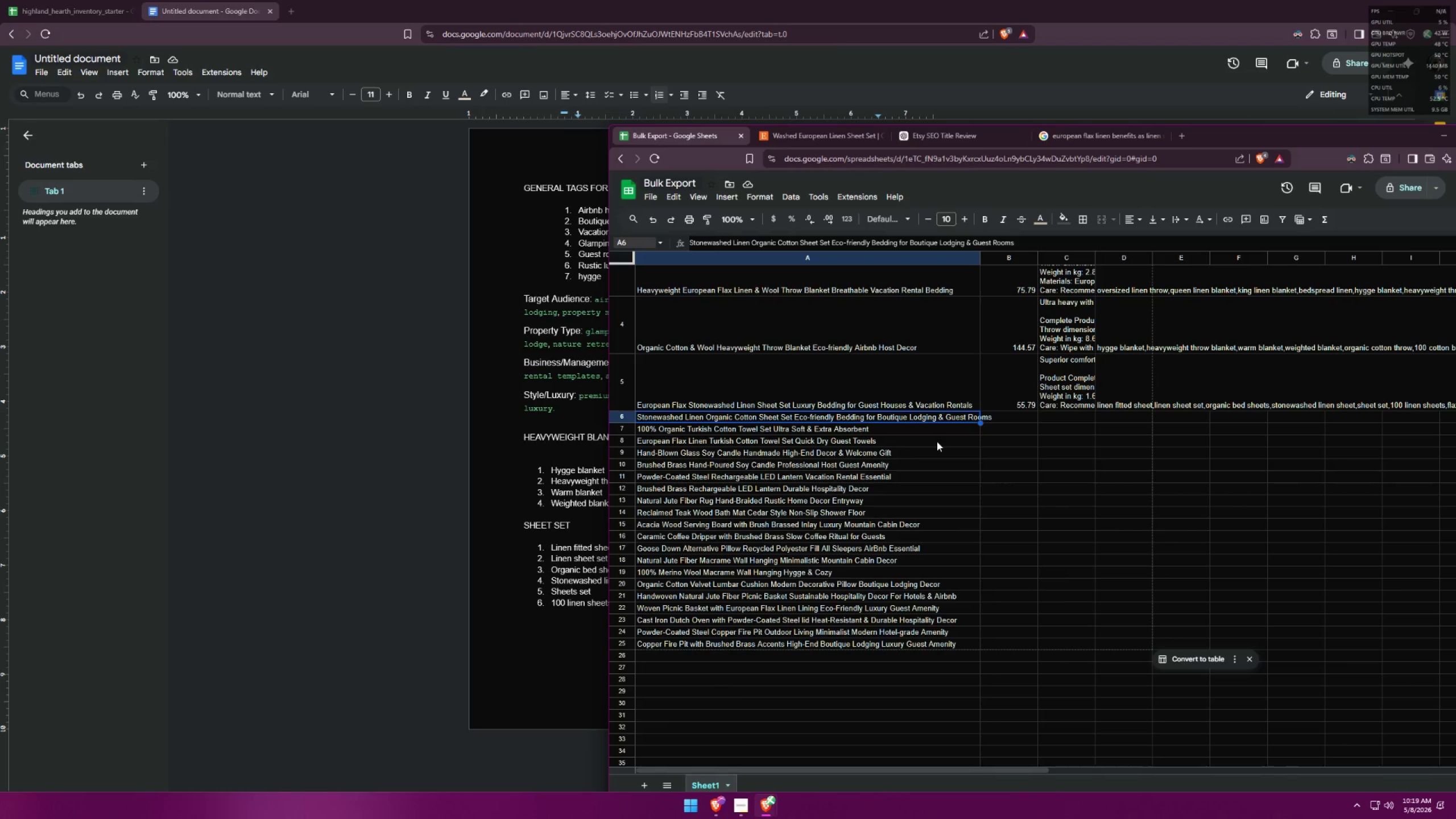 
left_click([97, 0])
 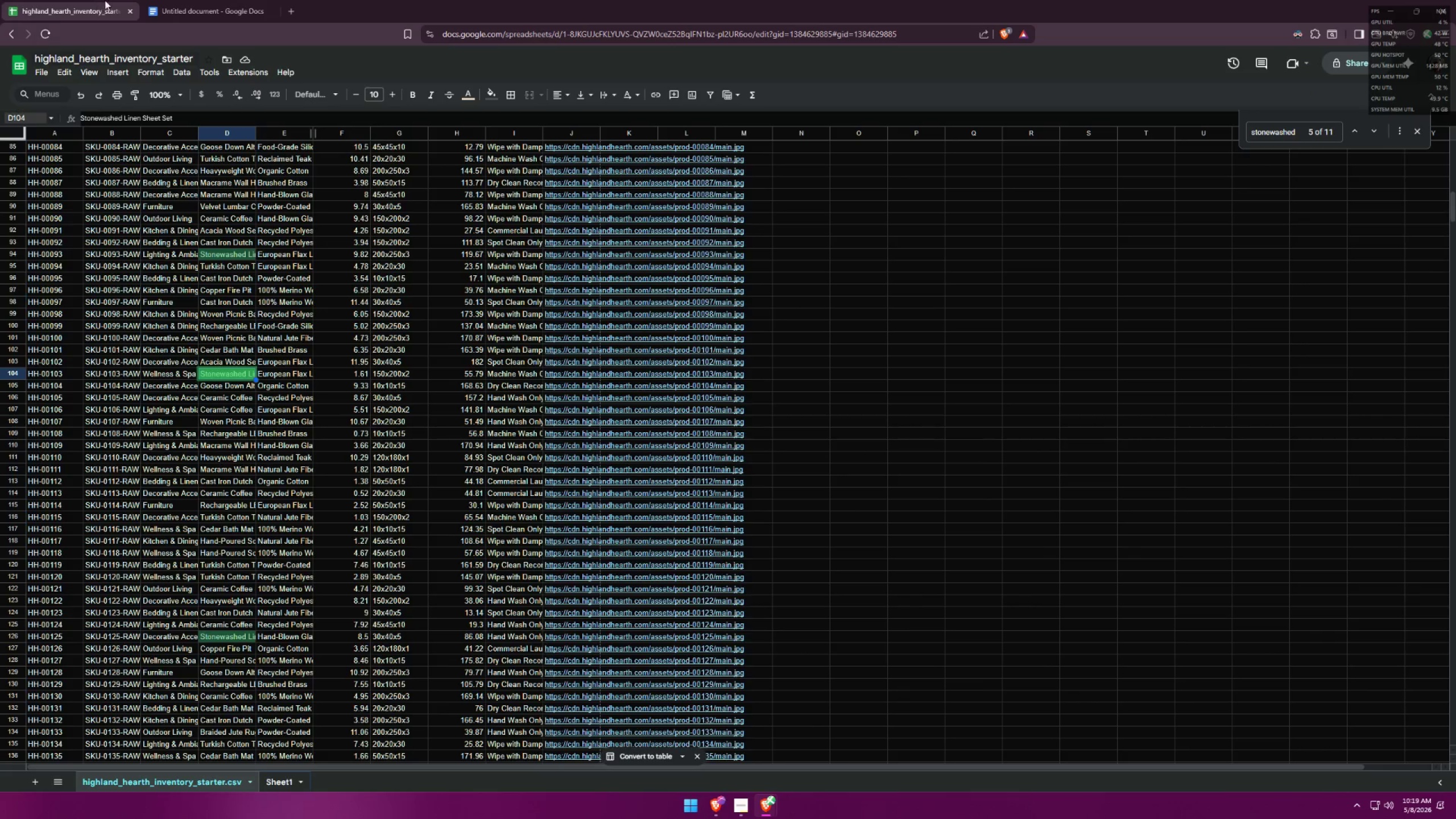 
left_click([190, 0])
 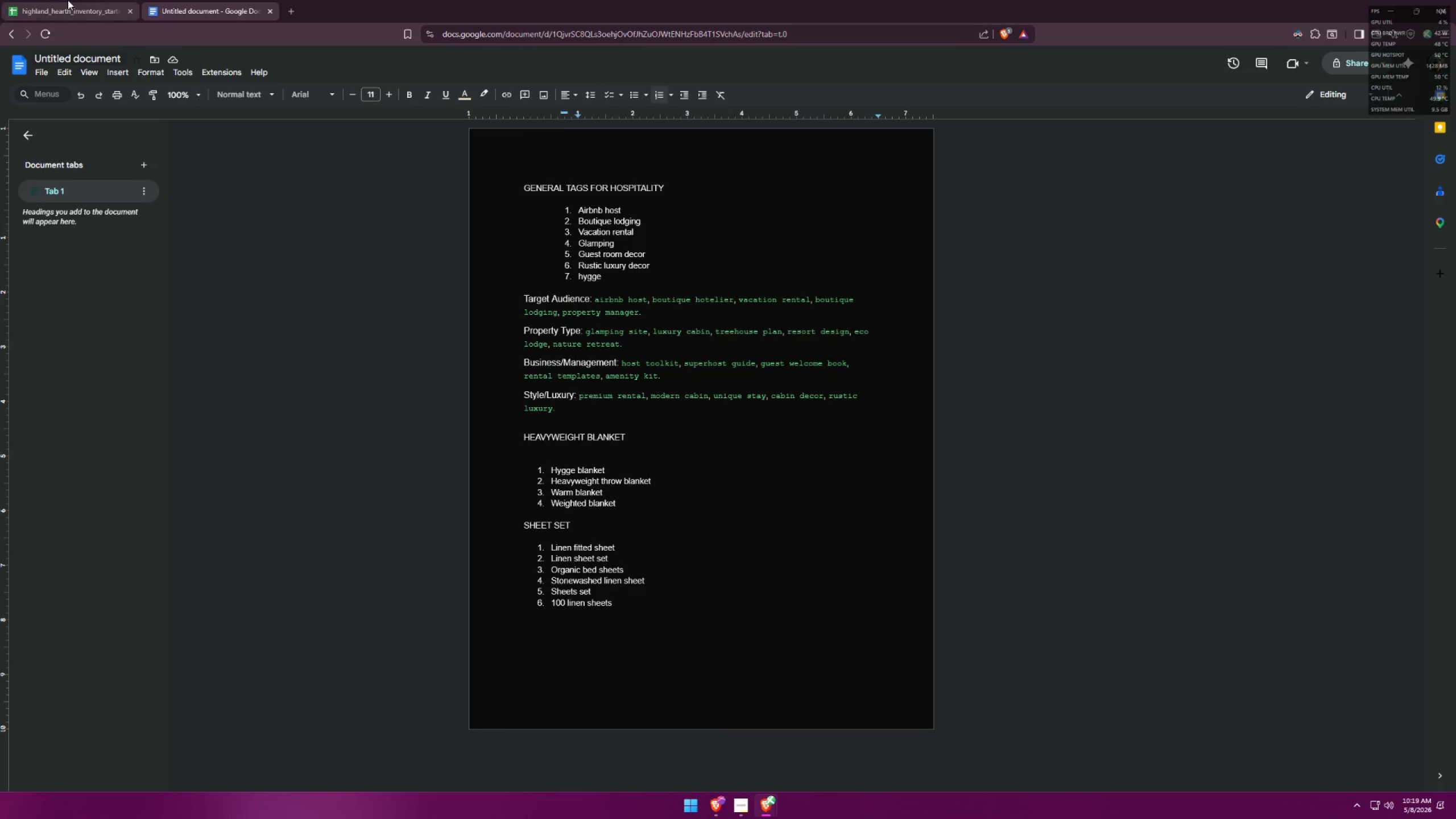 
left_click([68, 0])
 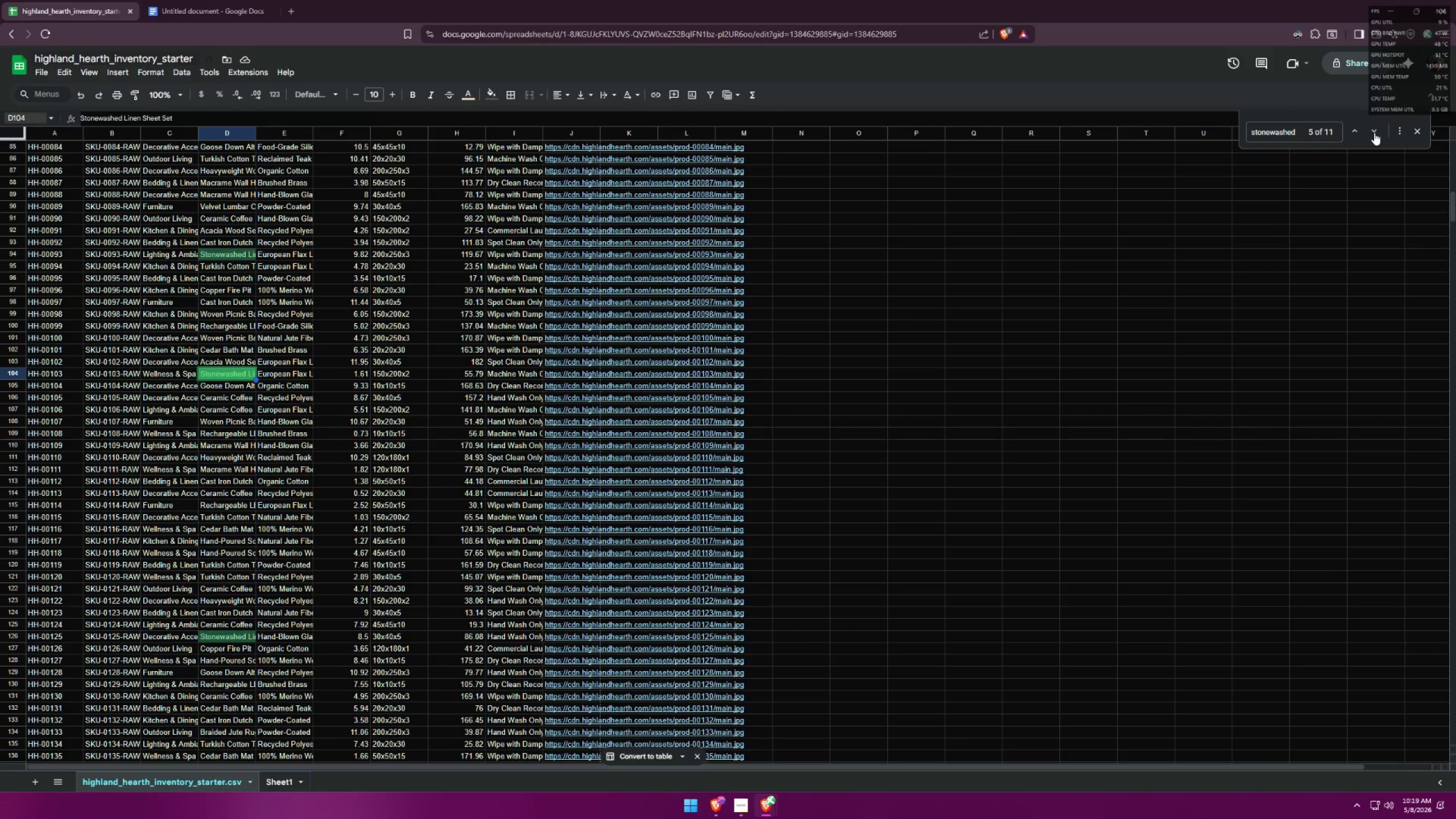 
key(Alt+AltLeft)
 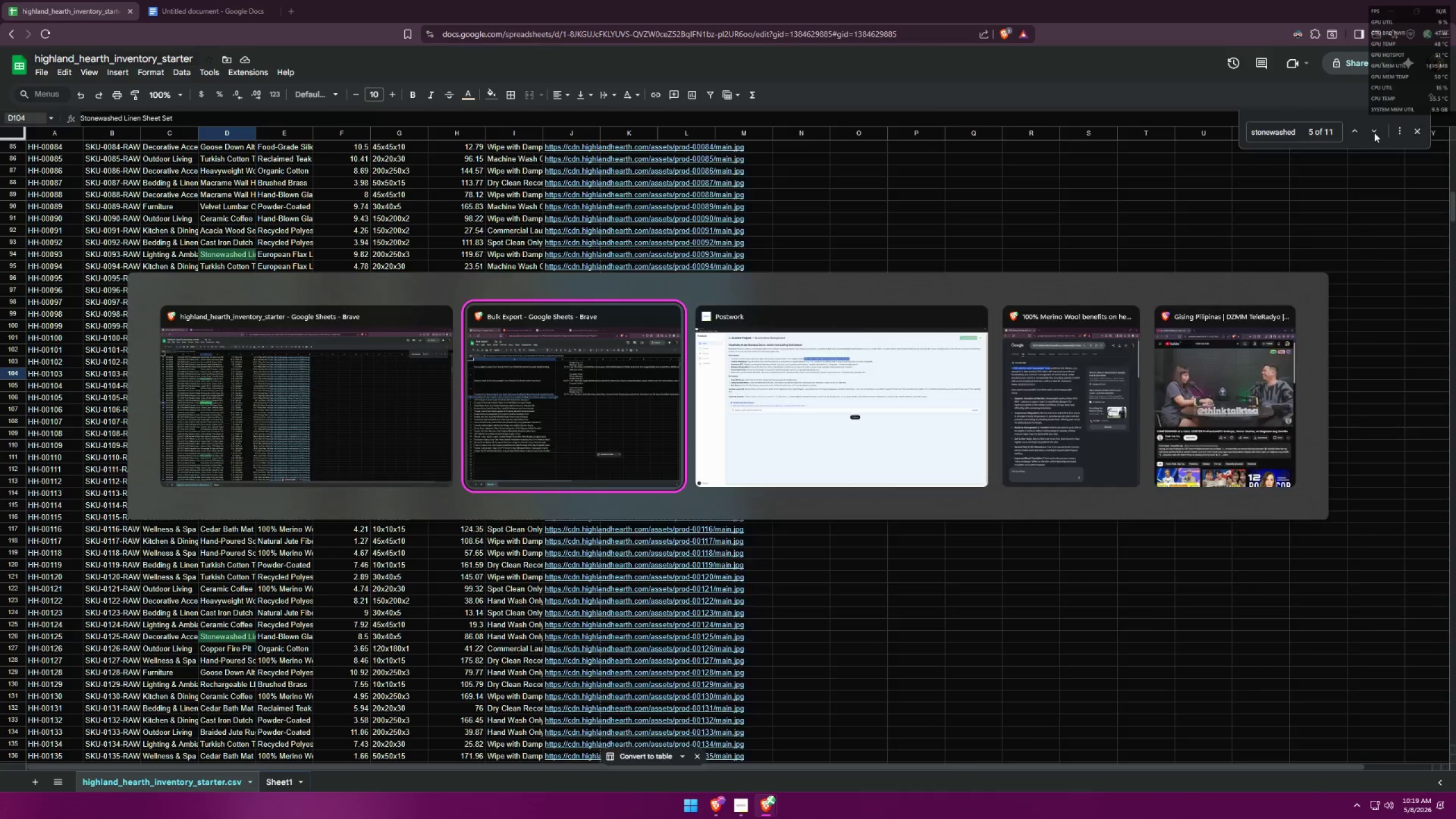 
key(Alt+Tab)
 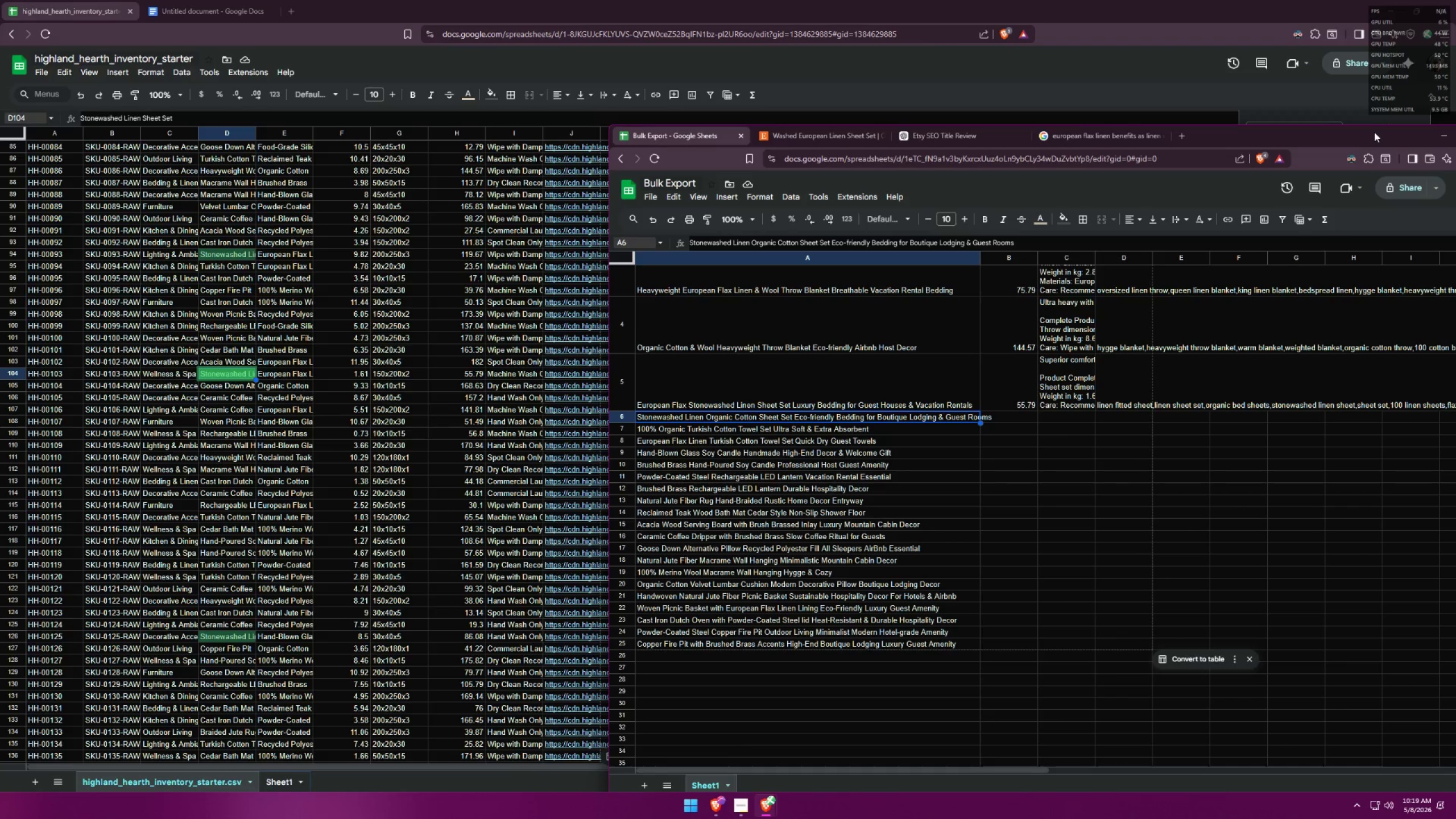 
key(Alt+AltLeft)
 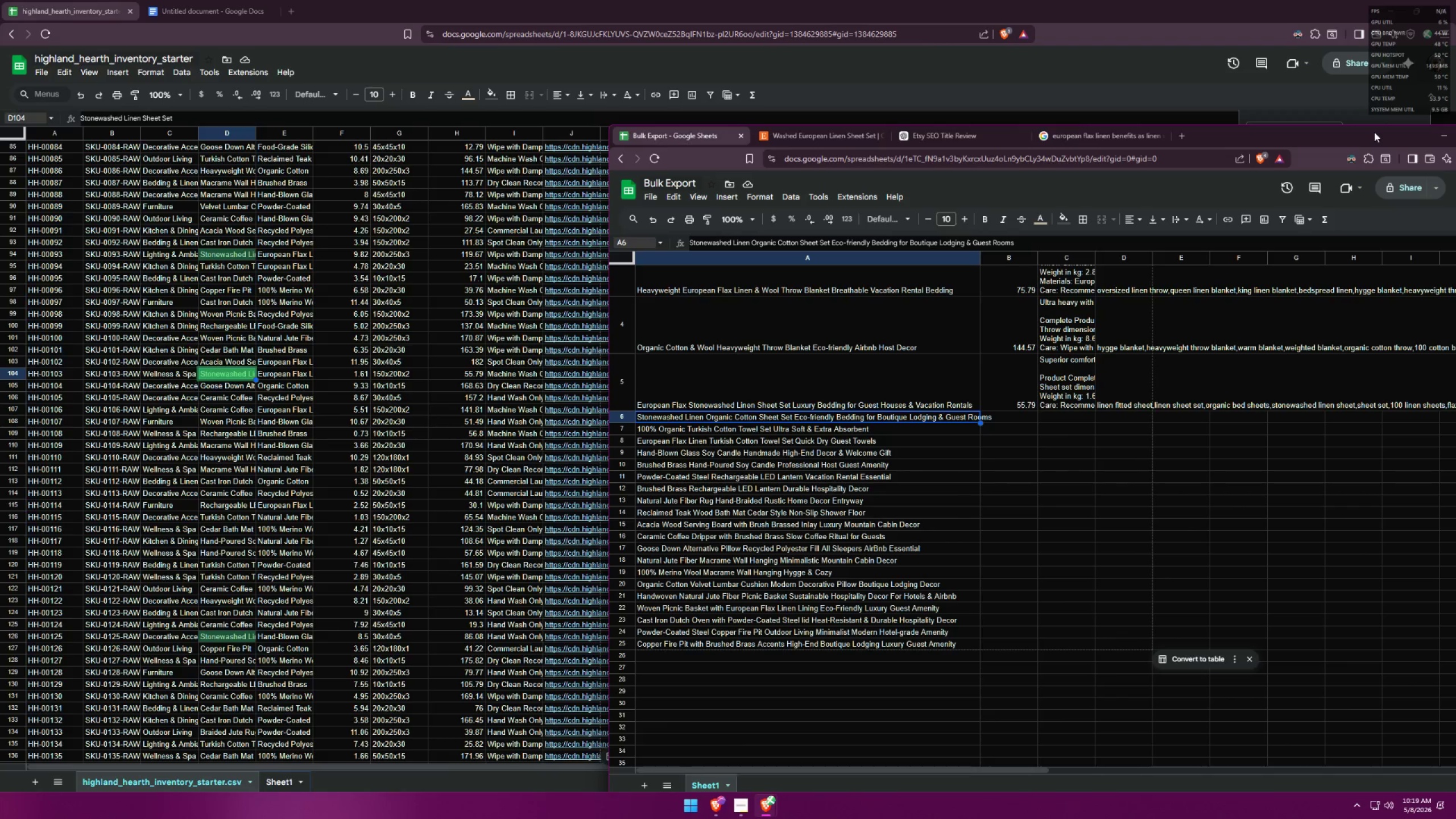 
key(Alt+Tab)
 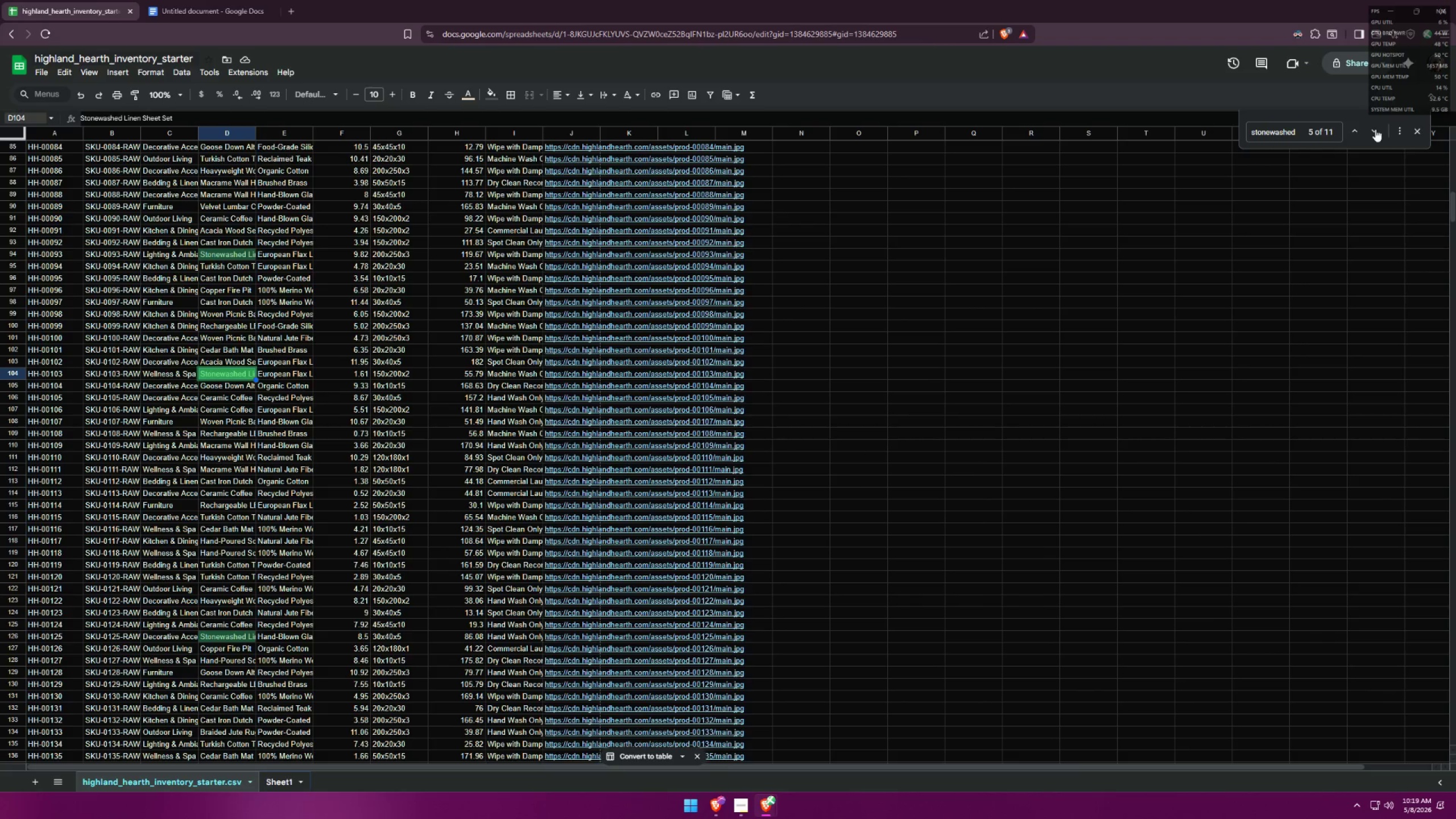 
left_click([1375, 129])
 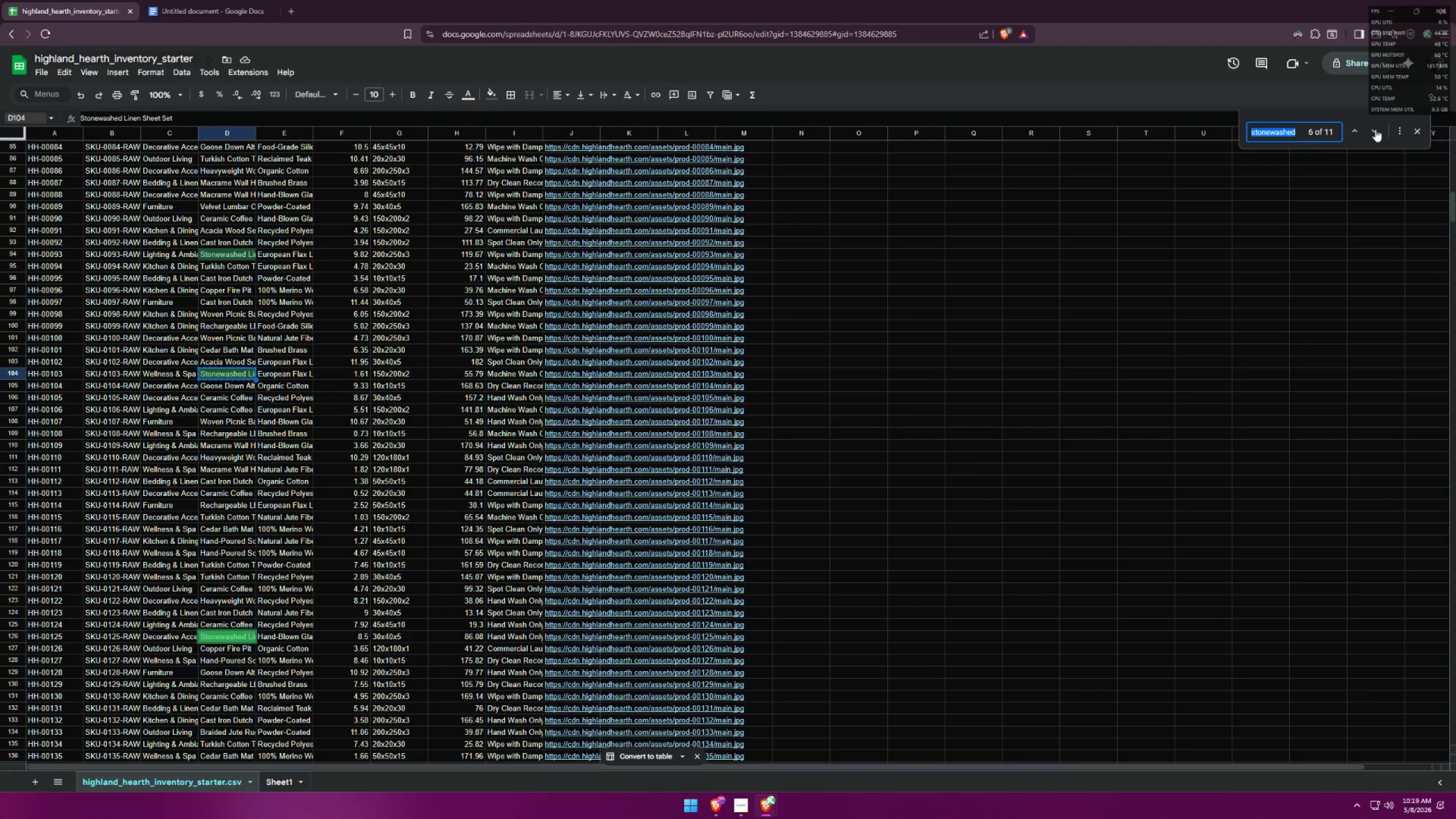 
left_click([1375, 129])
 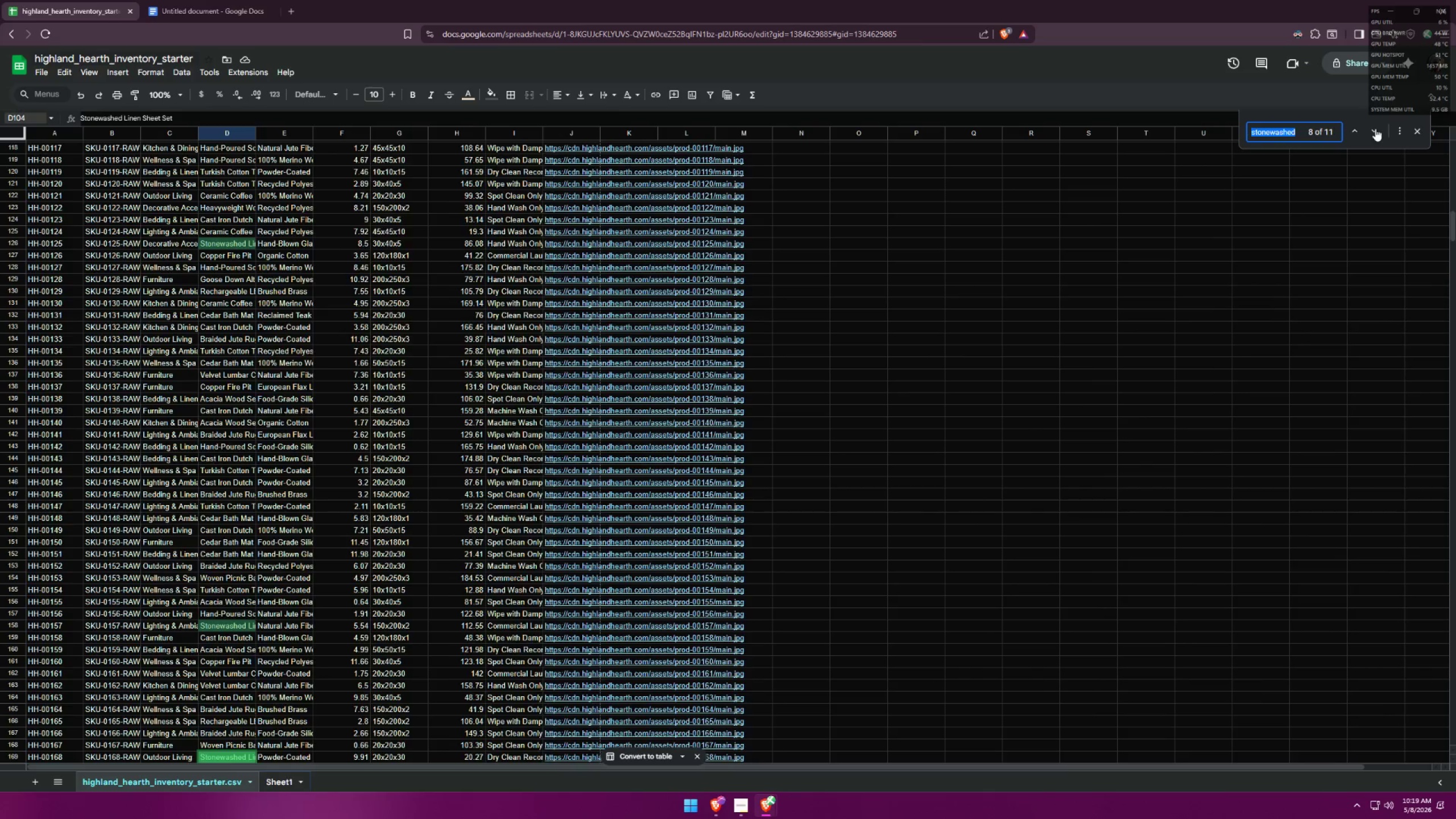 
double_click([1375, 129])
 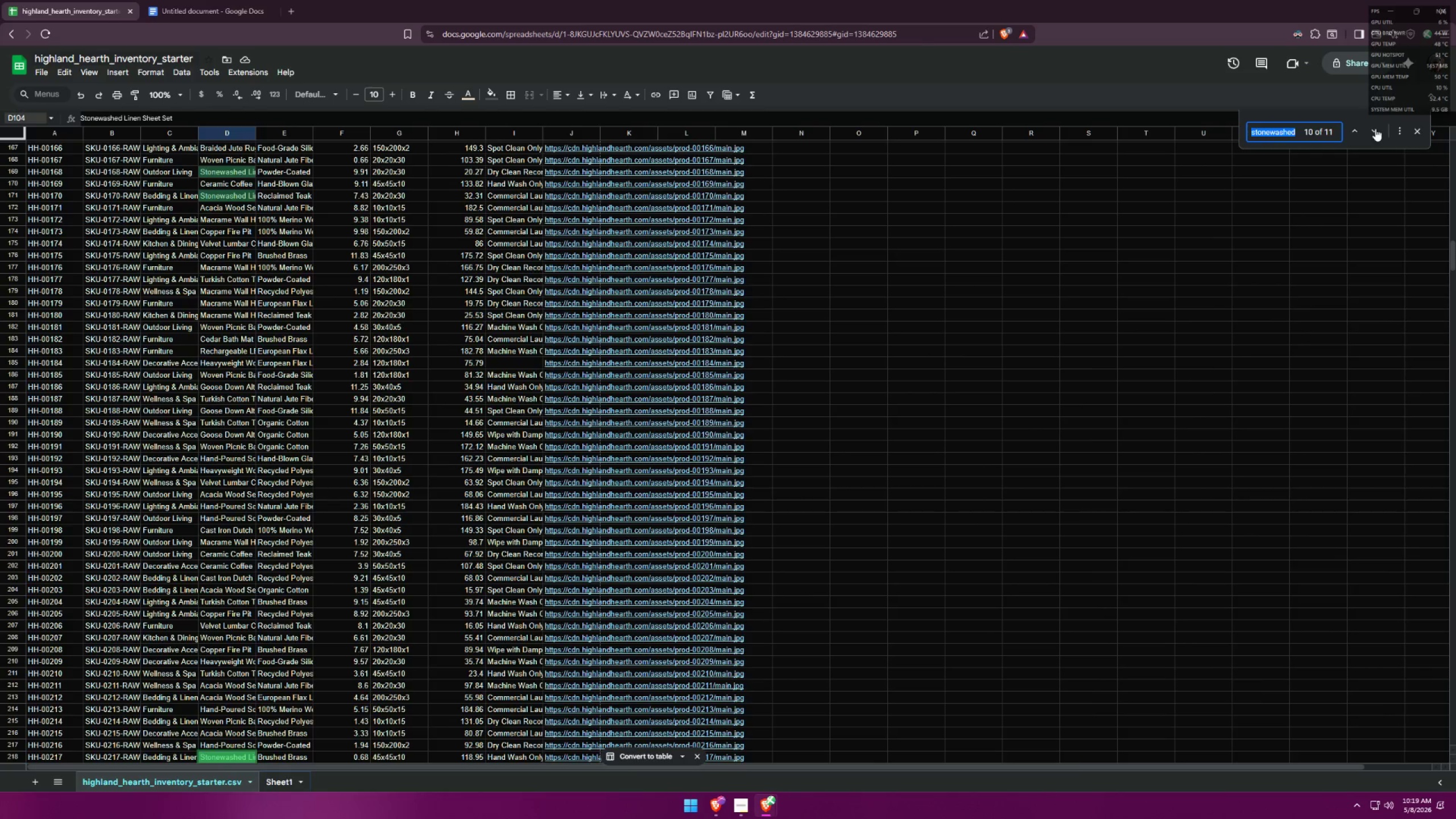 
left_click([1375, 129])
 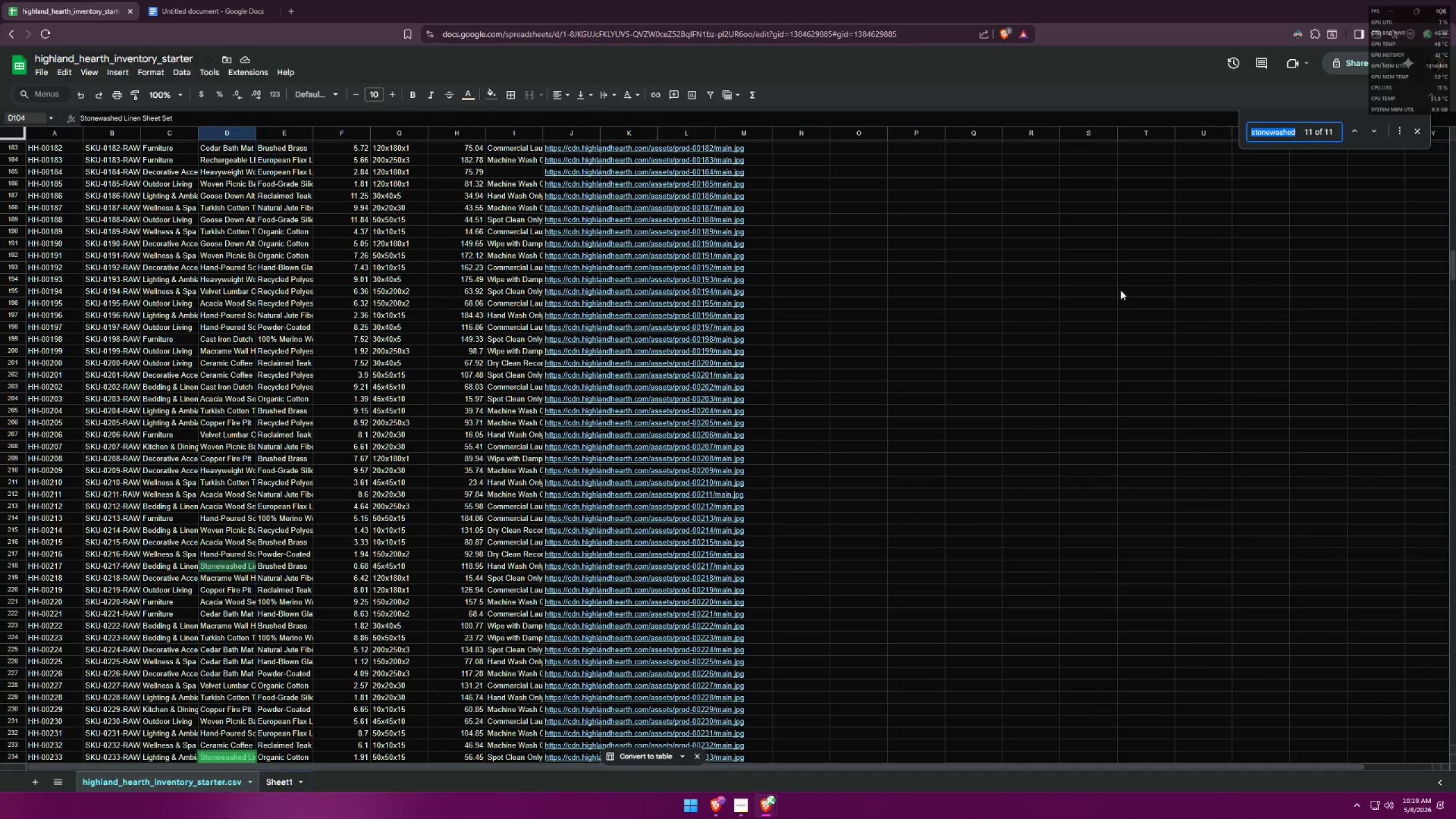 
scroll: coordinate [1120, 290], scroll_direction: down, amount: 1.0
 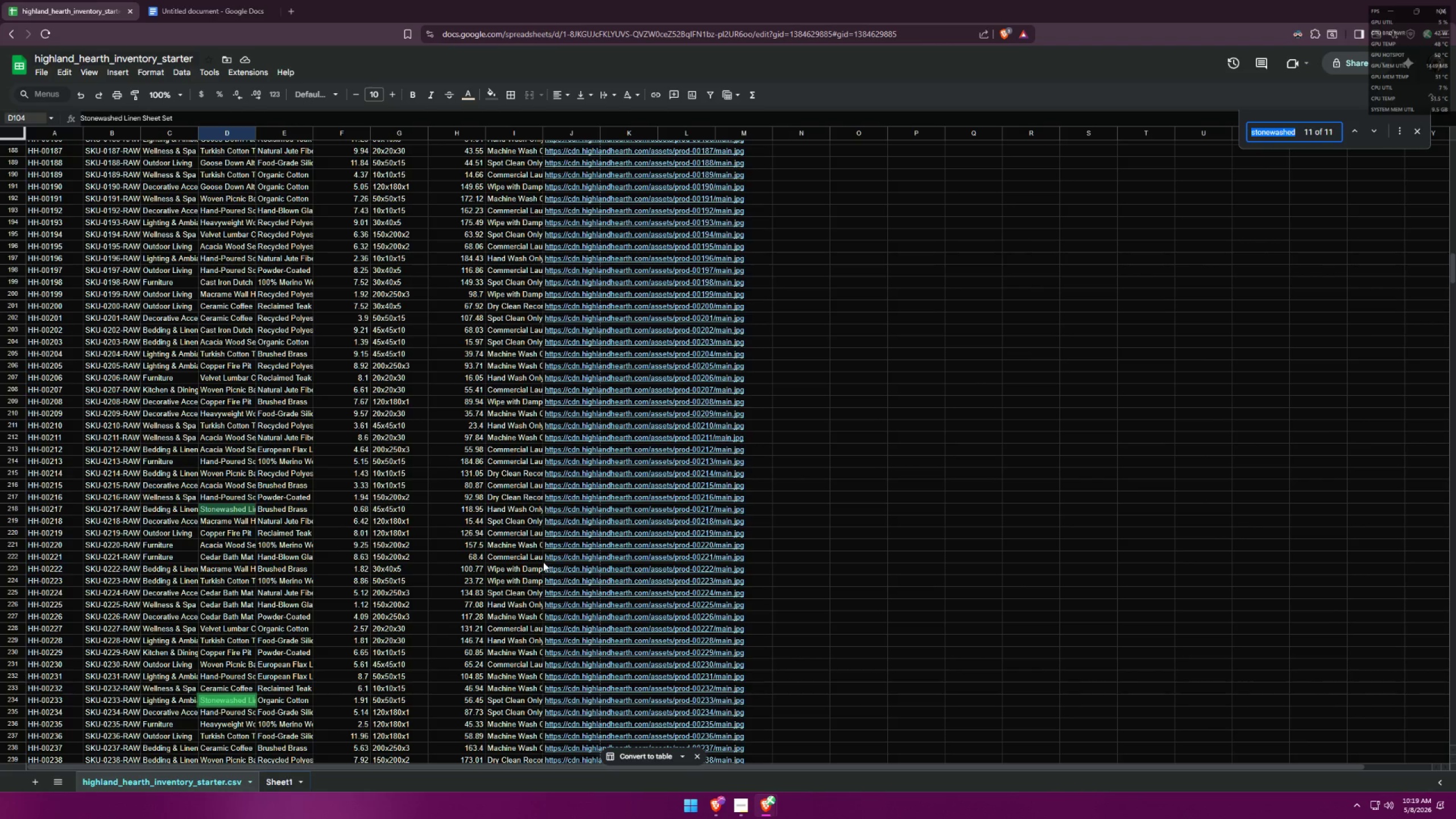 
wait(13.11)
 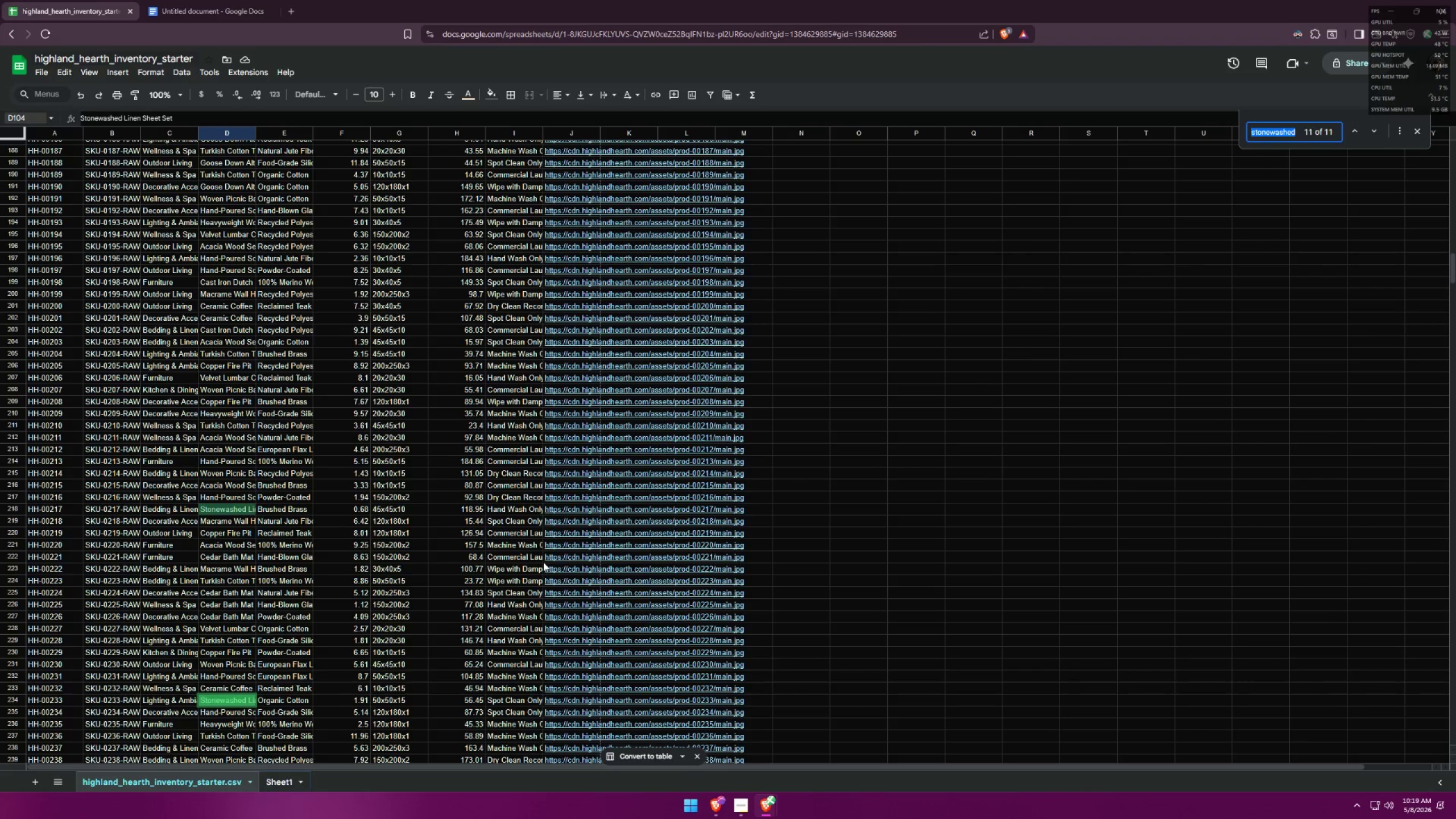 
mouse_move([605, 399])
 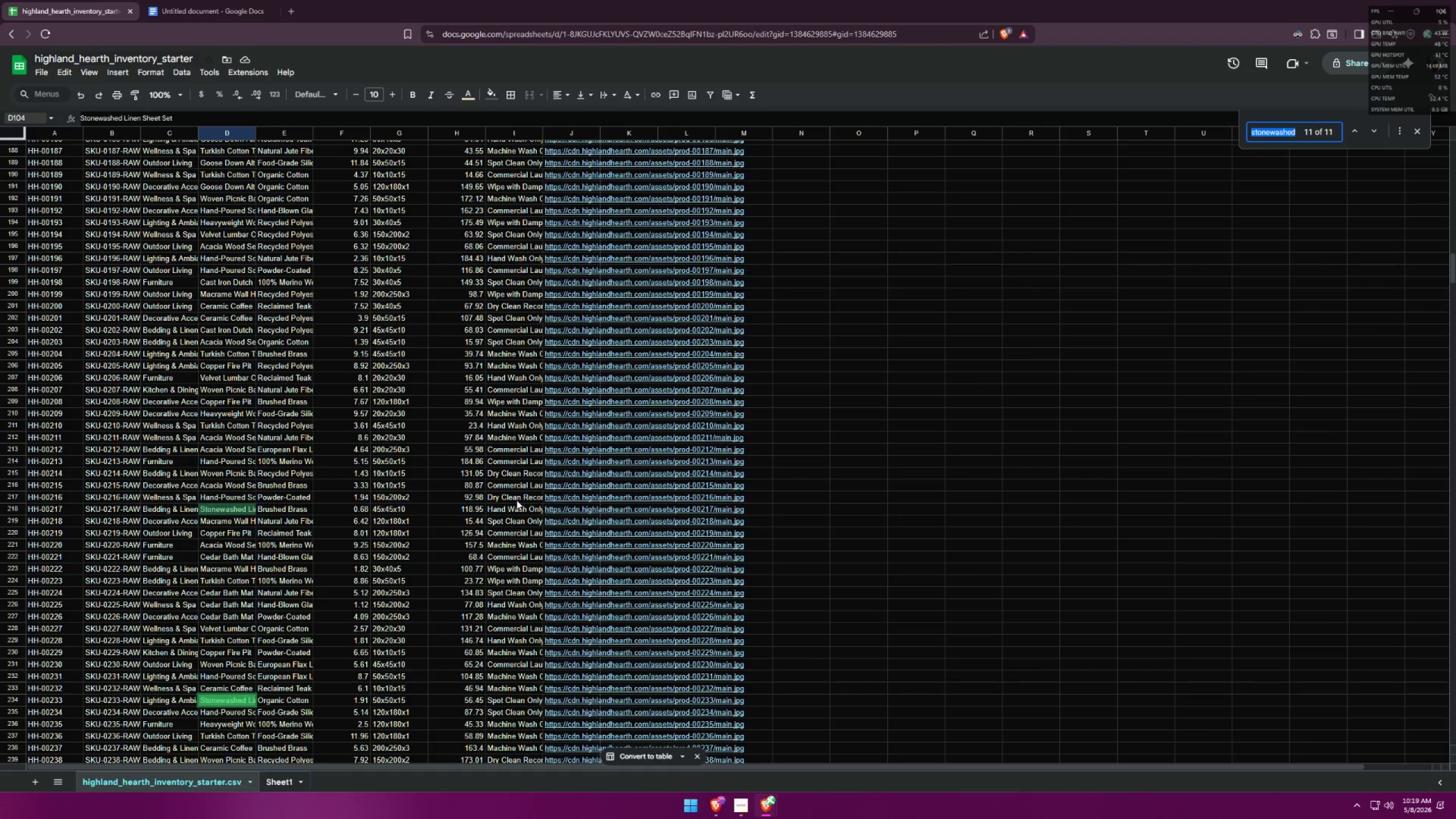 
key(Alt+AltLeft)
 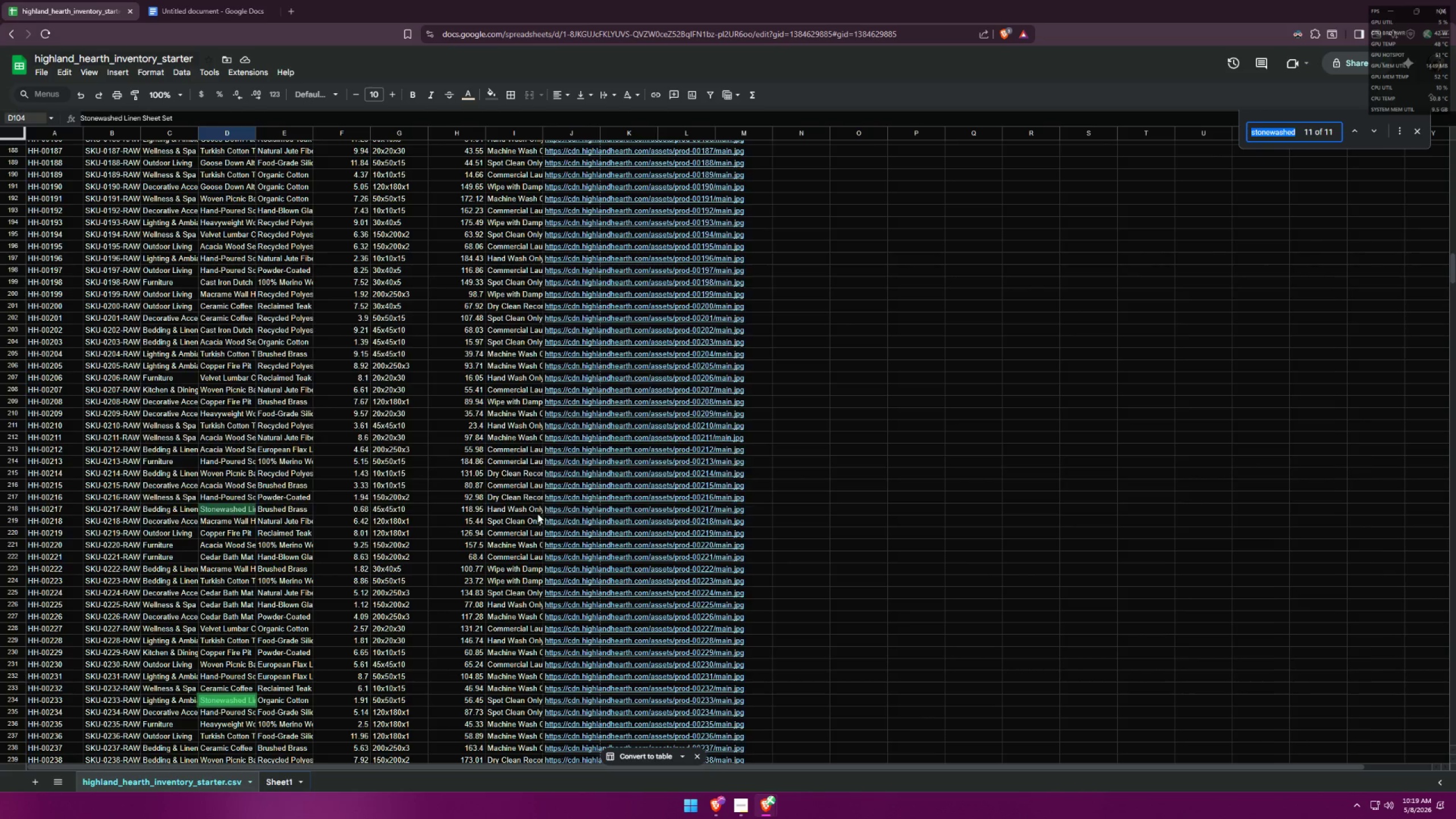 
key(Alt+Tab)
 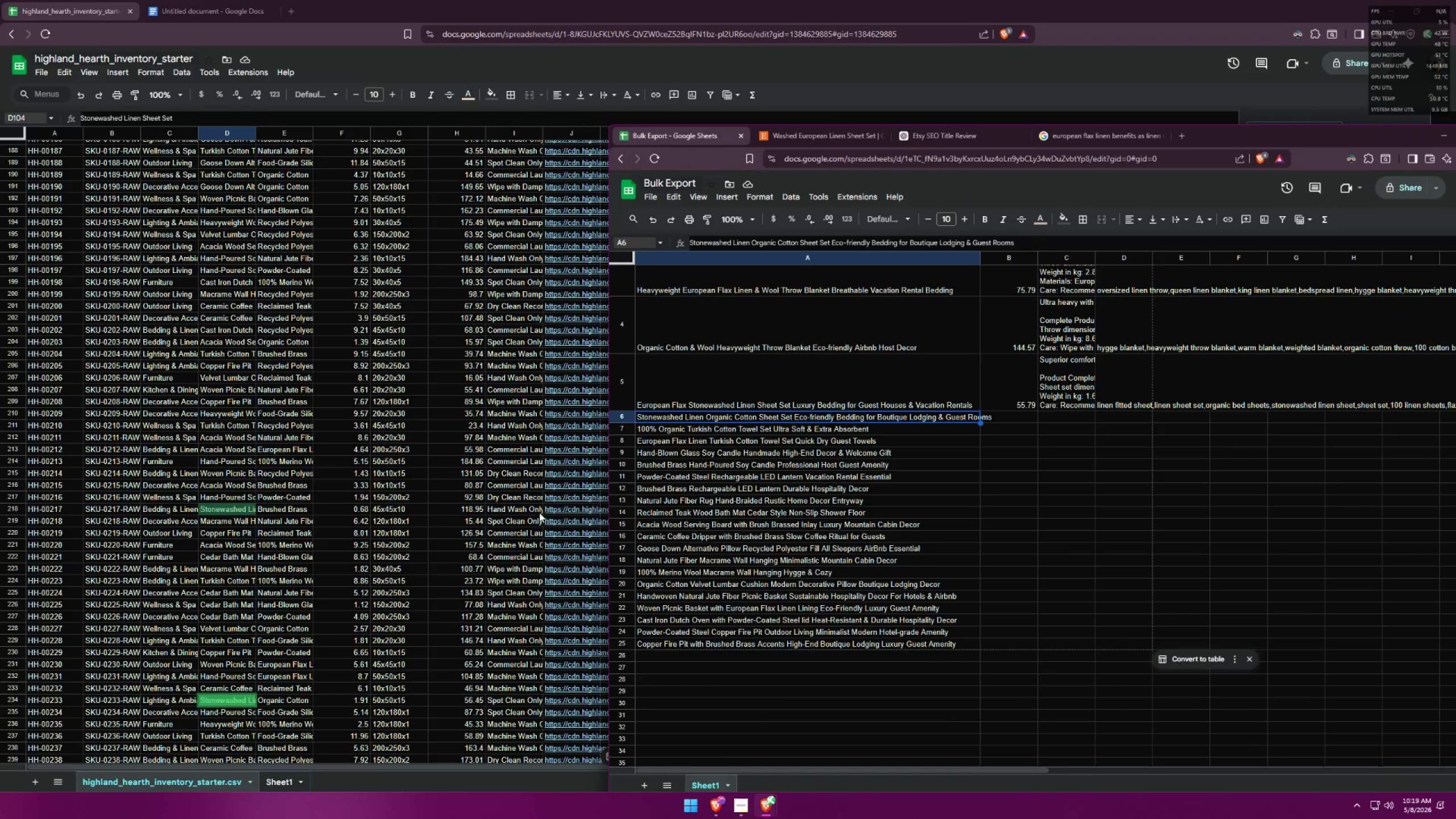 
key(Alt+AltLeft)
 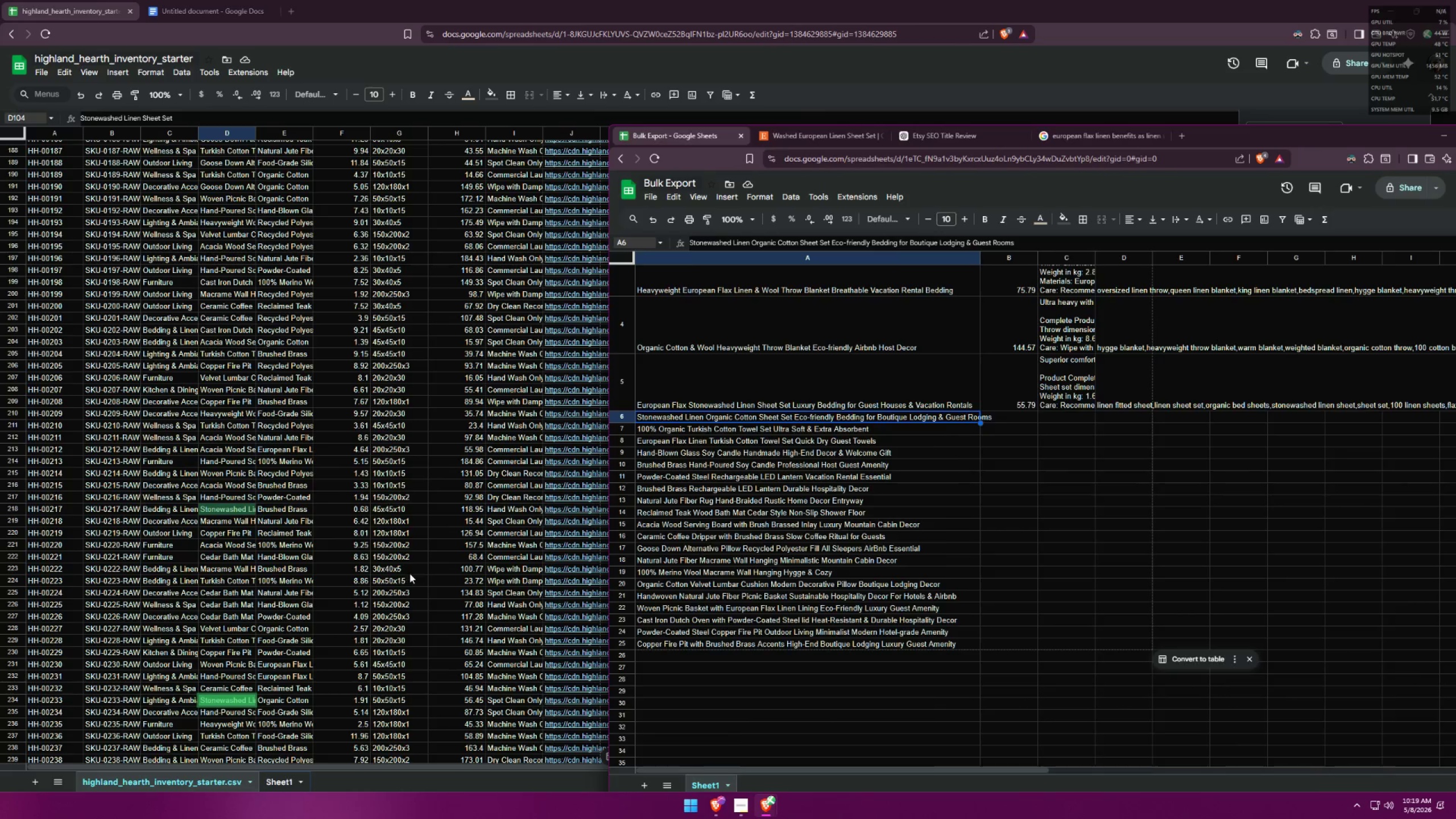 
key(Alt+Tab)
 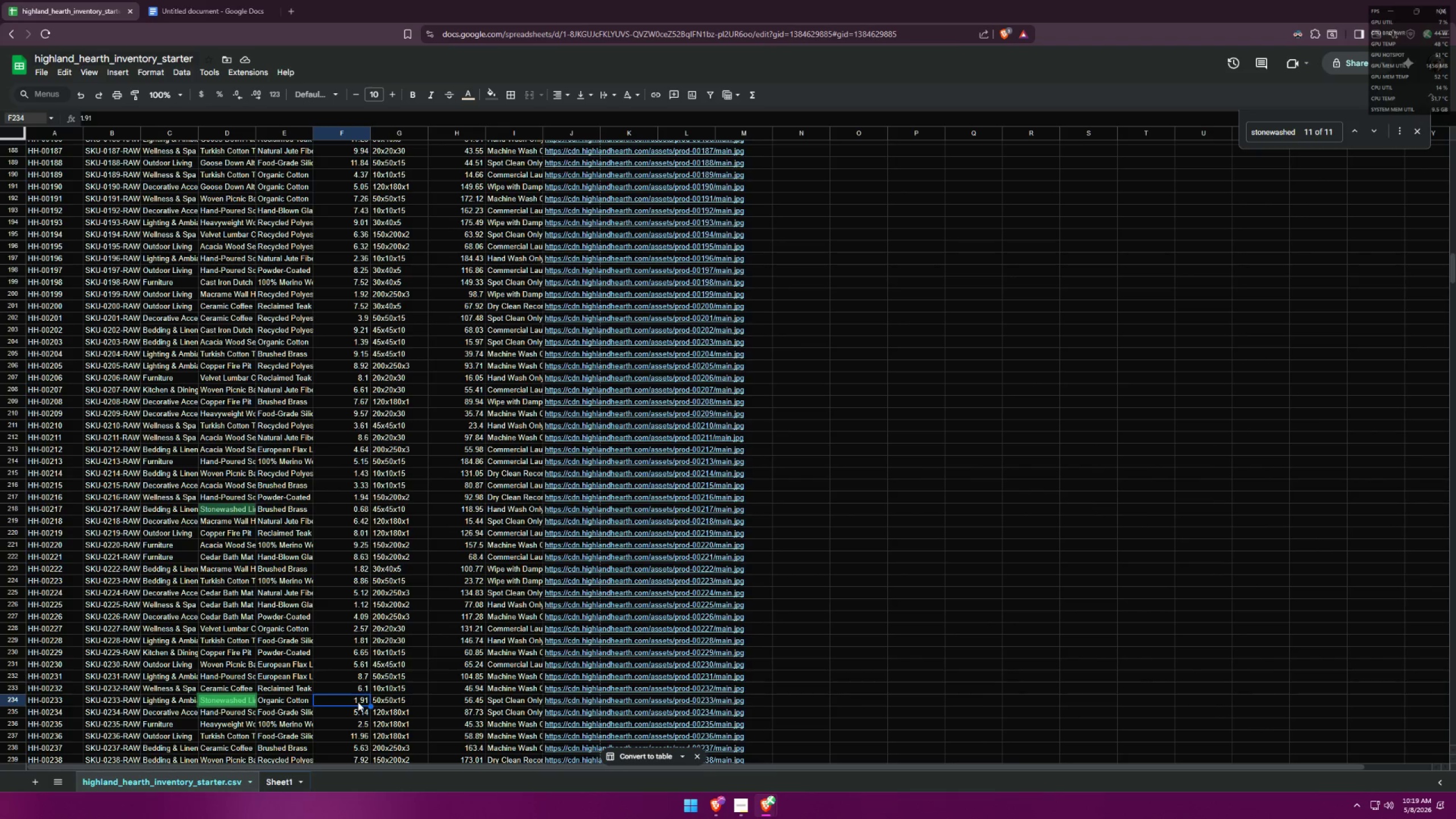 
left_click([466, 701])
 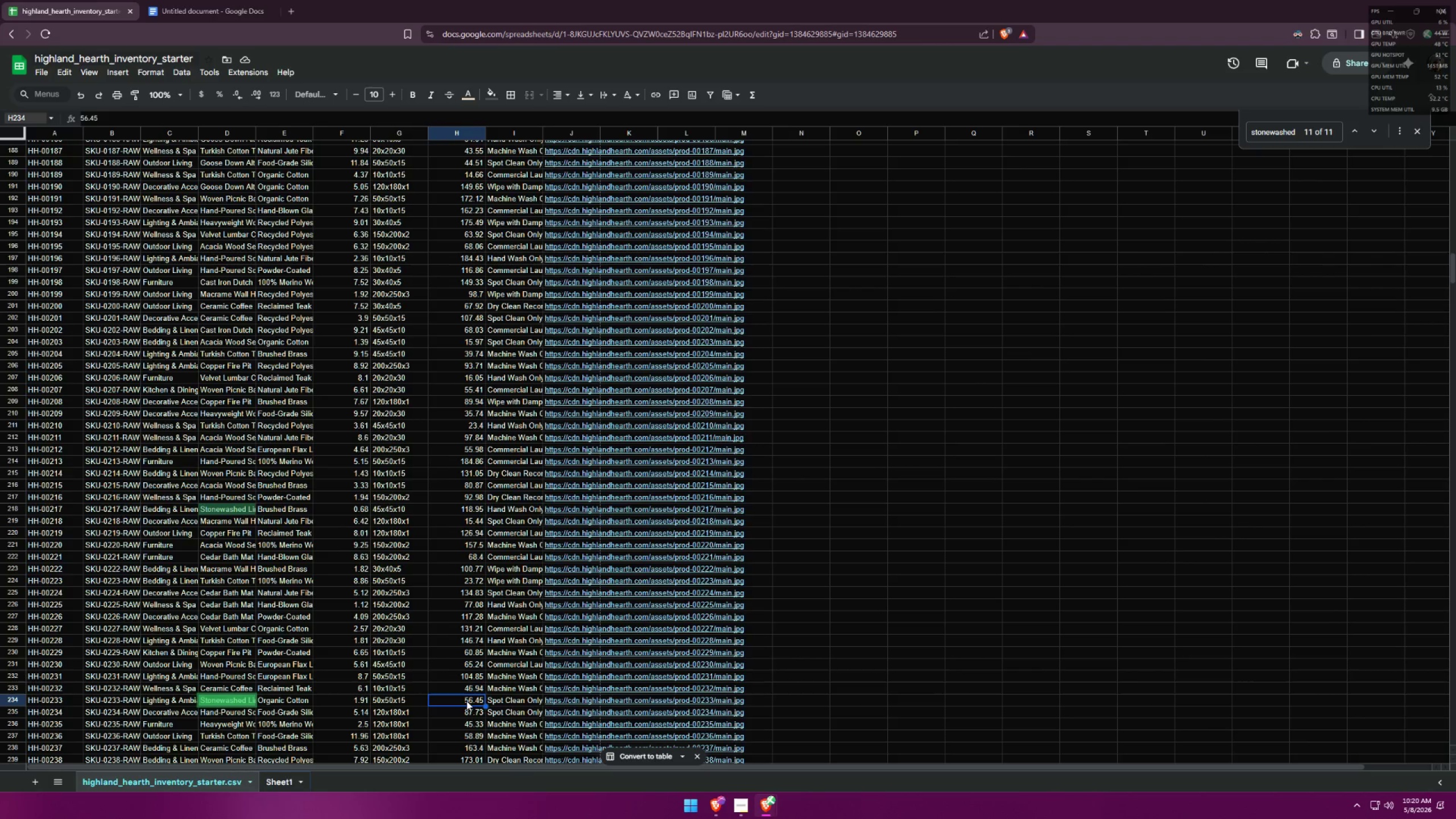 
key(Control+ControlLeft)
 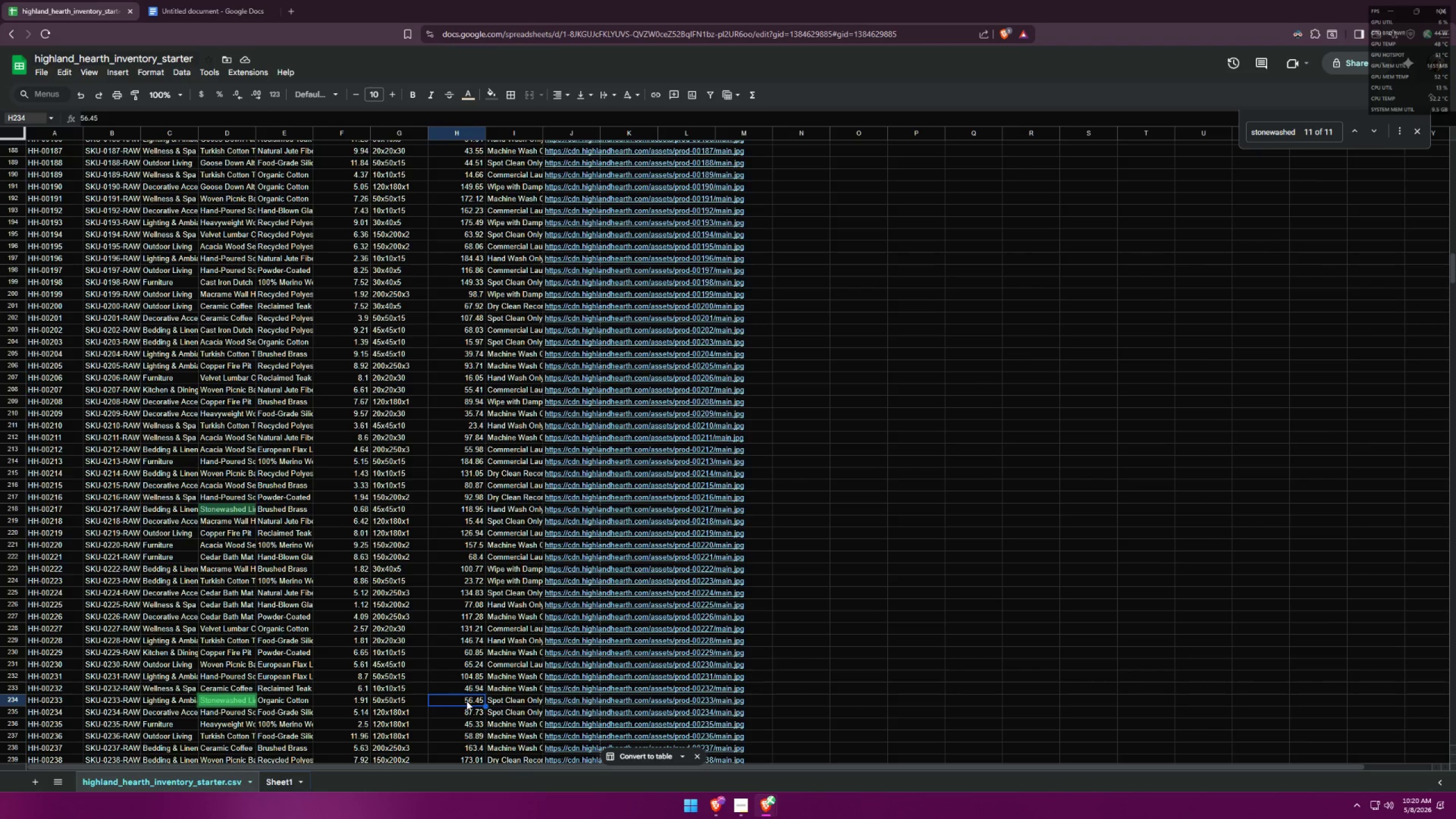 
key(Control+C)
 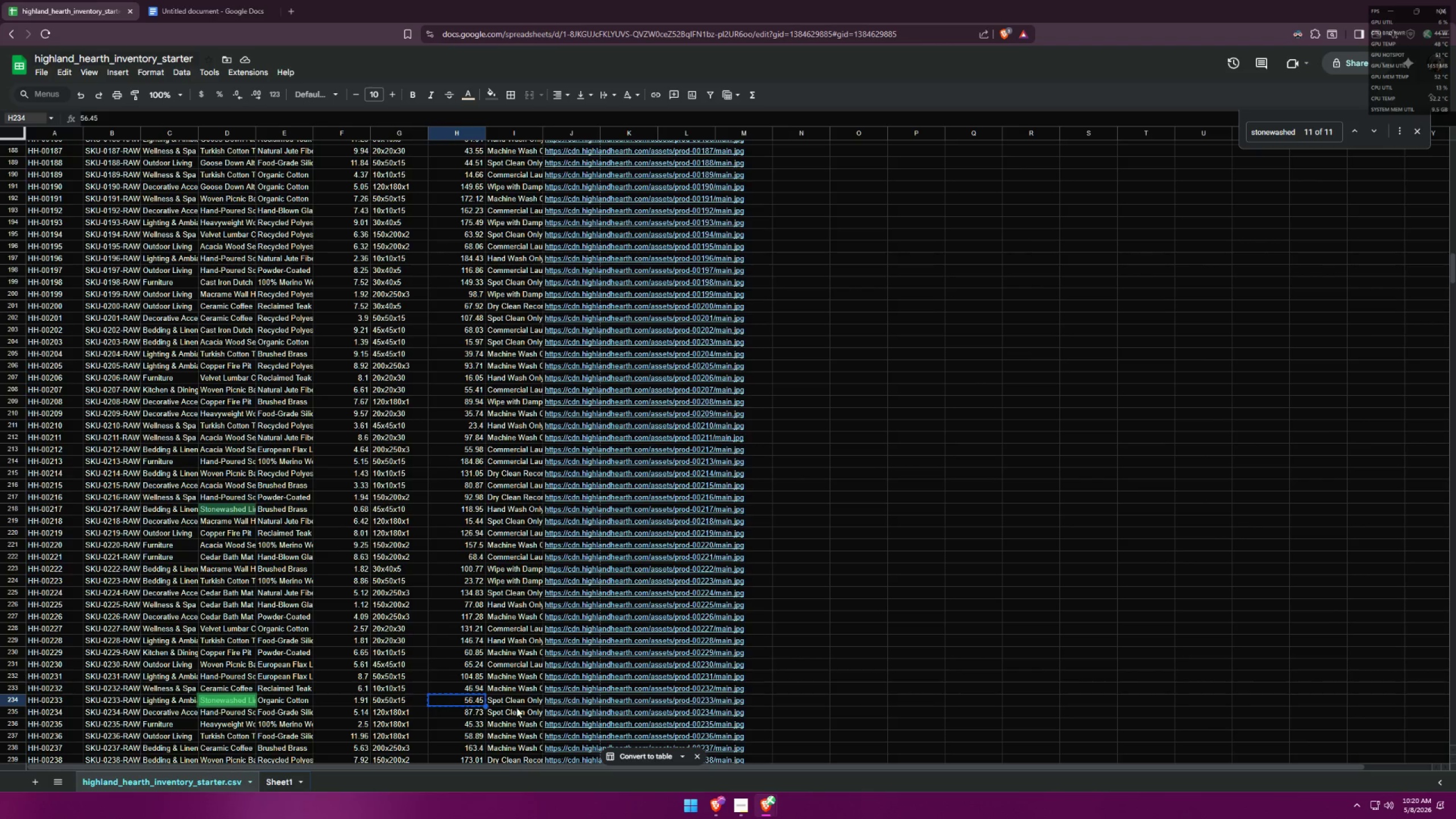 
key(Alt+AltLeft)
 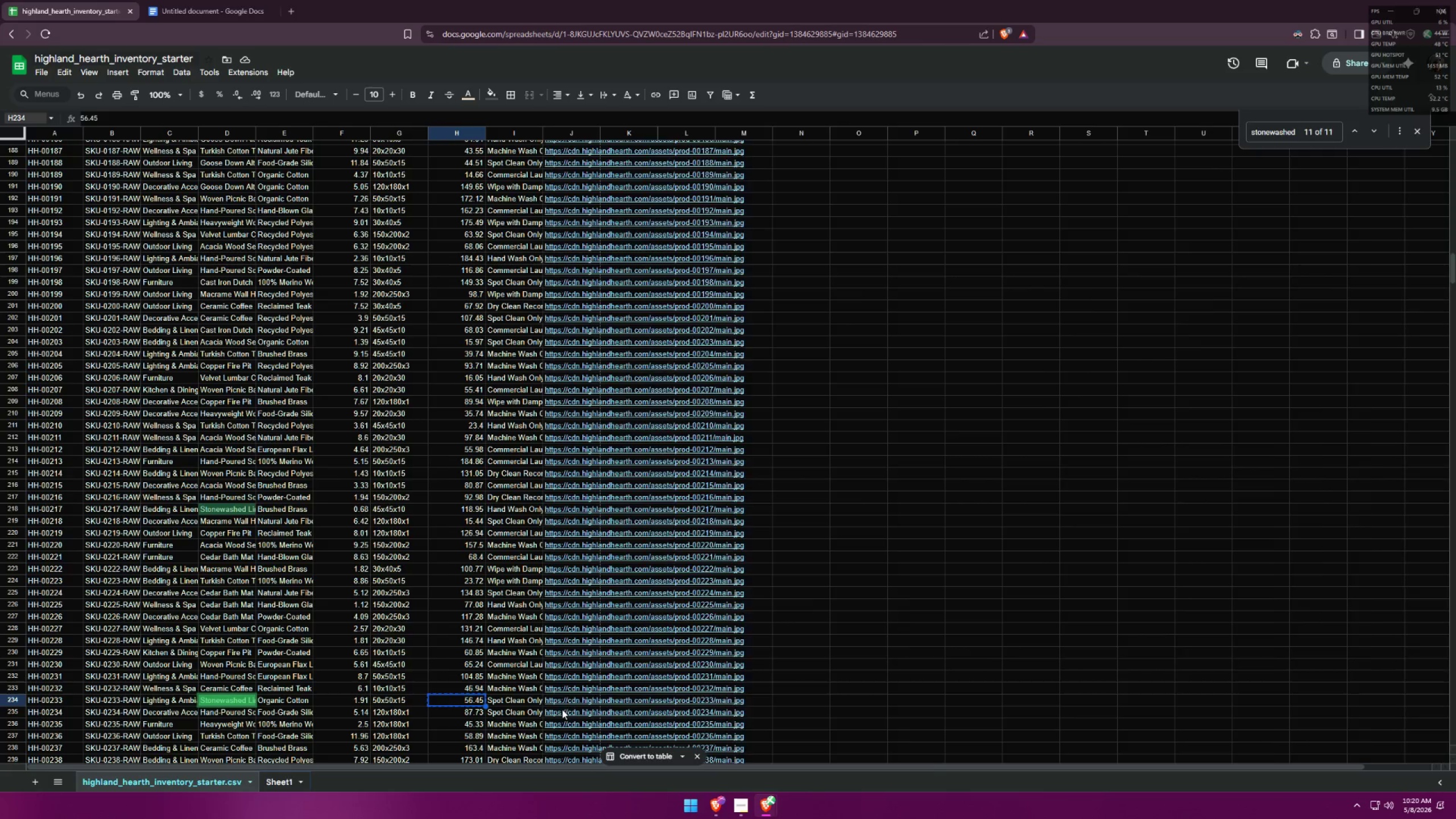 
key(Alt+Tab)
 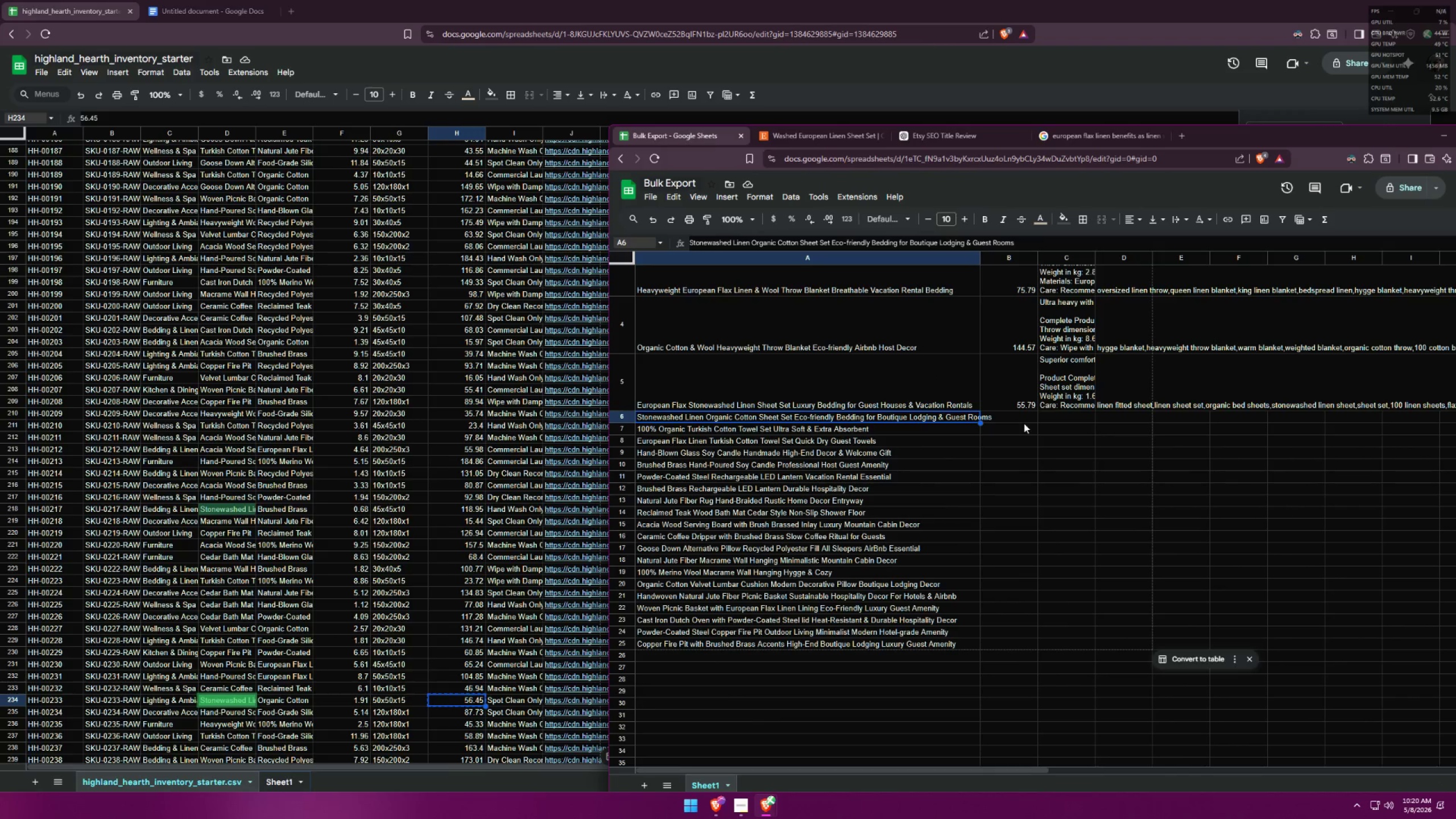 
double_click([1025, 419])
 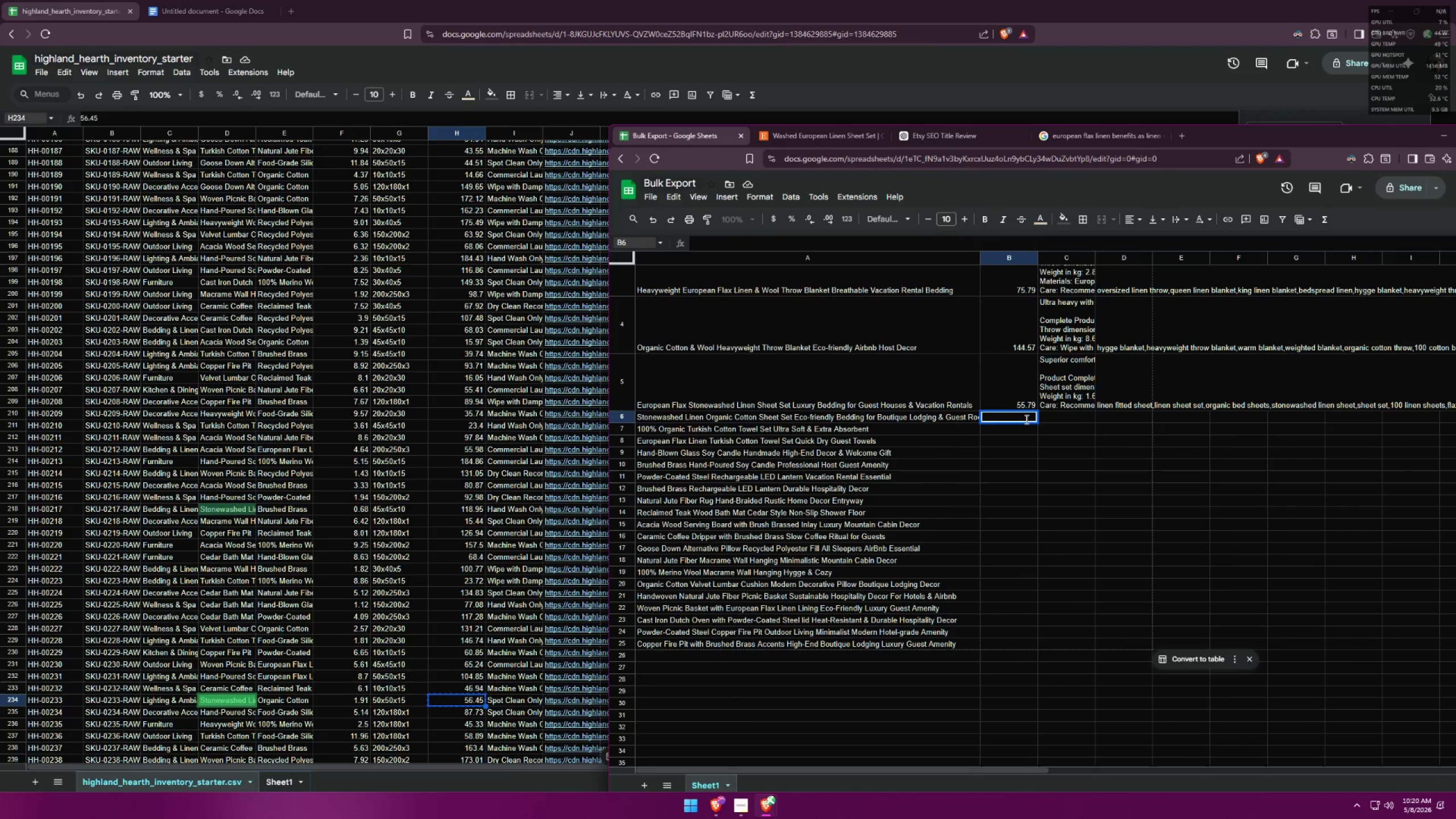 
key(Control+ControlLeft)
 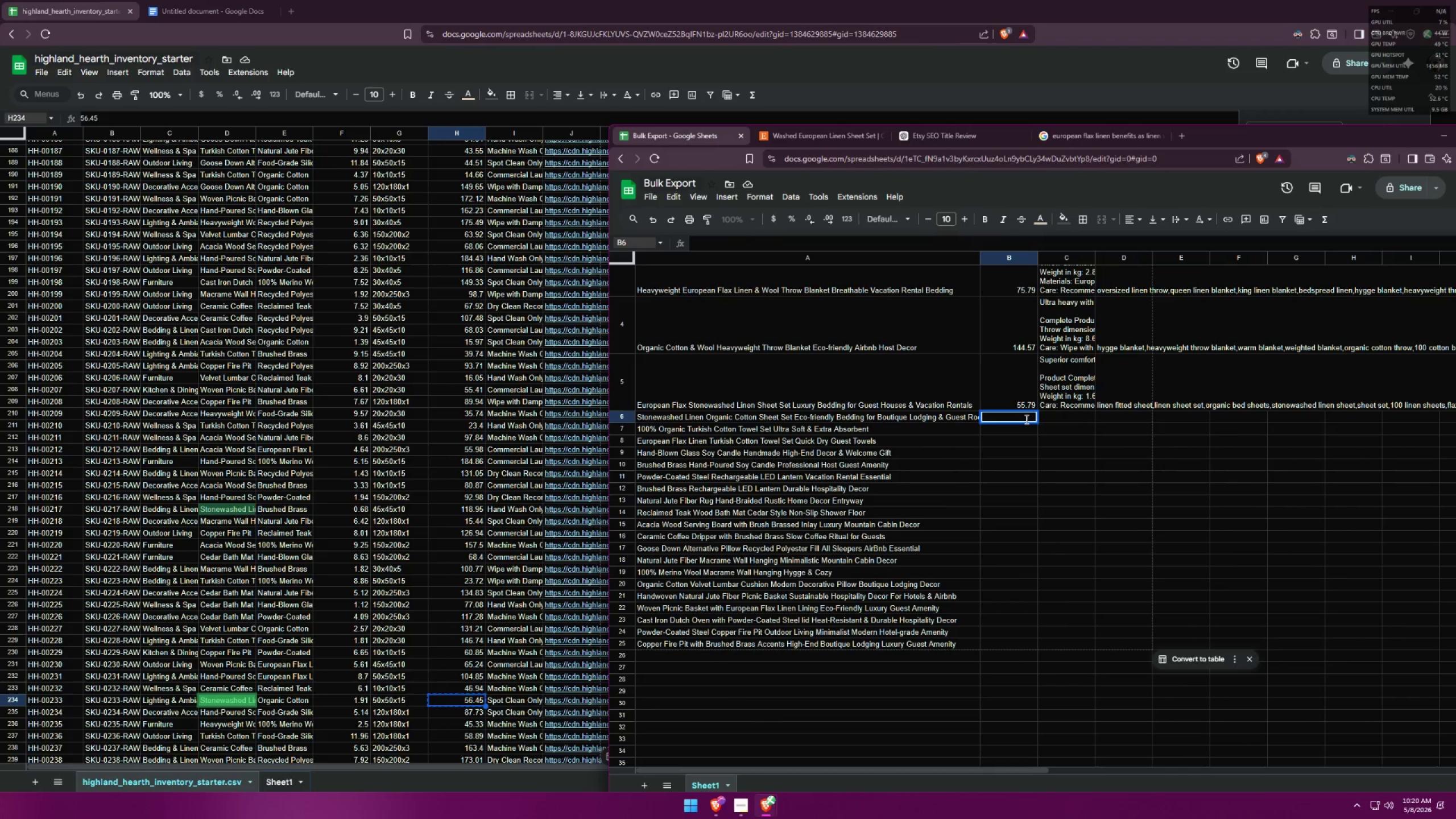 
key(Control+V)
 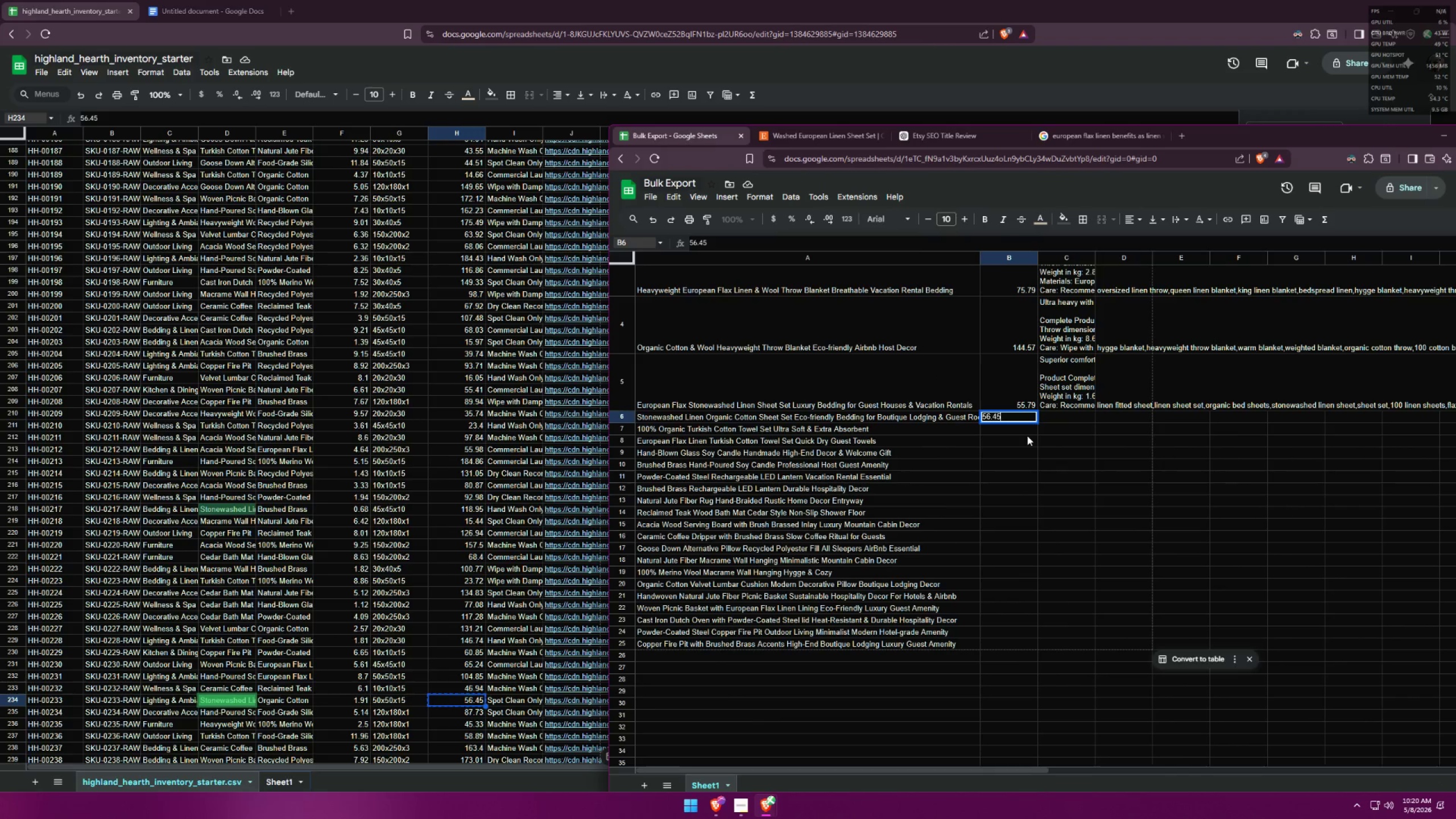 
left_click([1027, 436])
 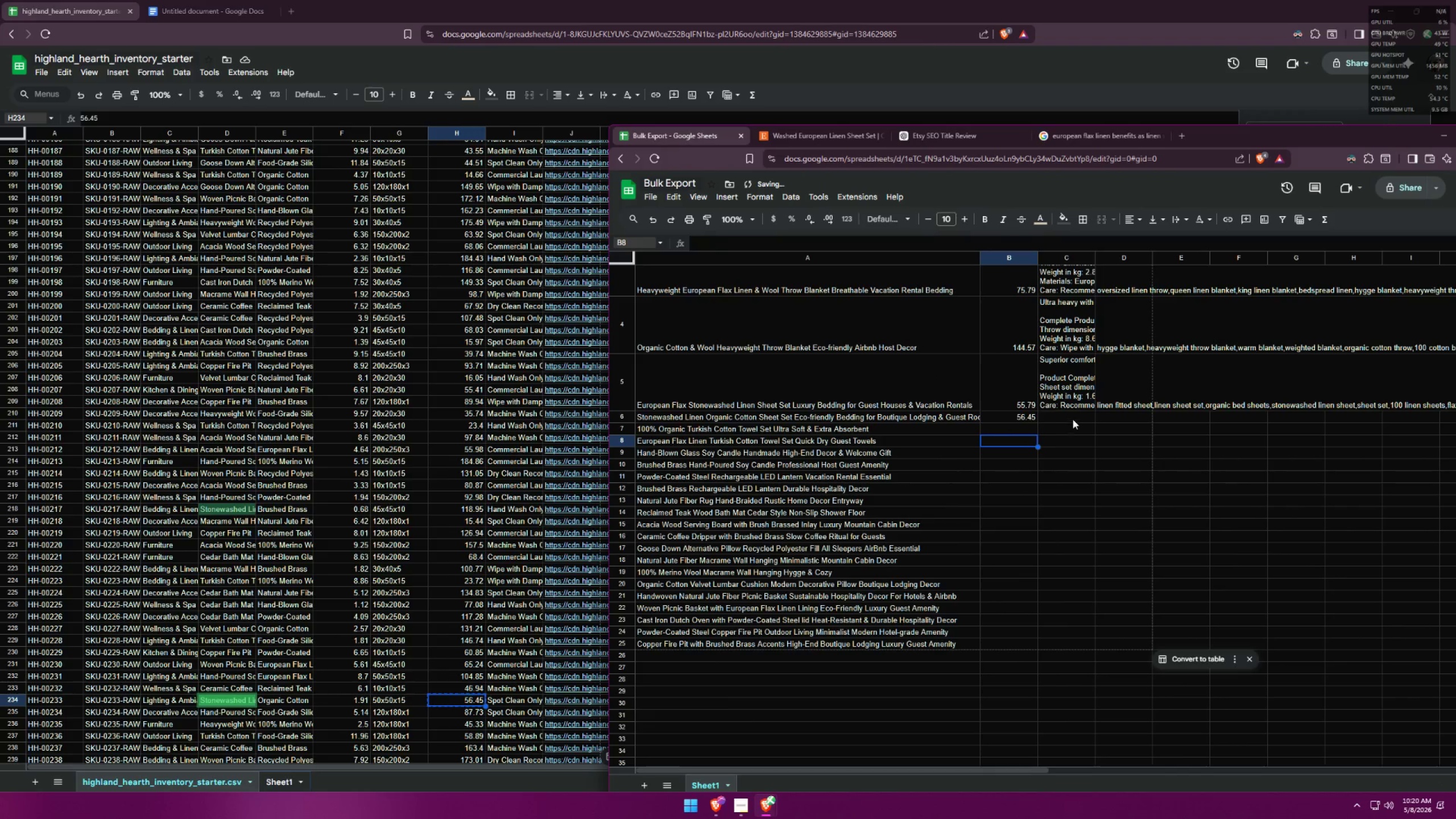 
left_click([1077, 416])
 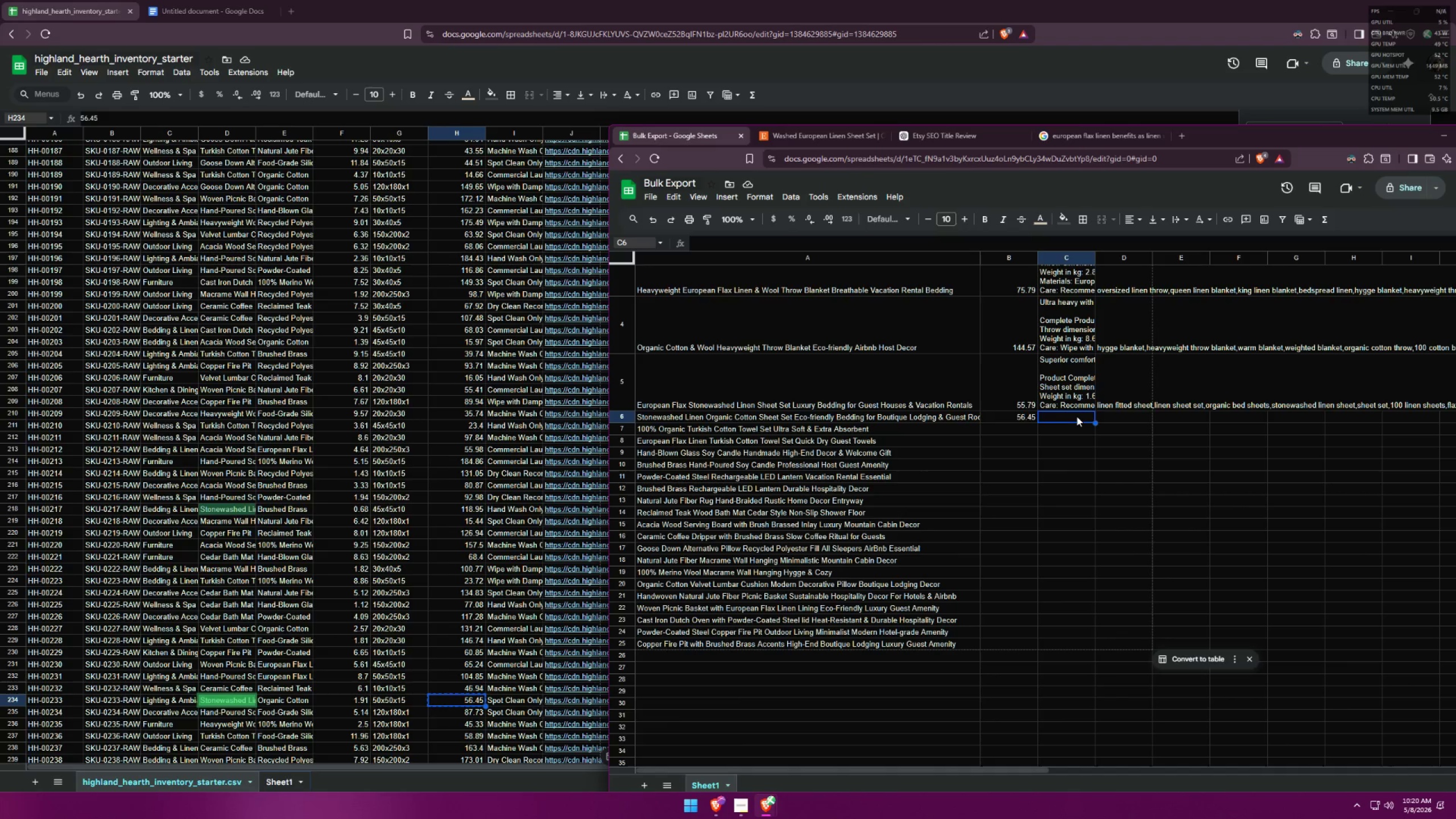 
wait(12.16)
 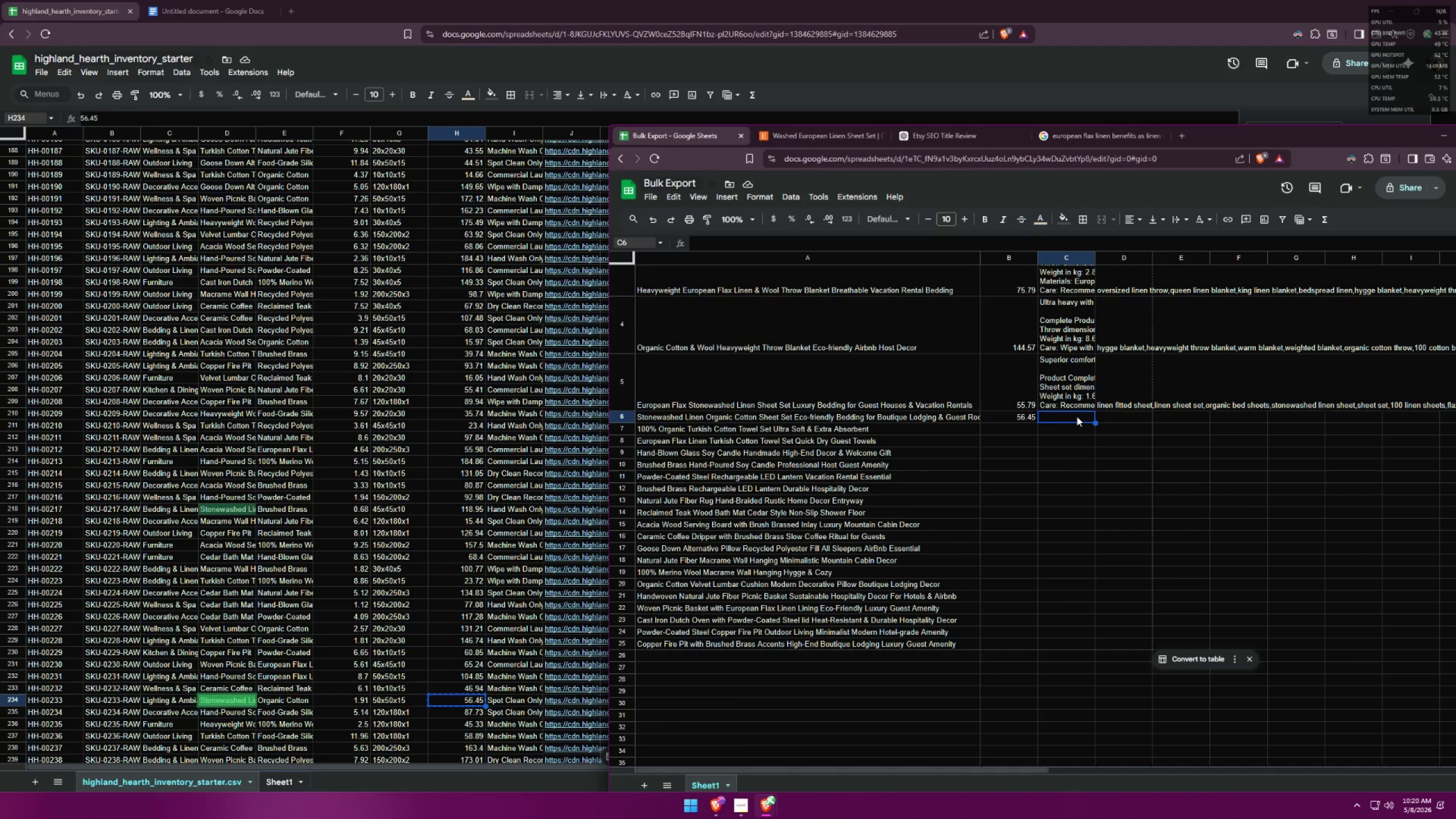 
left_click([941, 130])
 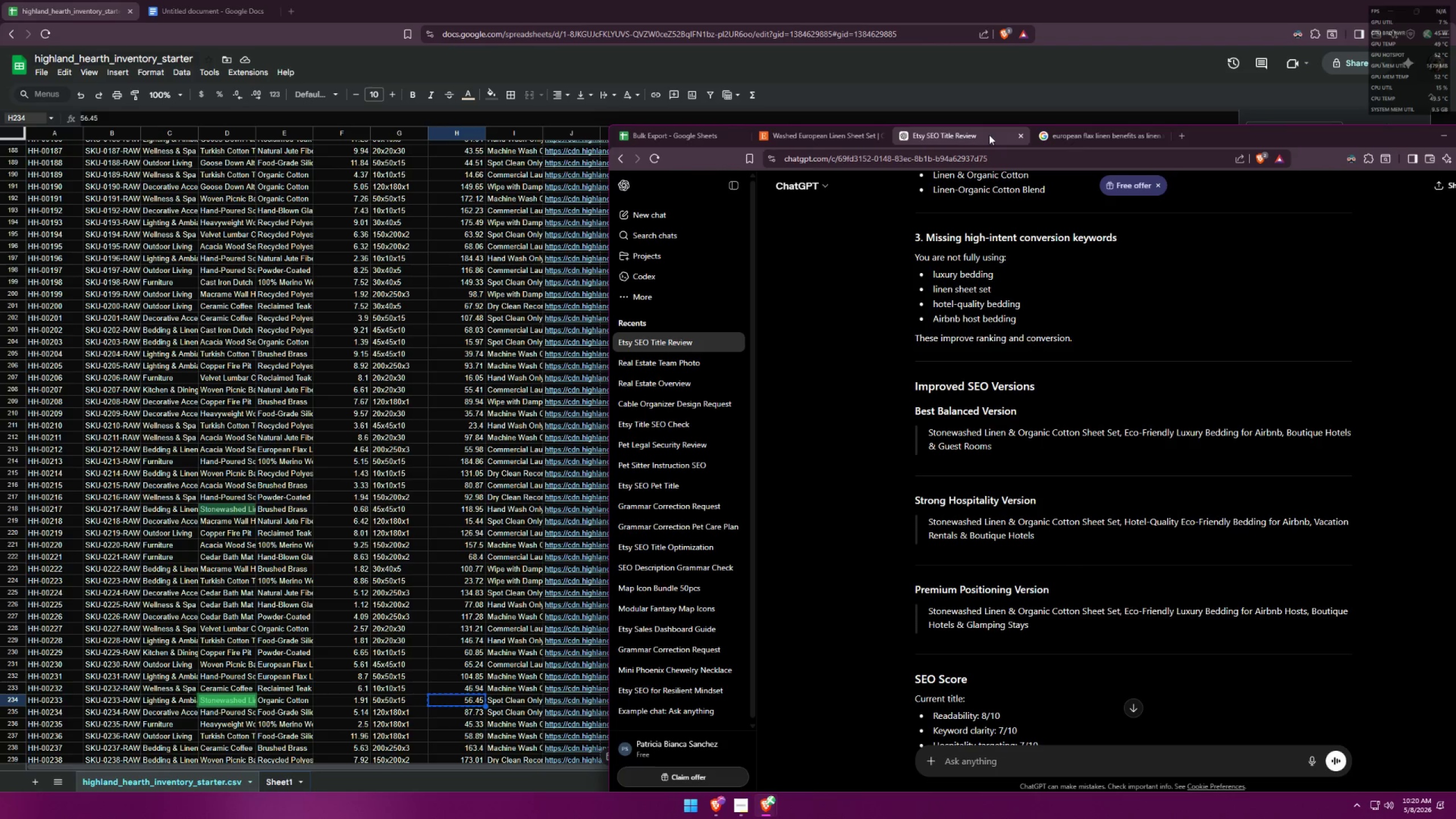 
left_click([1074, 133])
 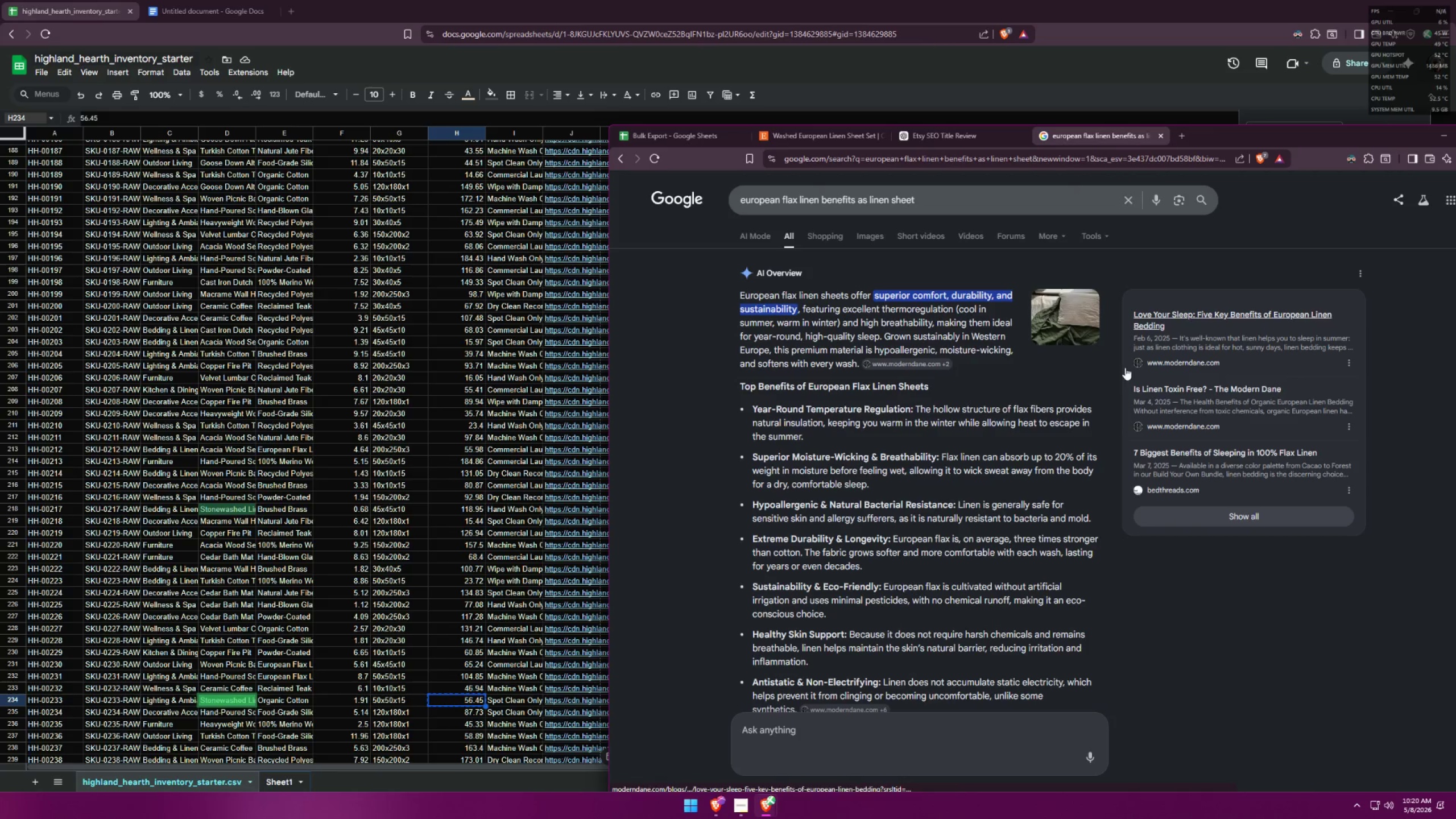 
left_click([688, 140])
 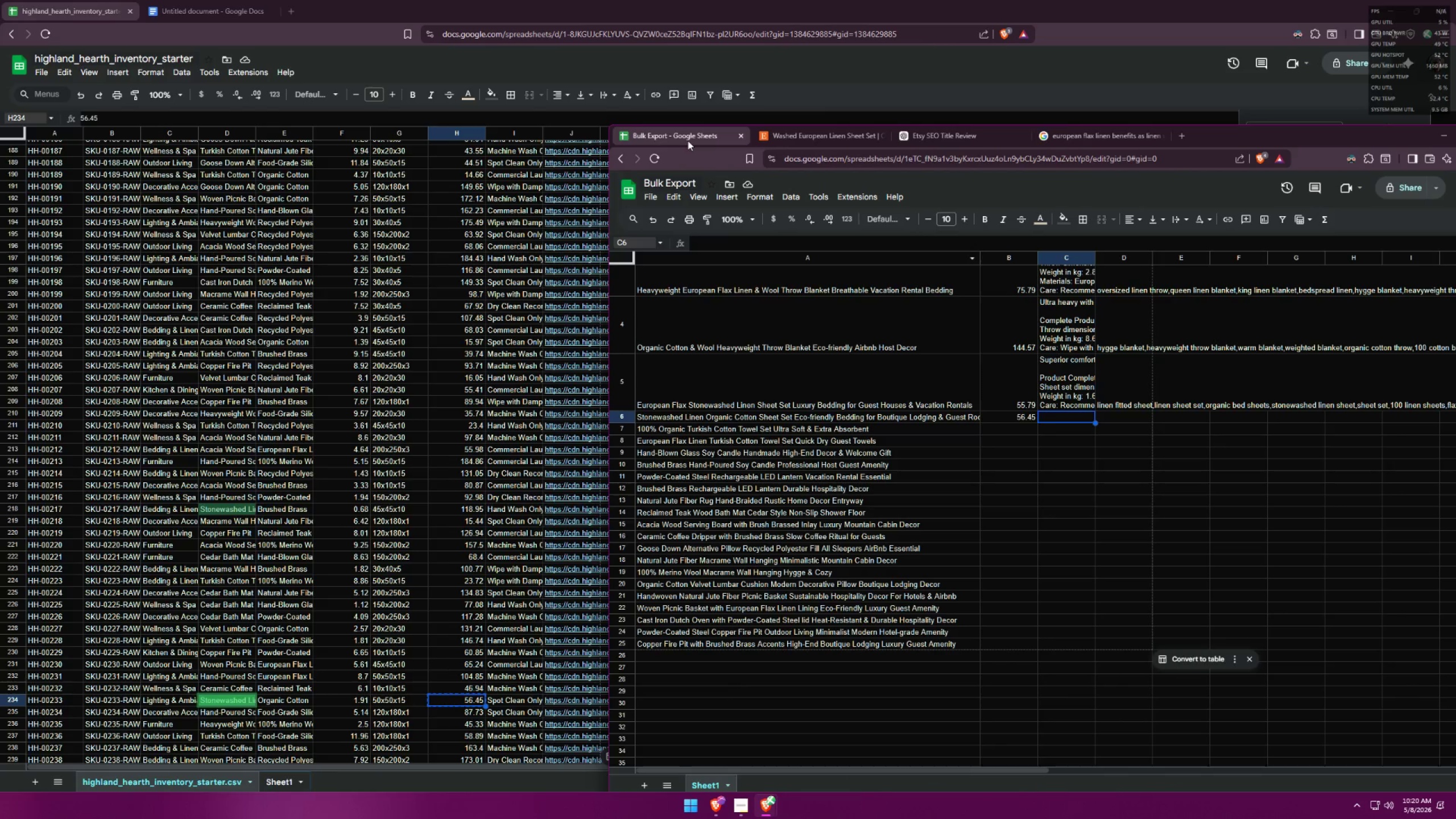 
left_click([1072, 142])
 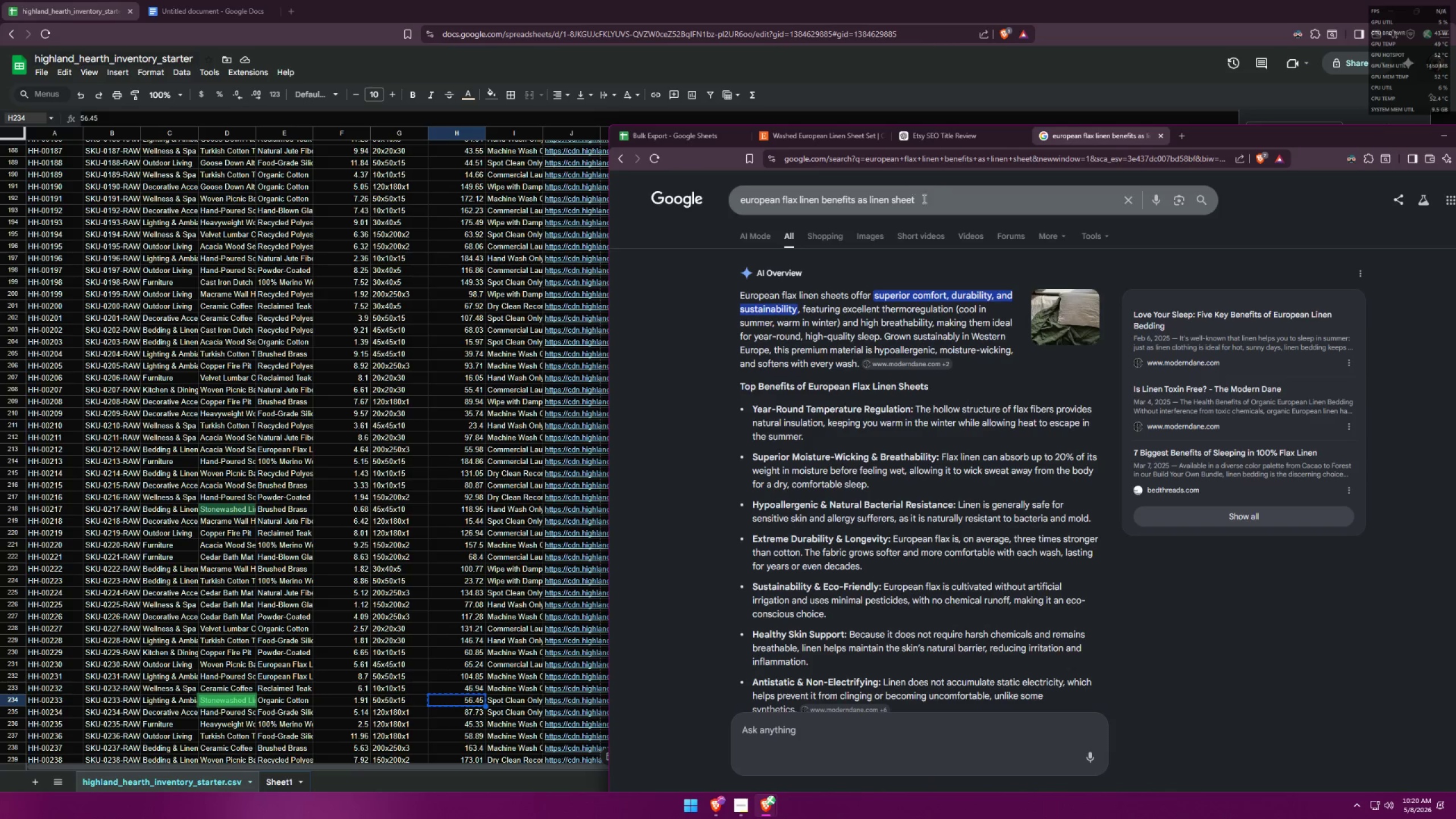 
left_click_drag(start_coordinate=[930, 198], to_coordinate=[640, 180])
 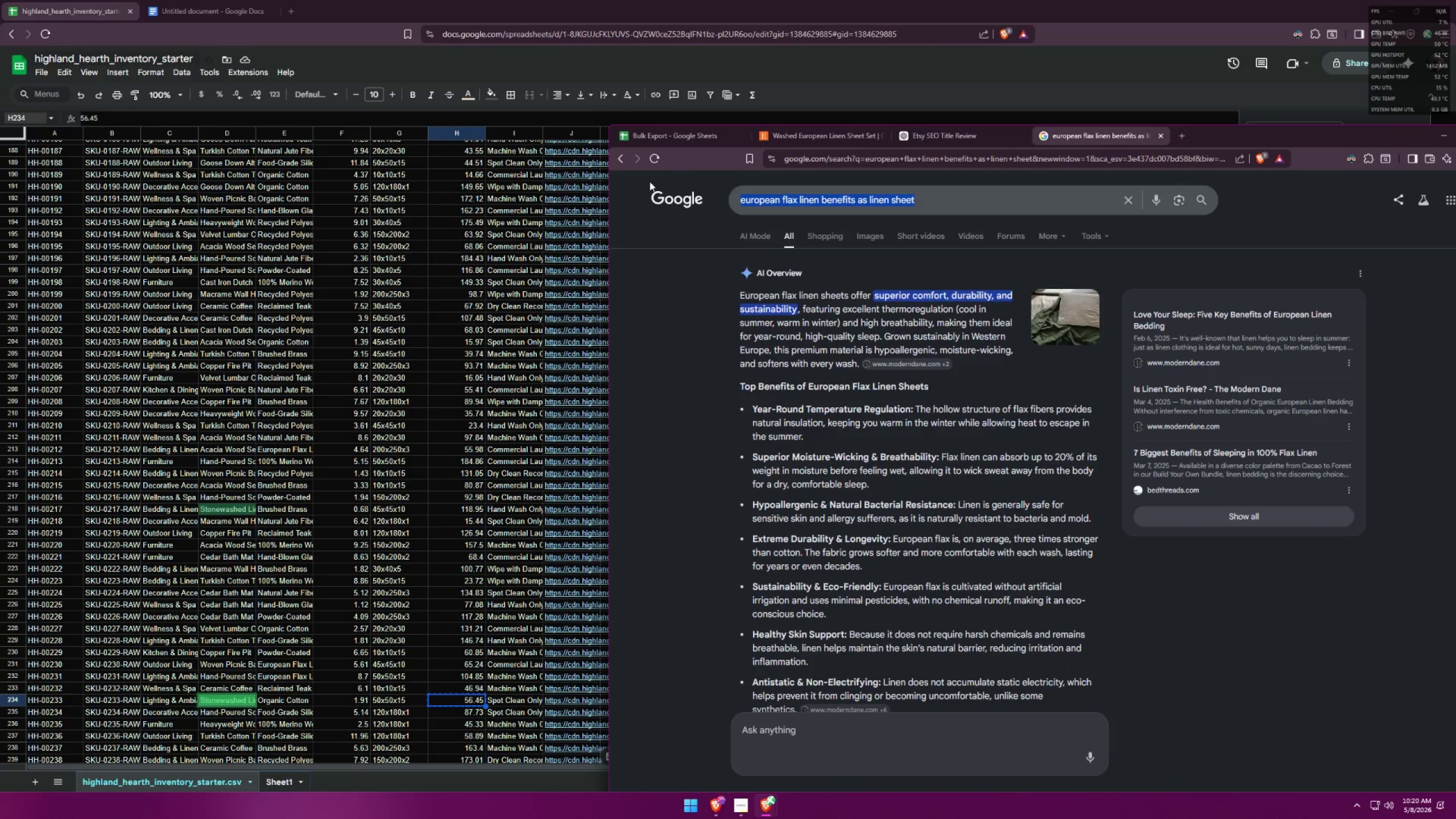 
type(cottorganic )
 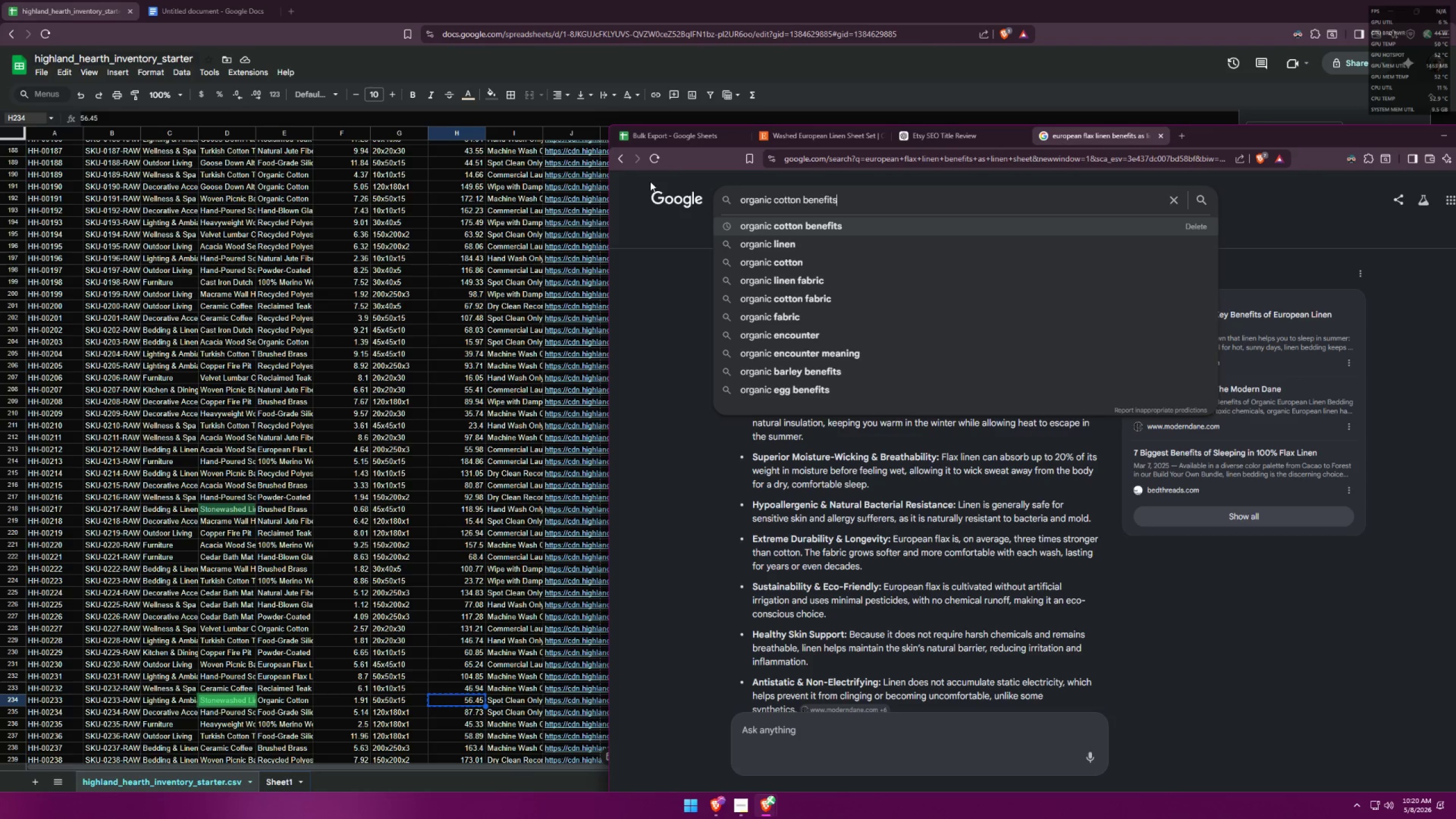 
hold_key(key=Backspace, duration=0.62)
 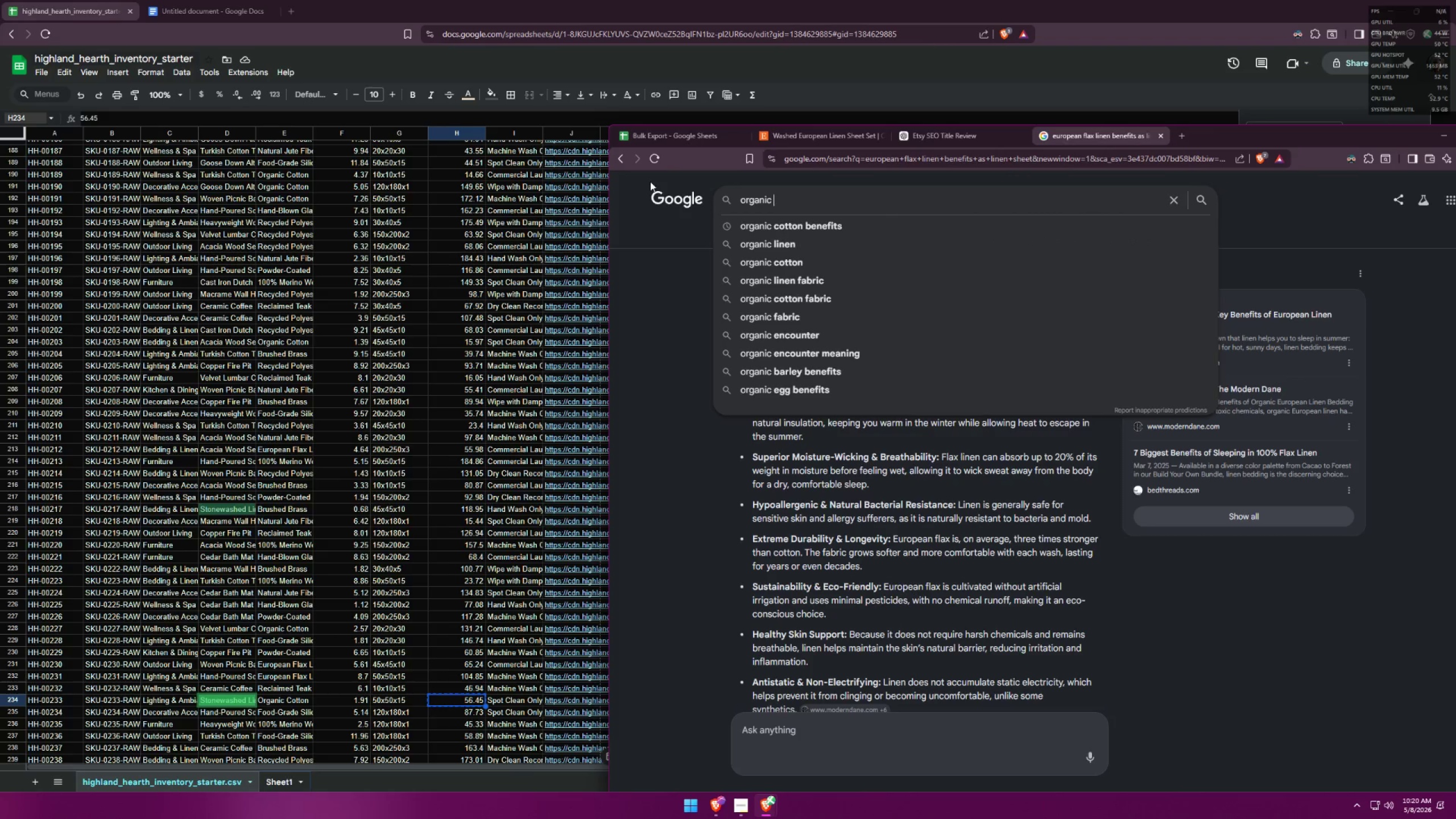 
key(ArrowDown)
 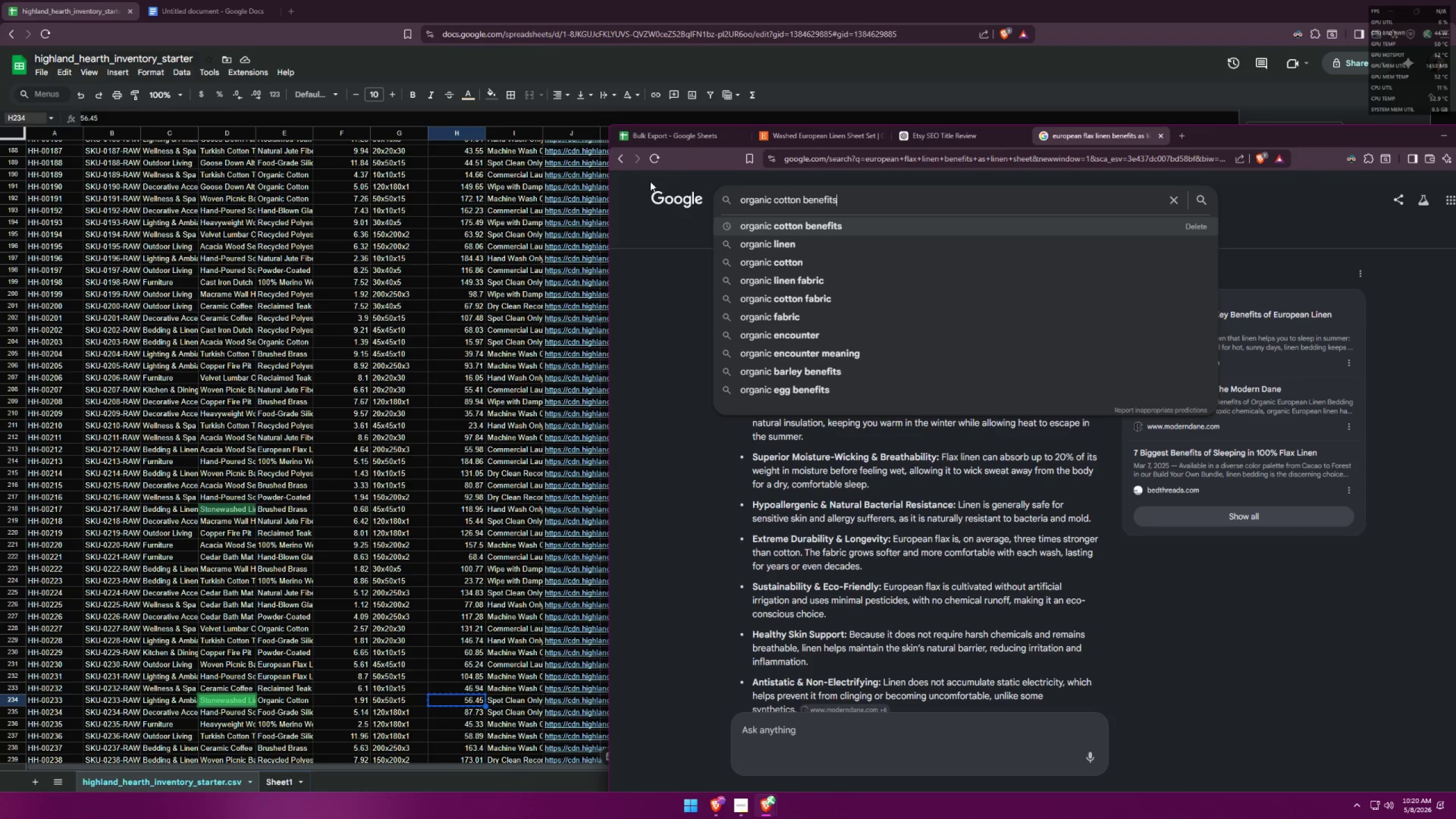 
key(Enter)
 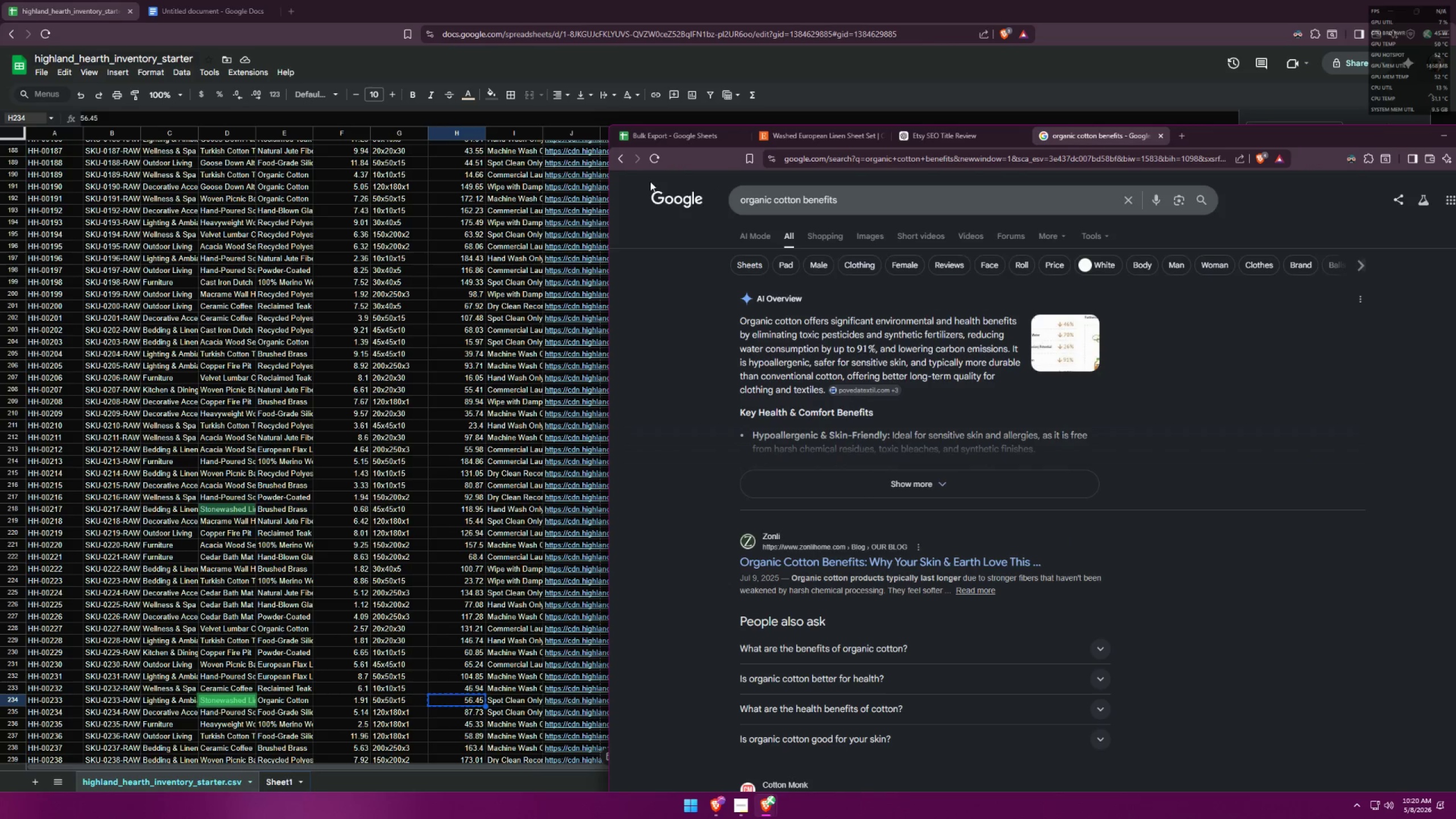 
left_click([892, 499])
 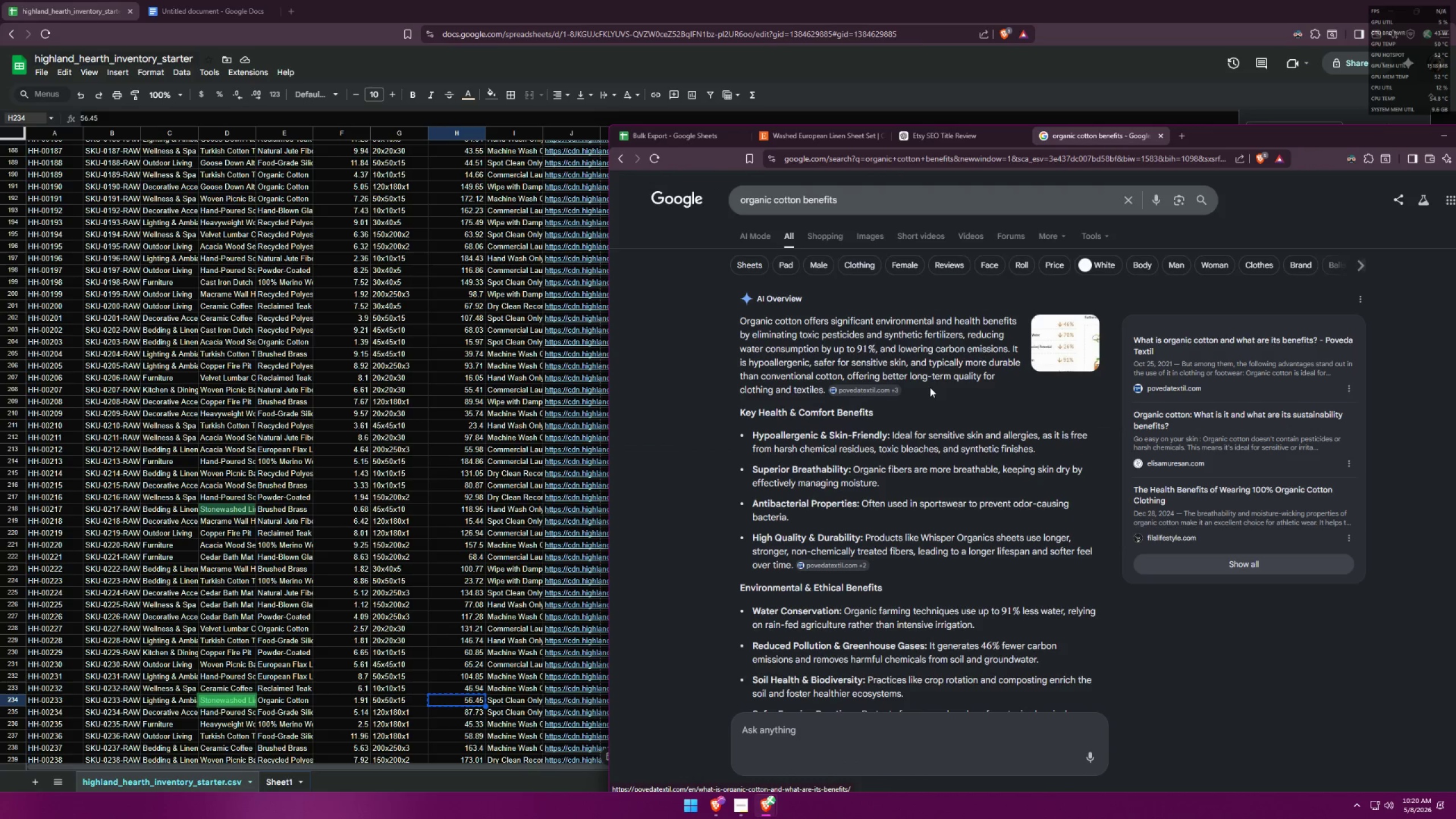 
wait(10.14)
 